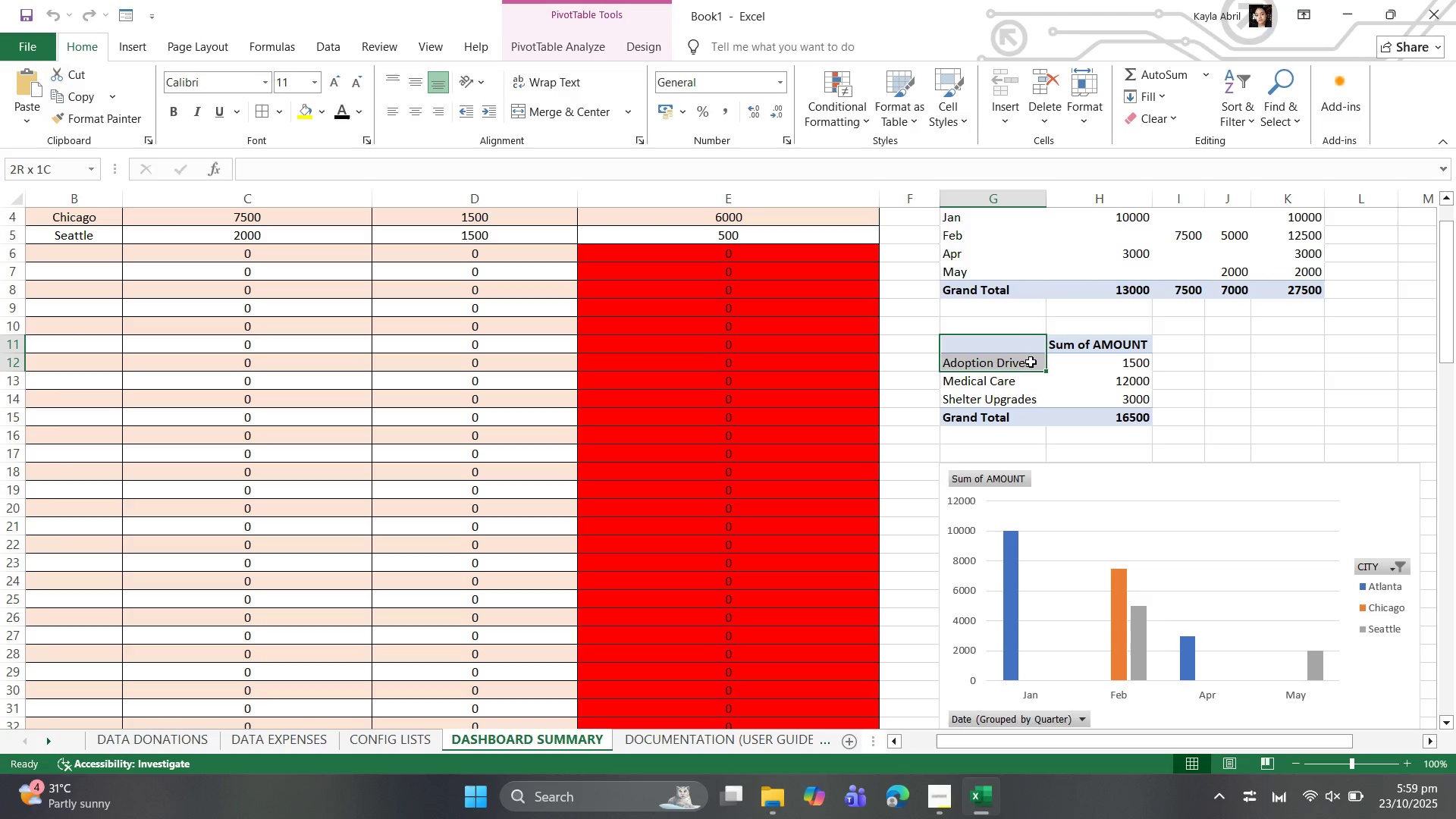 
left_click([316, 86])
 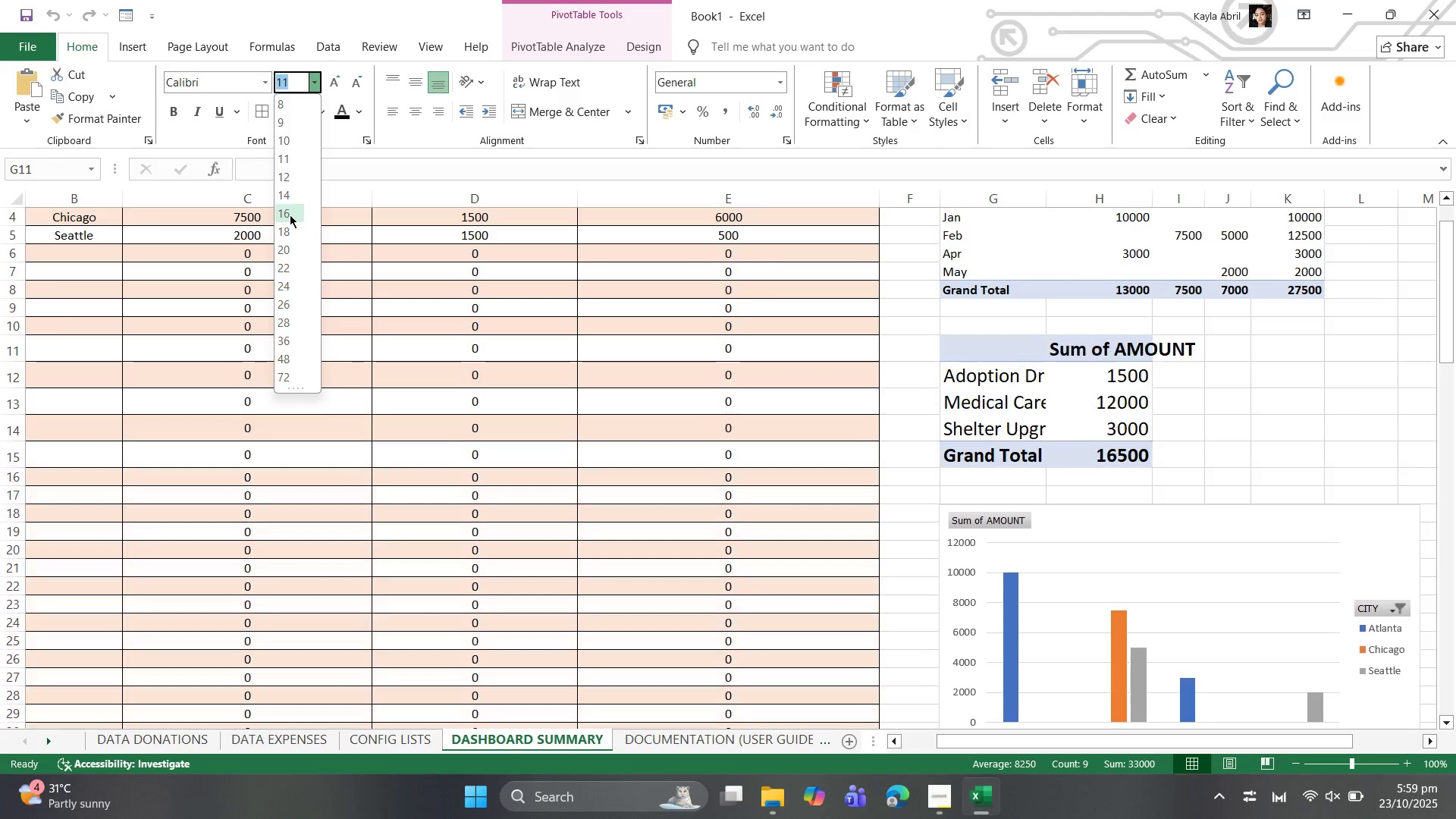 
left_click([290, 215])
 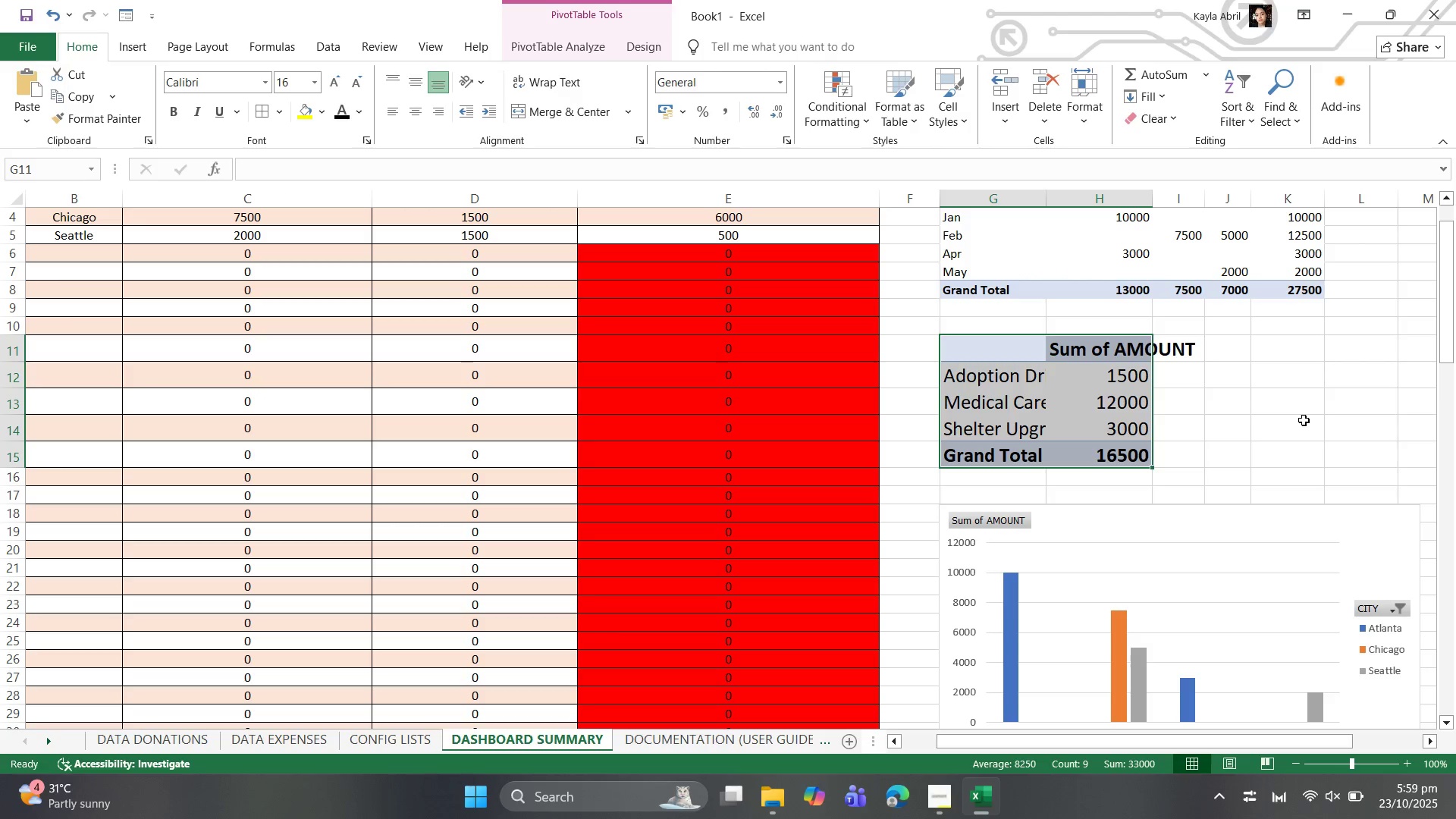 
left_click([1304, 420])
 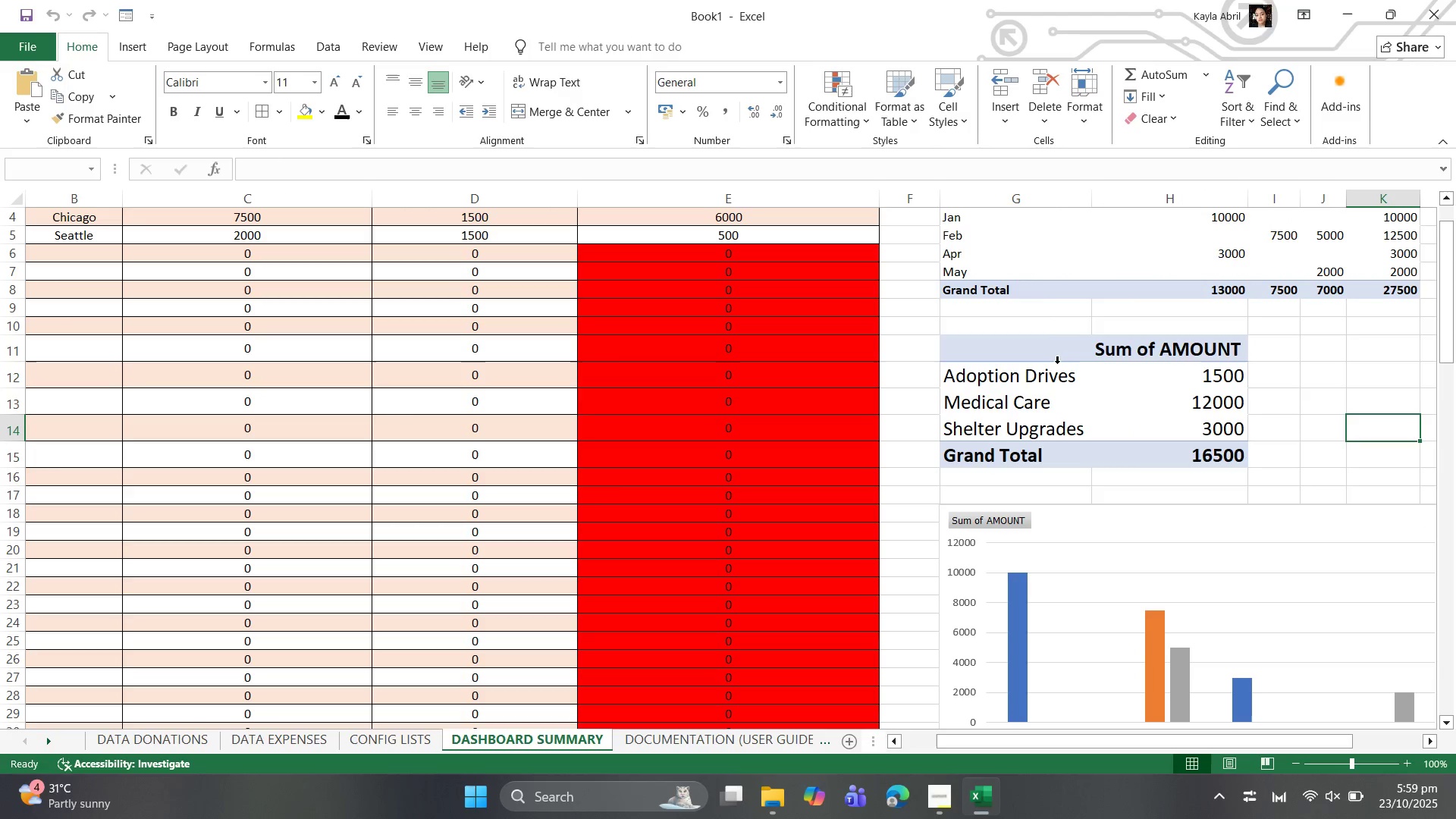 
scroll: coordinate [1097, 366], scroll_direction: up, amount: 4.0
 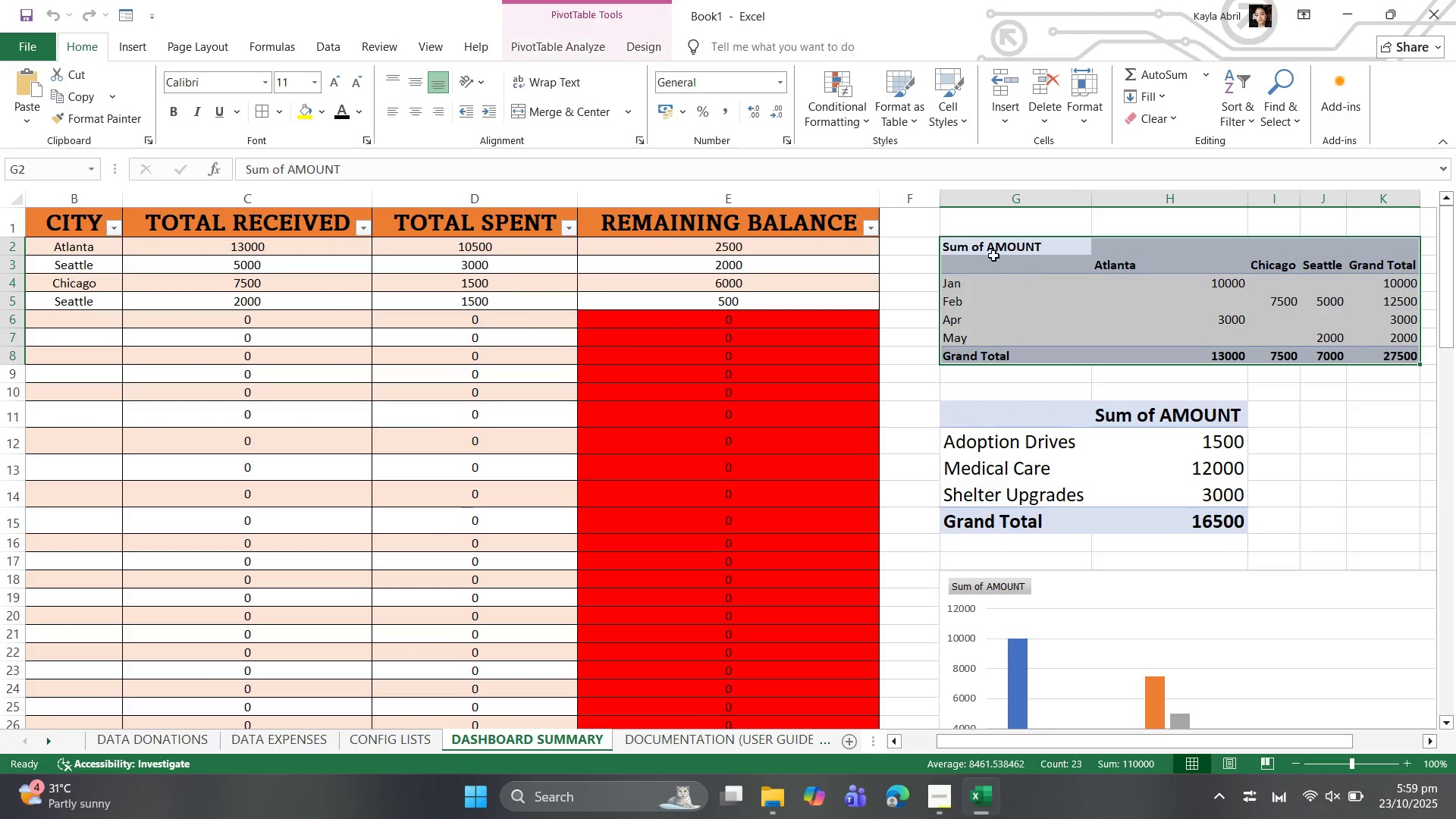 
wait(5.75)
 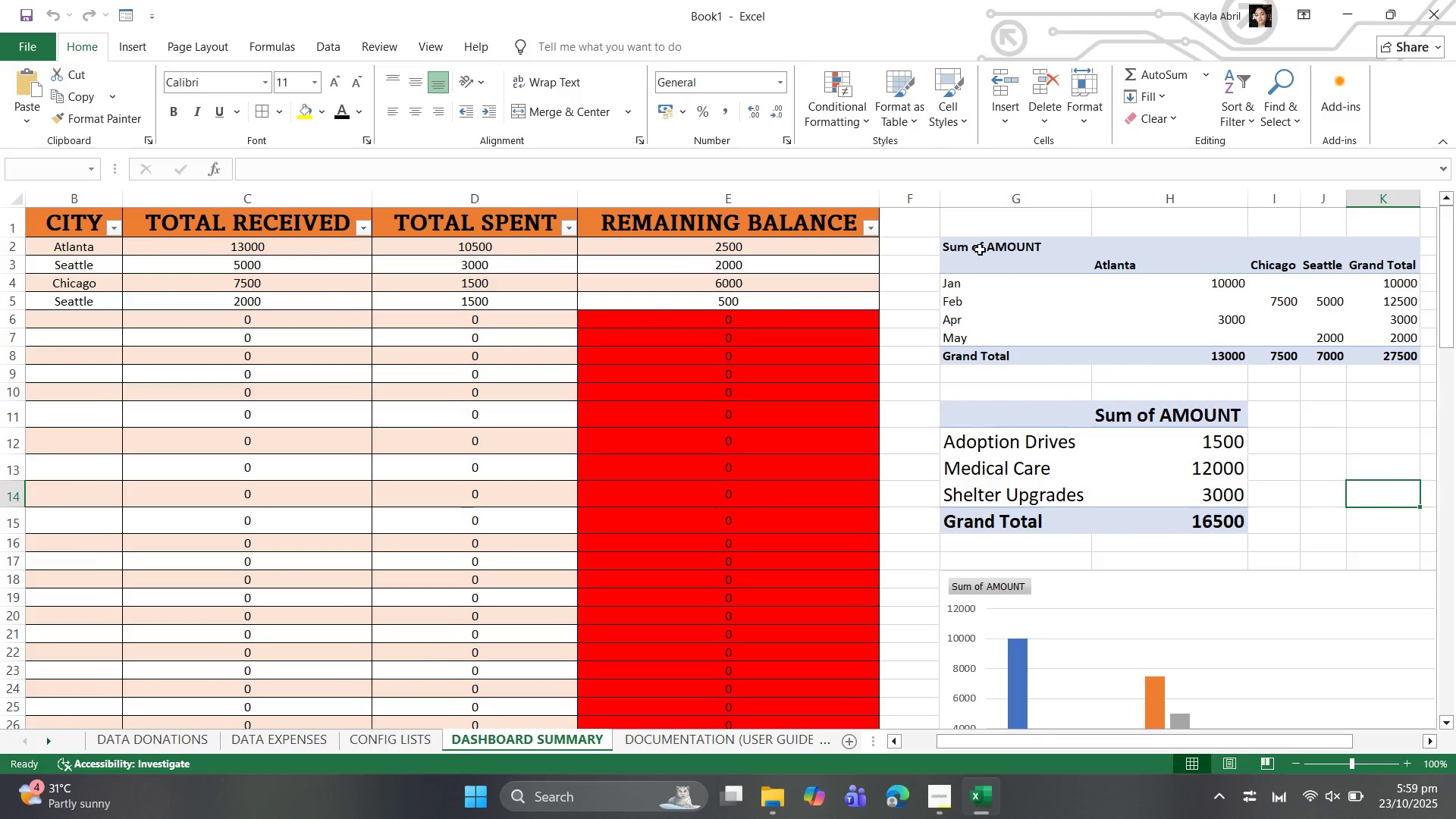 
left_click([312, 77])
 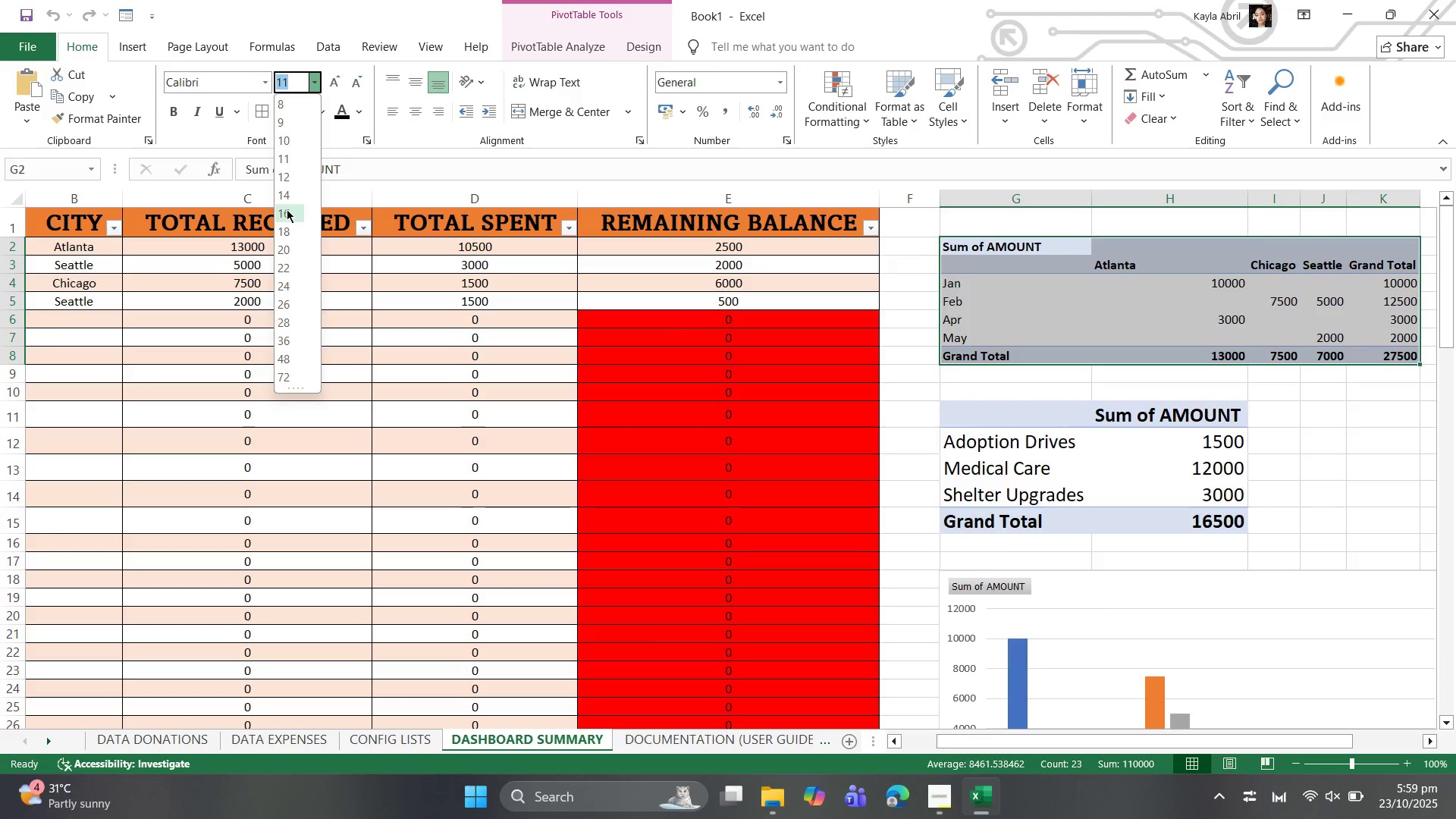 
left_click([285, 209])
 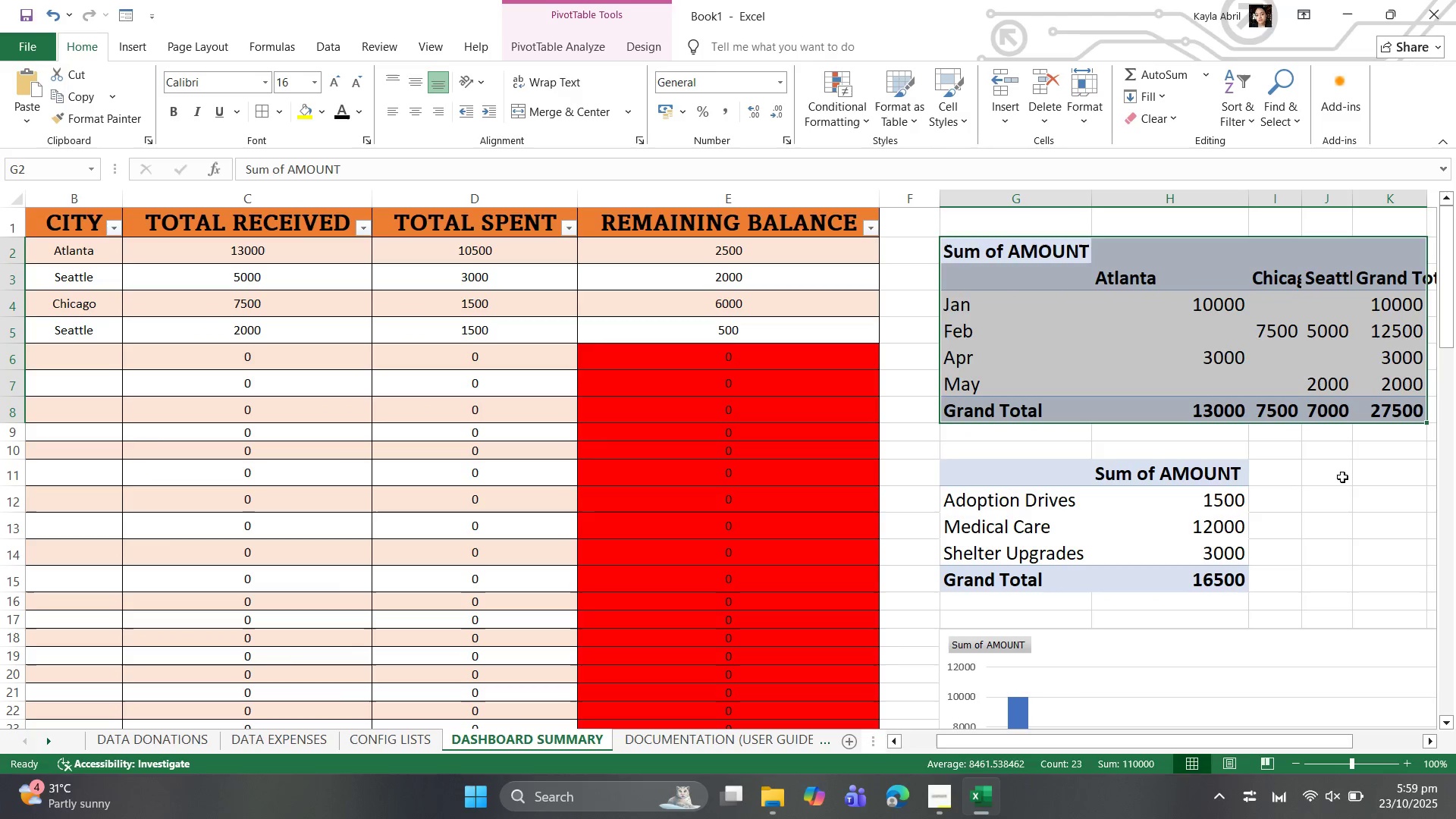 
left_click([1334, 497])
 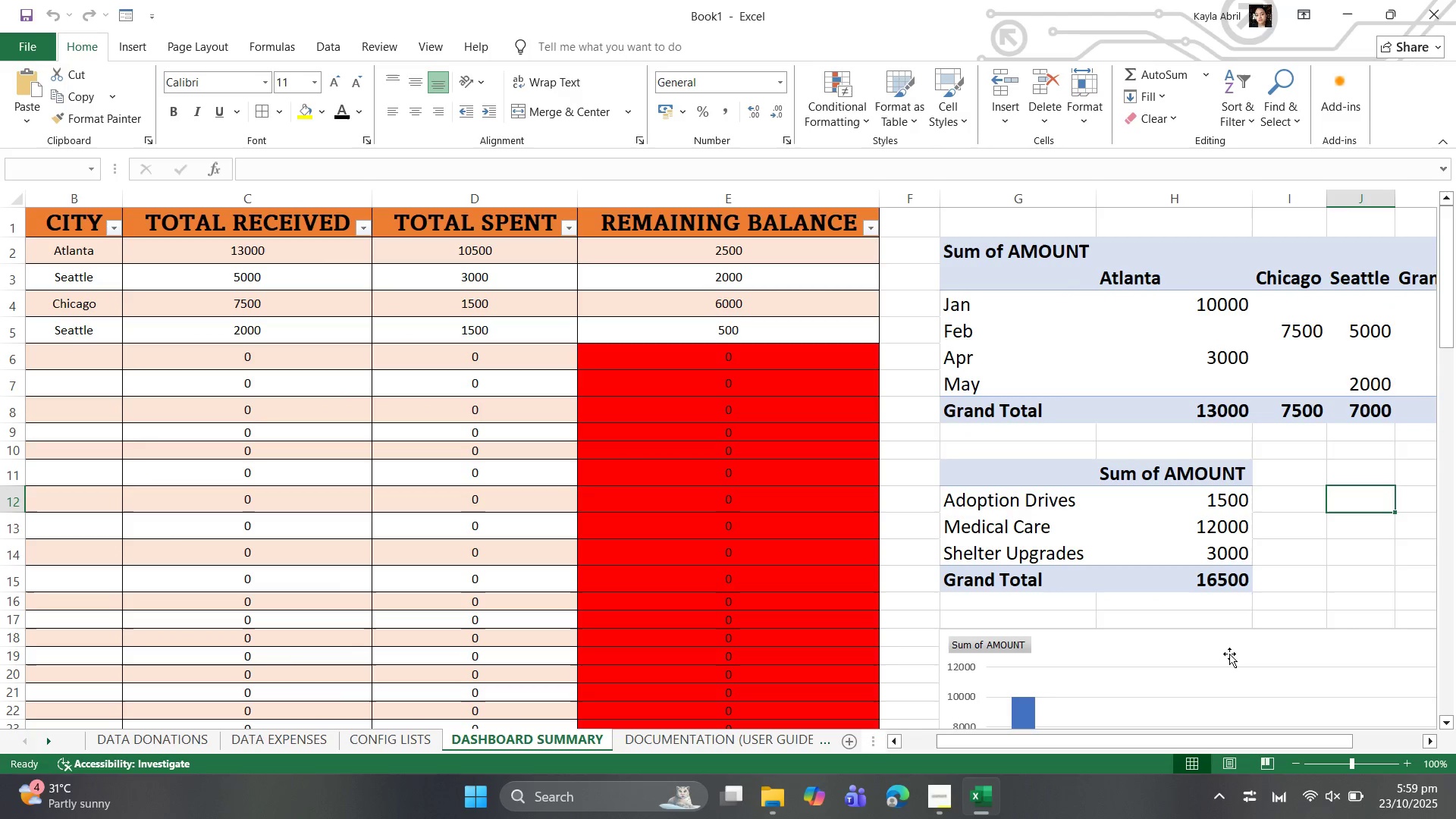 
scroll: coordinate [1227, 642], scroll_direction: up, amount: 2.0
 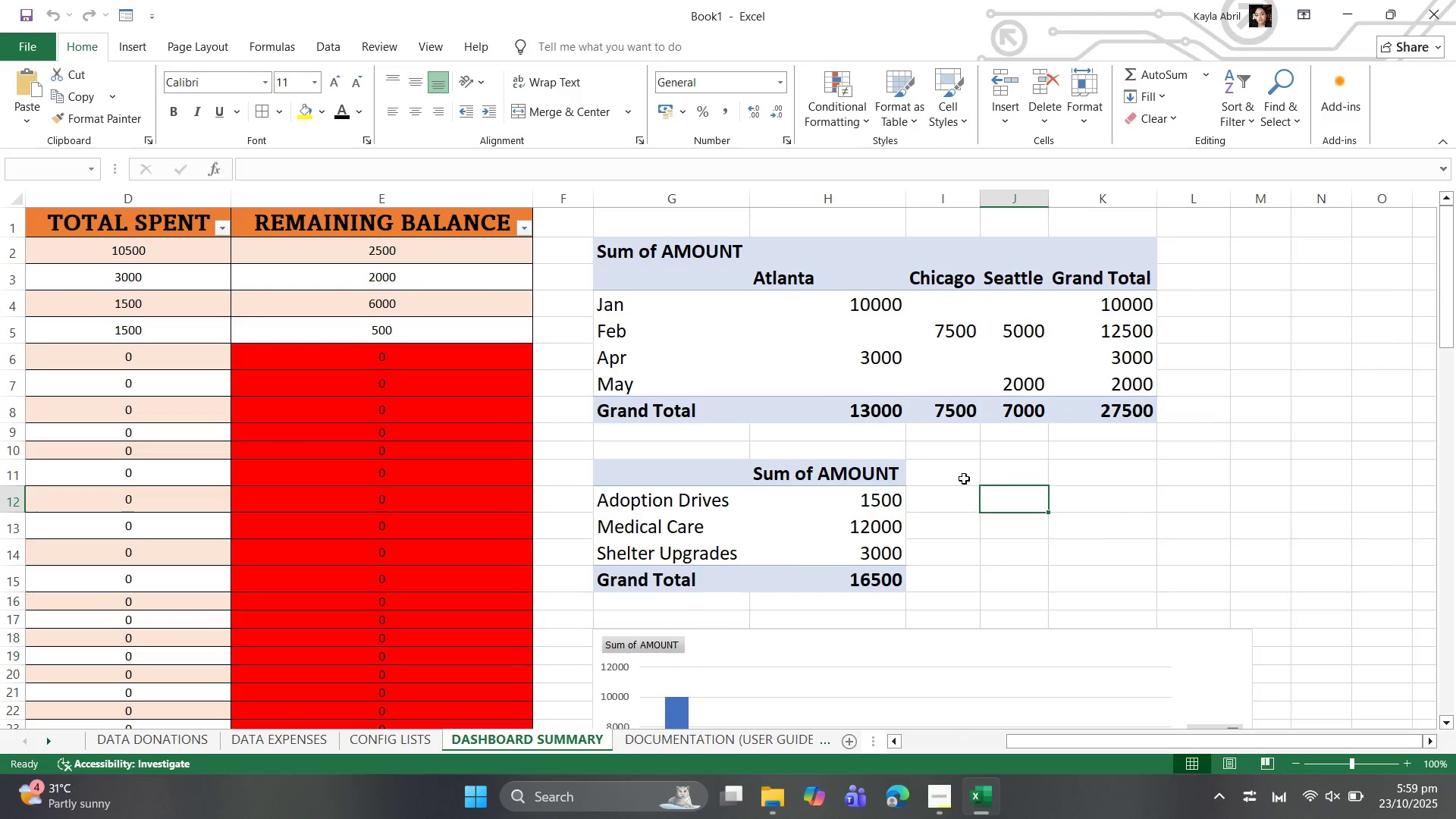 
wait(6.08)
 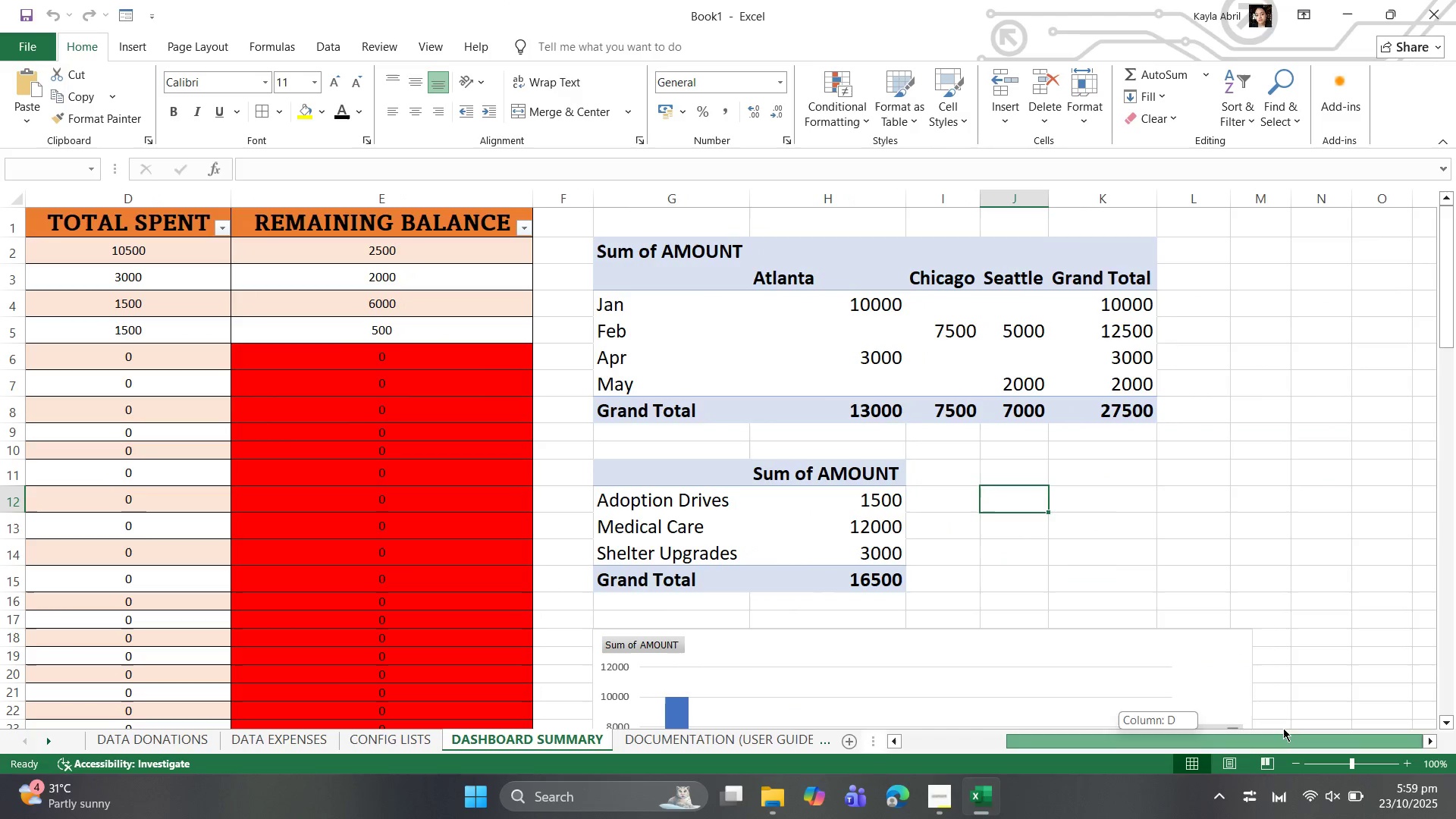 
left_click([728, 466])
 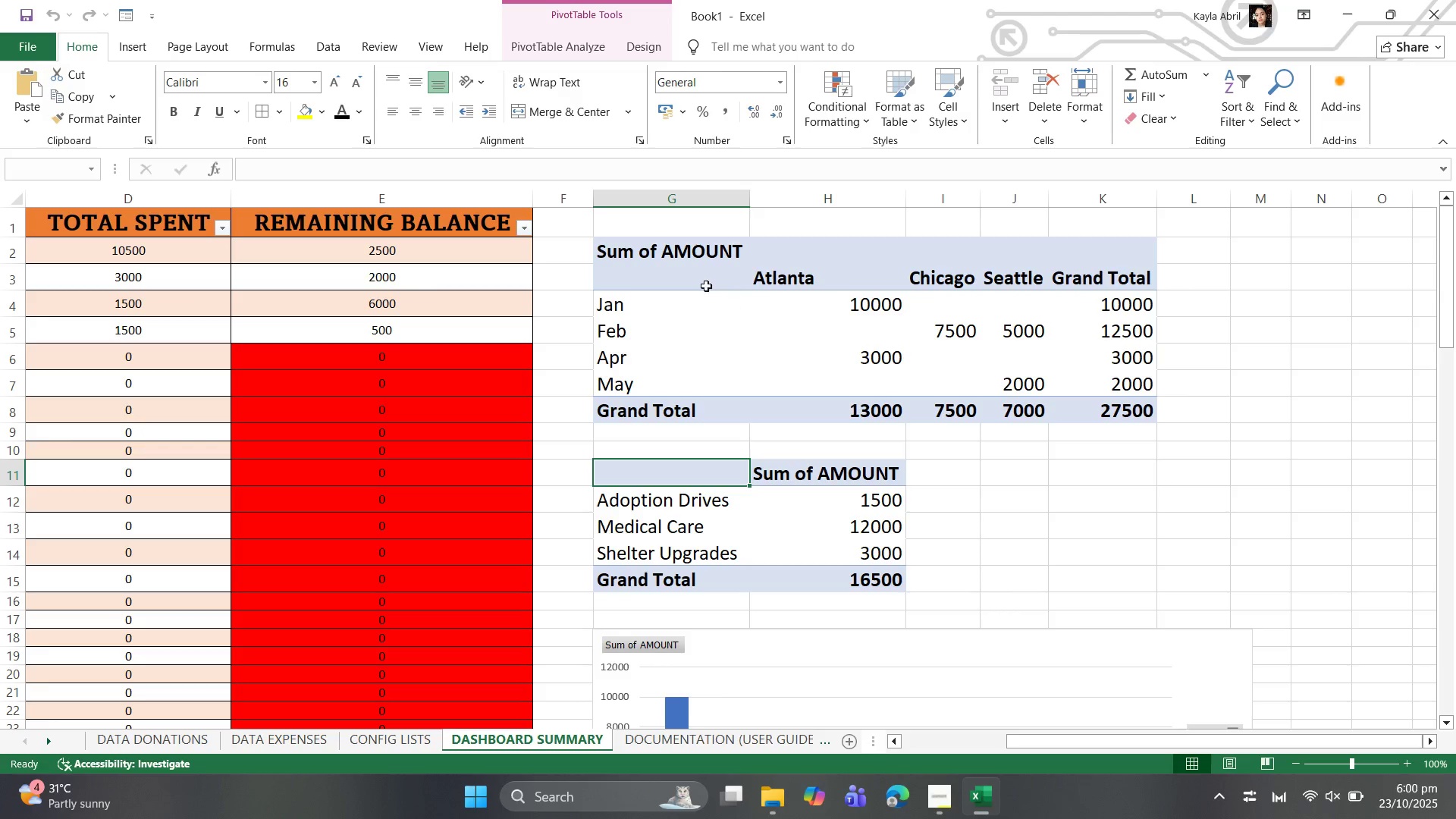 
wait(5.52)
 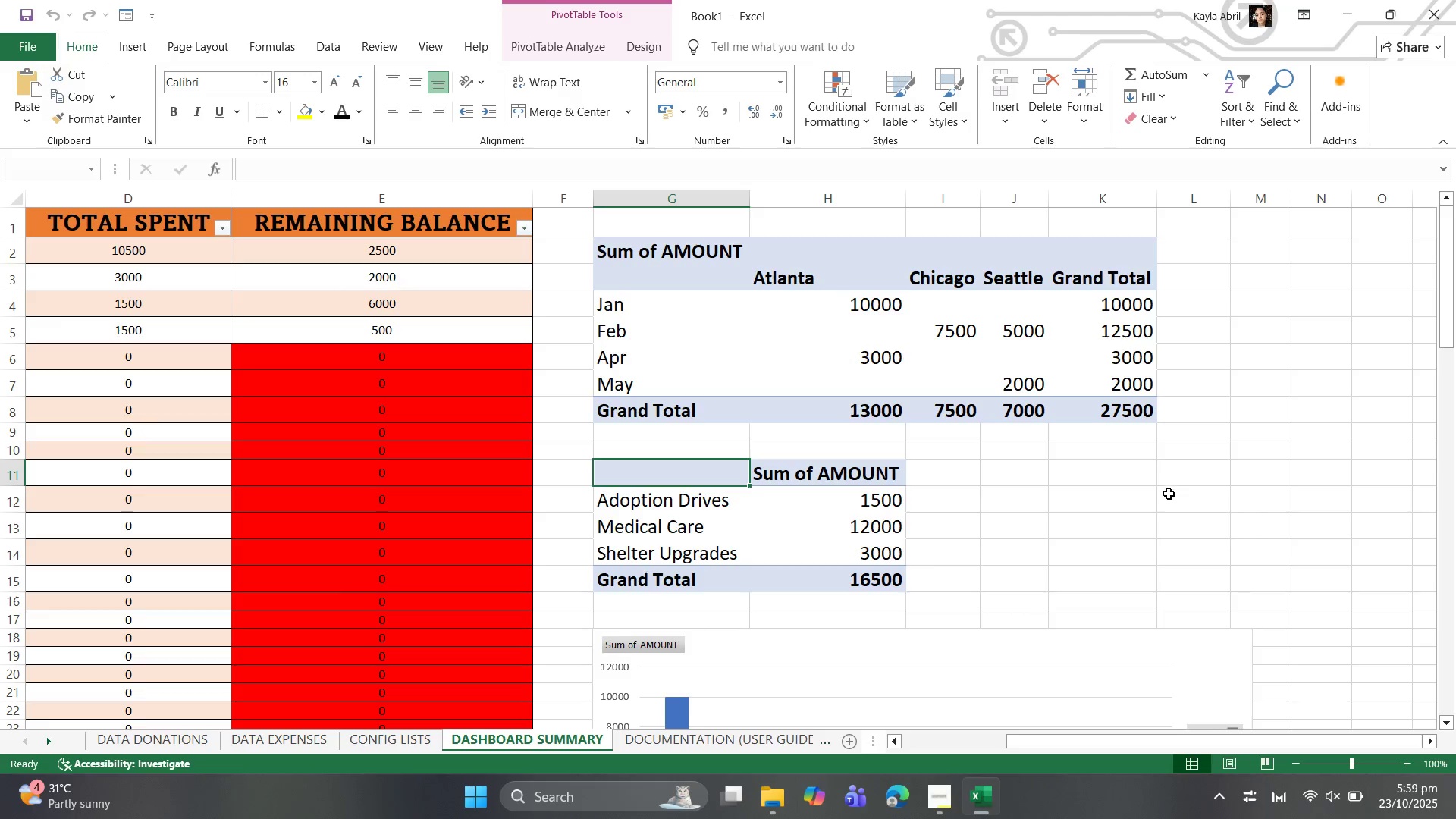 
left_click([642, 44])
 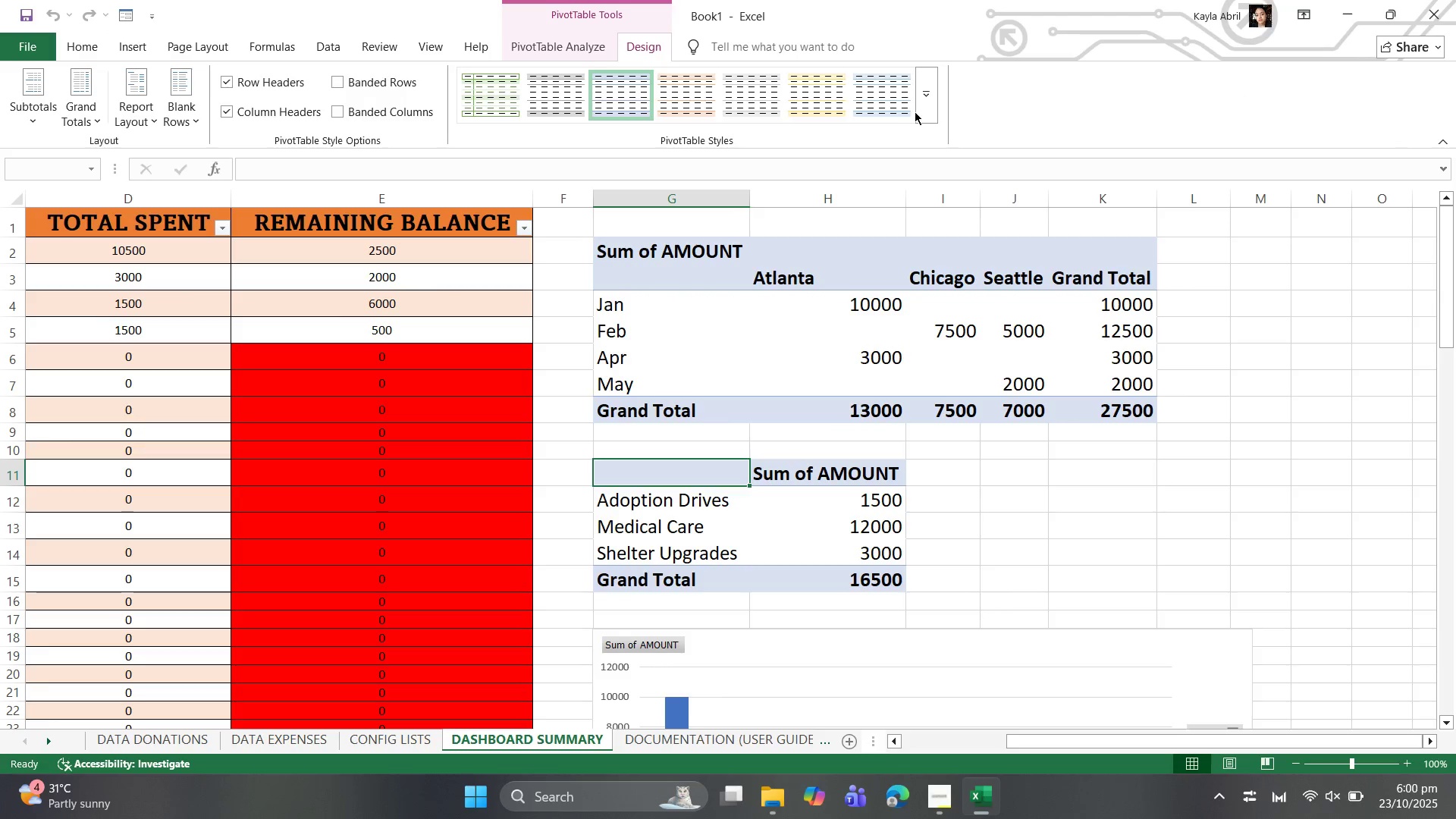 
left_click([922, 105])
 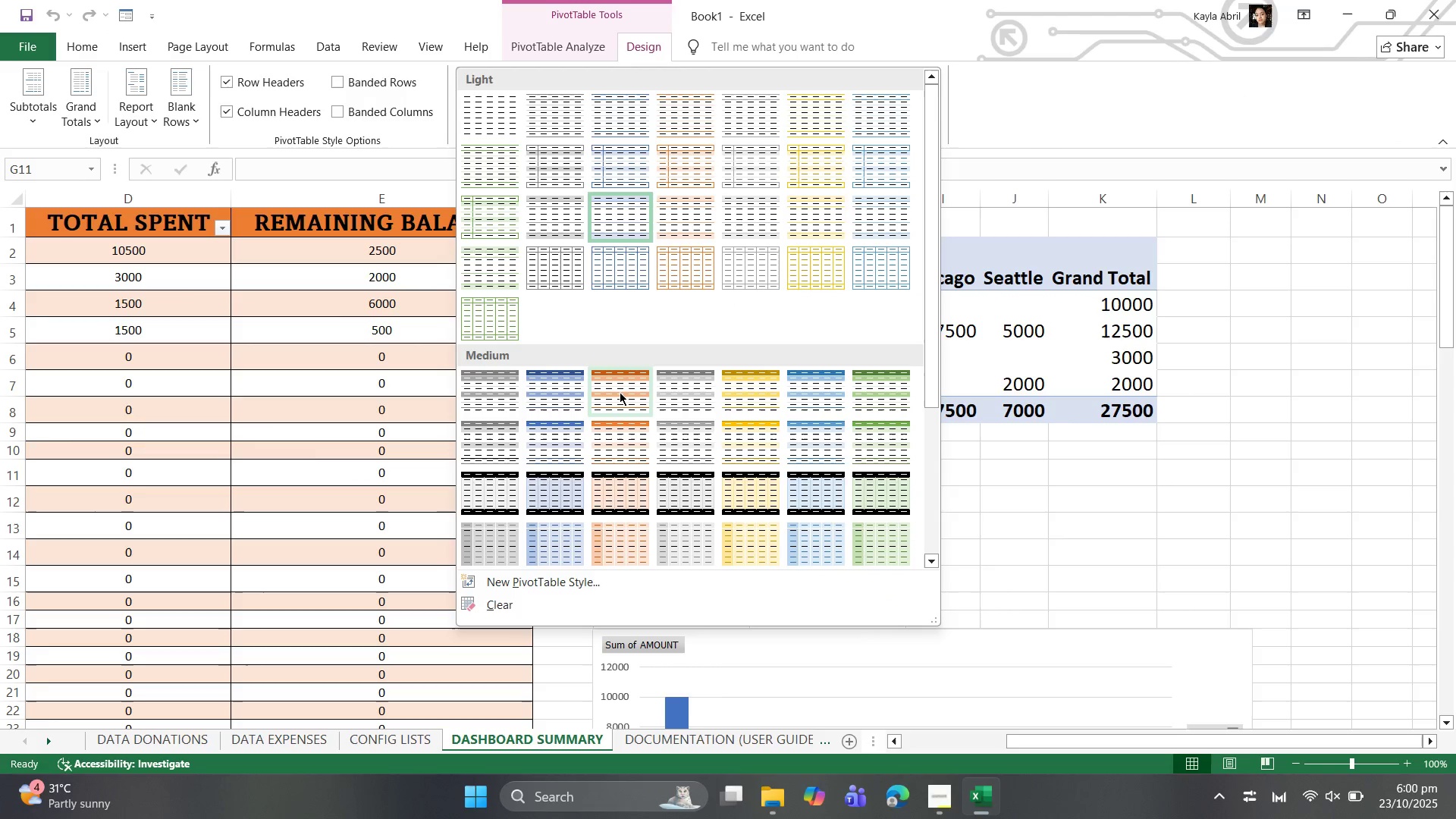 
left_click([617, 394])
 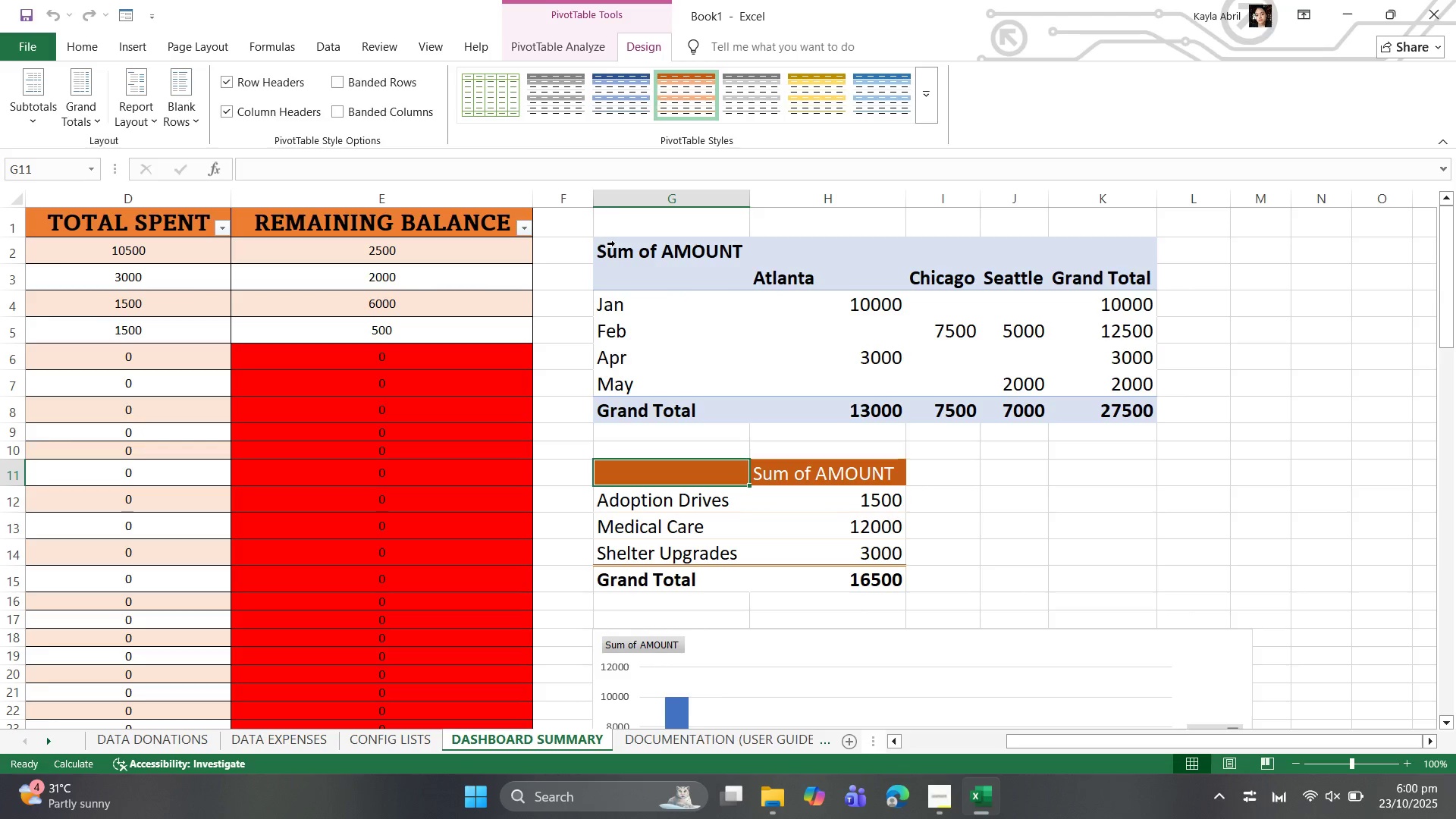 
left_click([595, 265])
 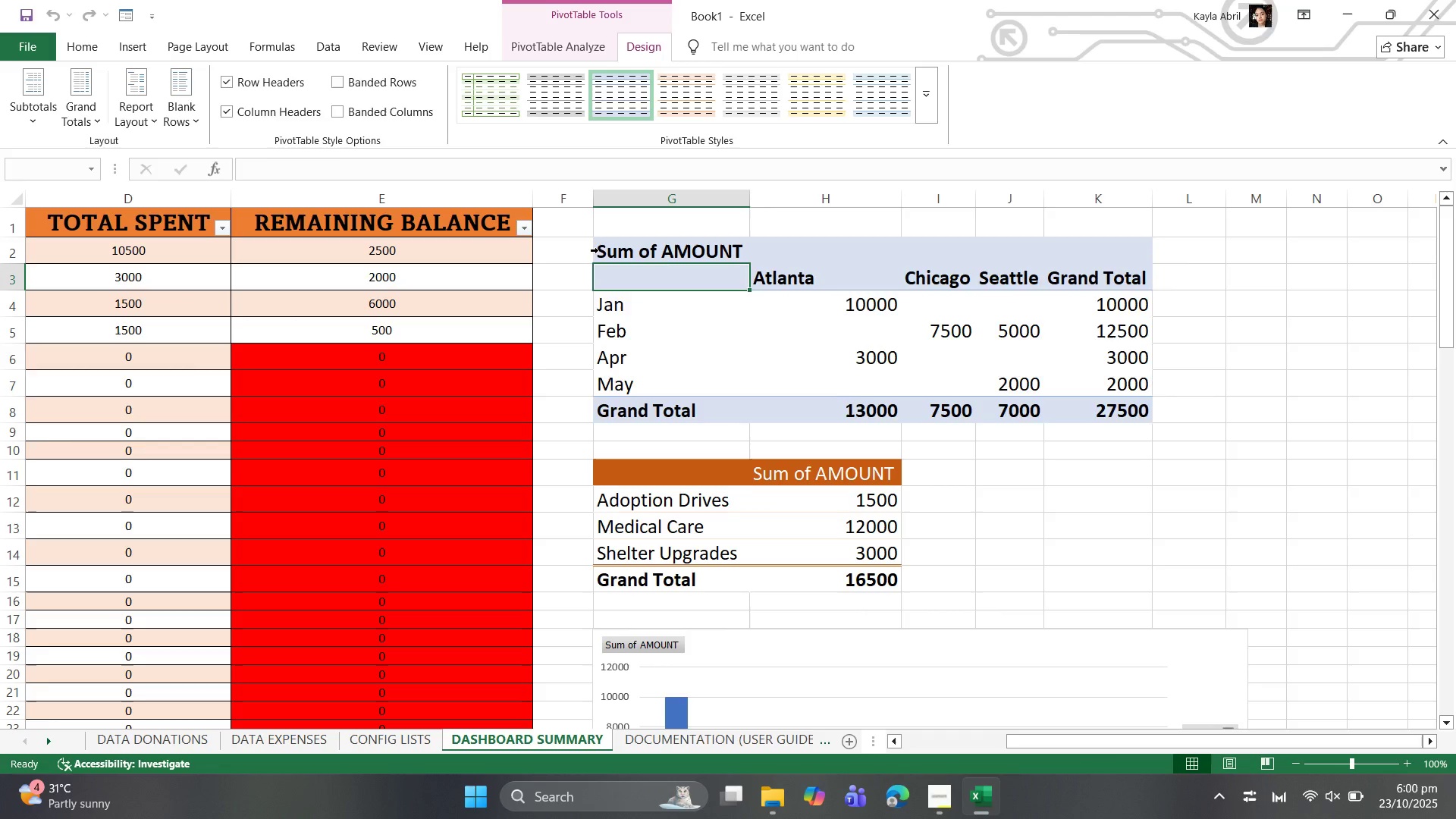 
left_click([598, 250])
 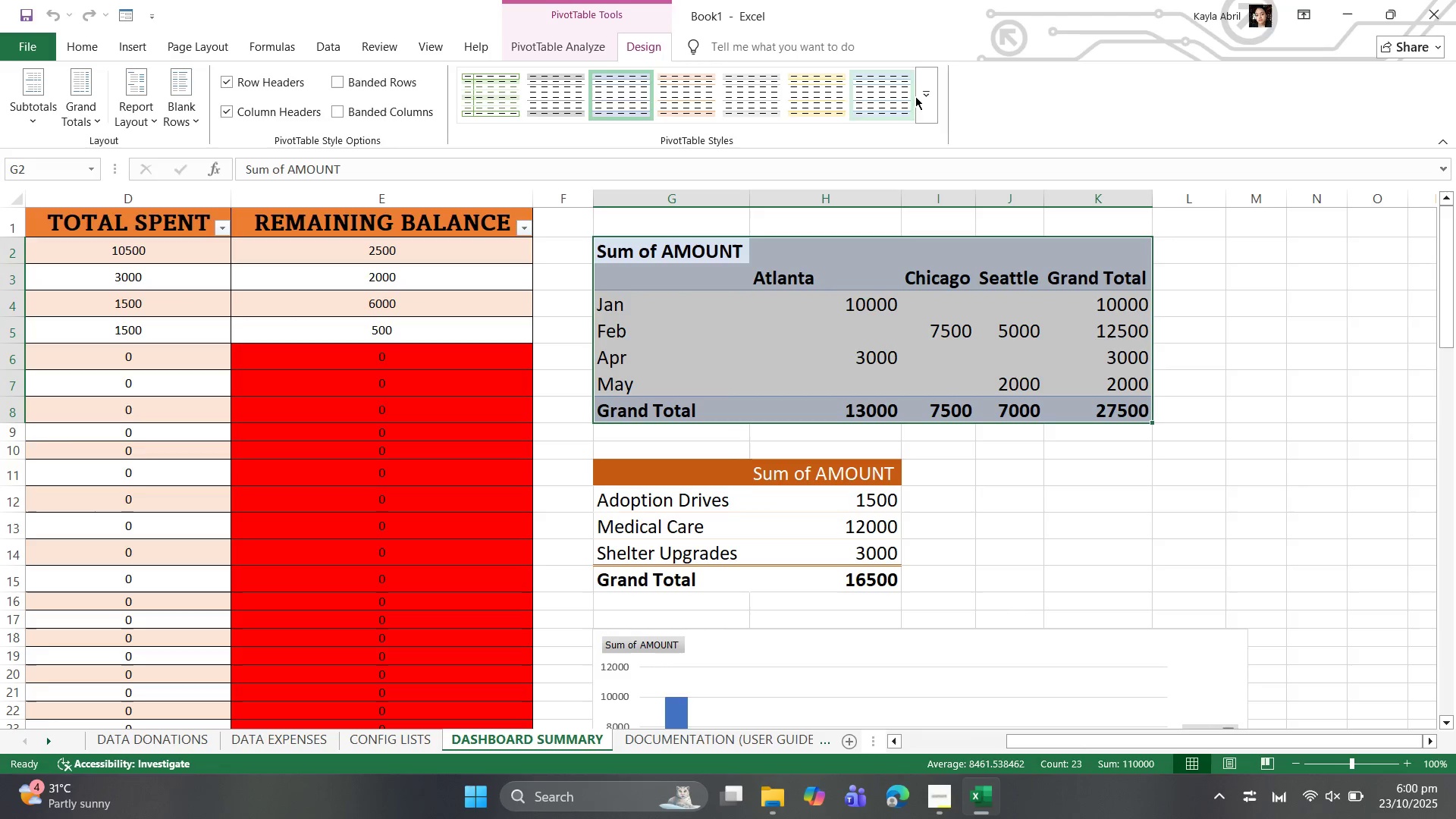 
left_click([927, 89])
 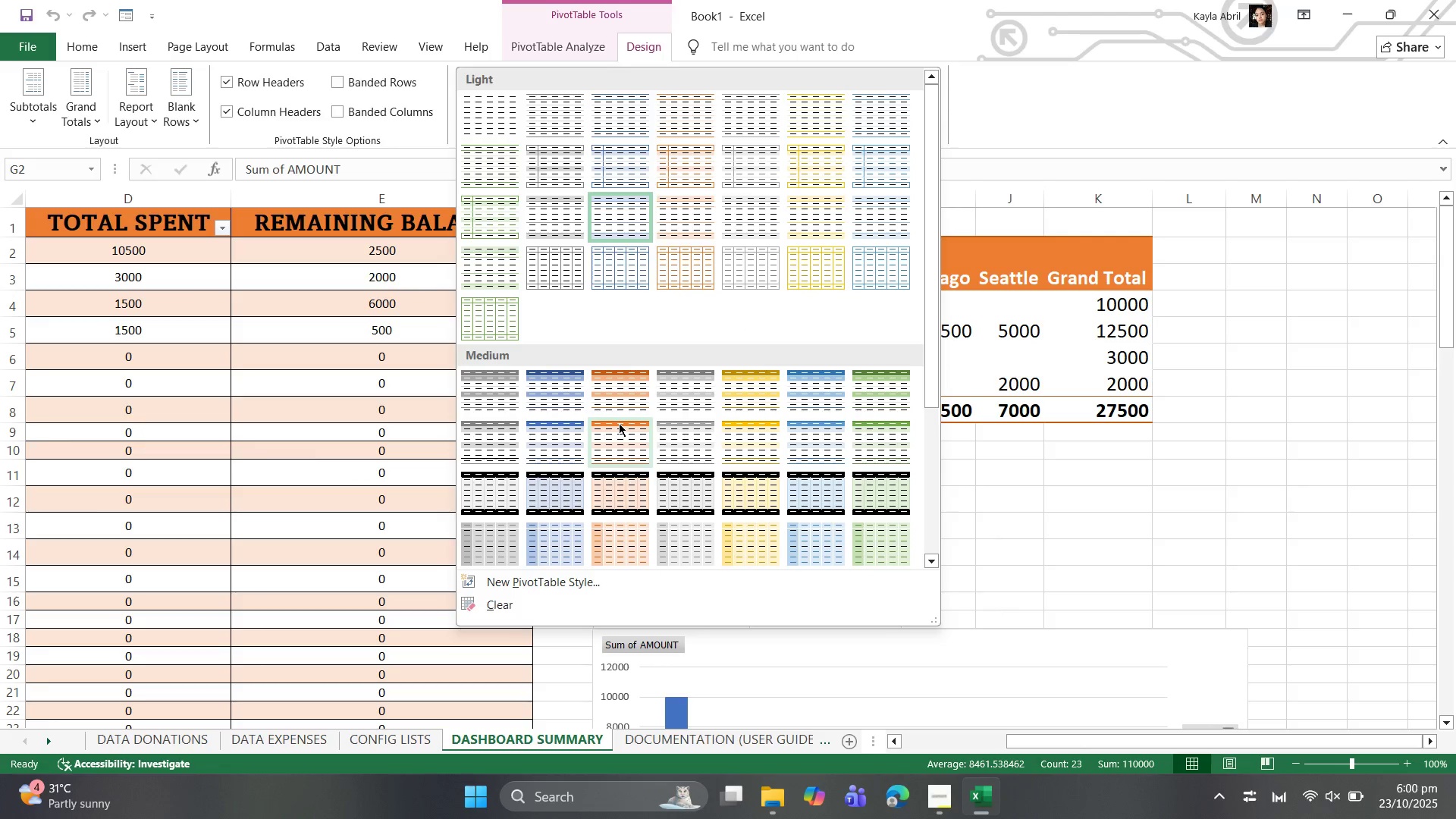 
left_click([618, 422])
 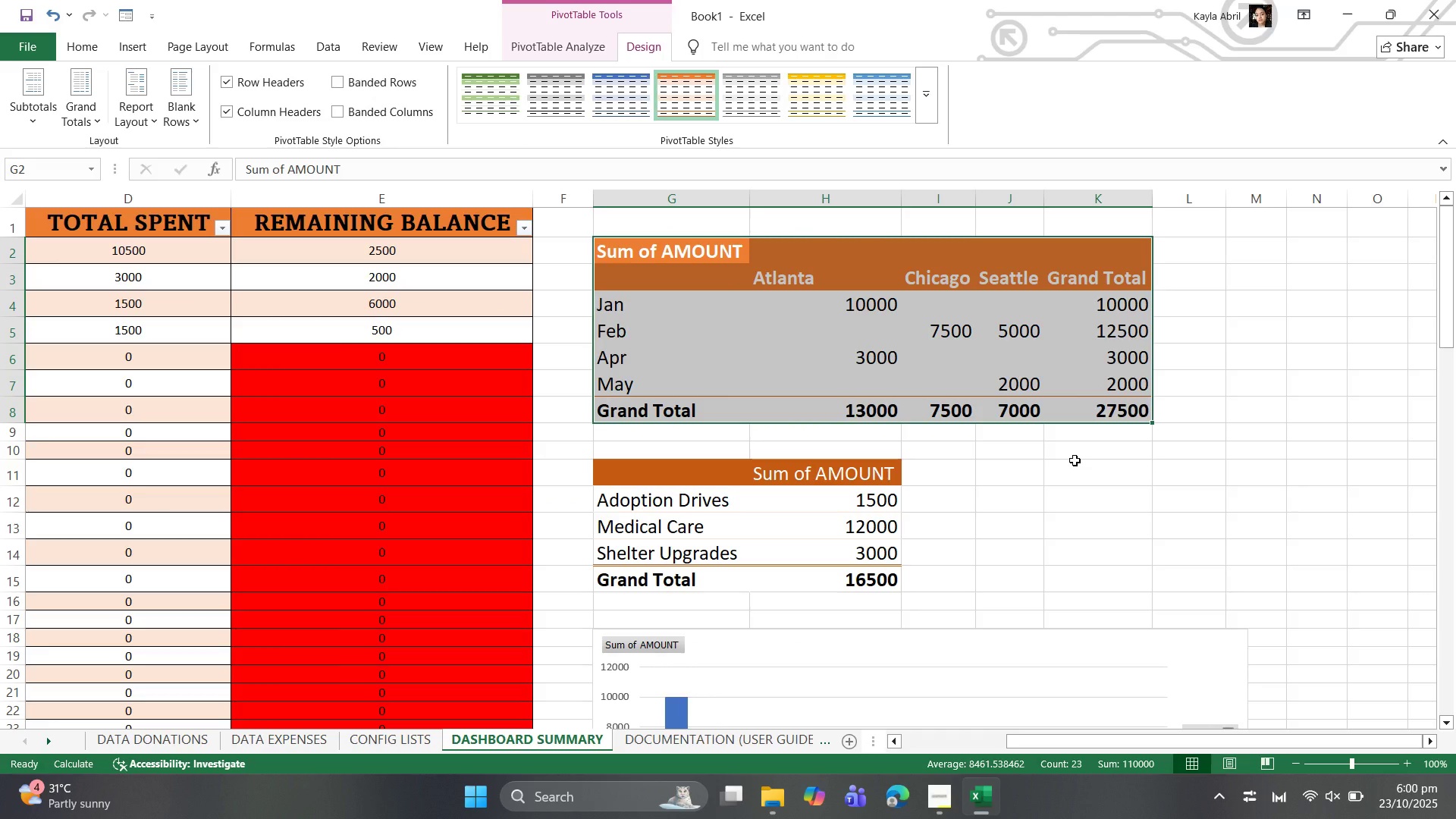 
left_click([1072, 458])
 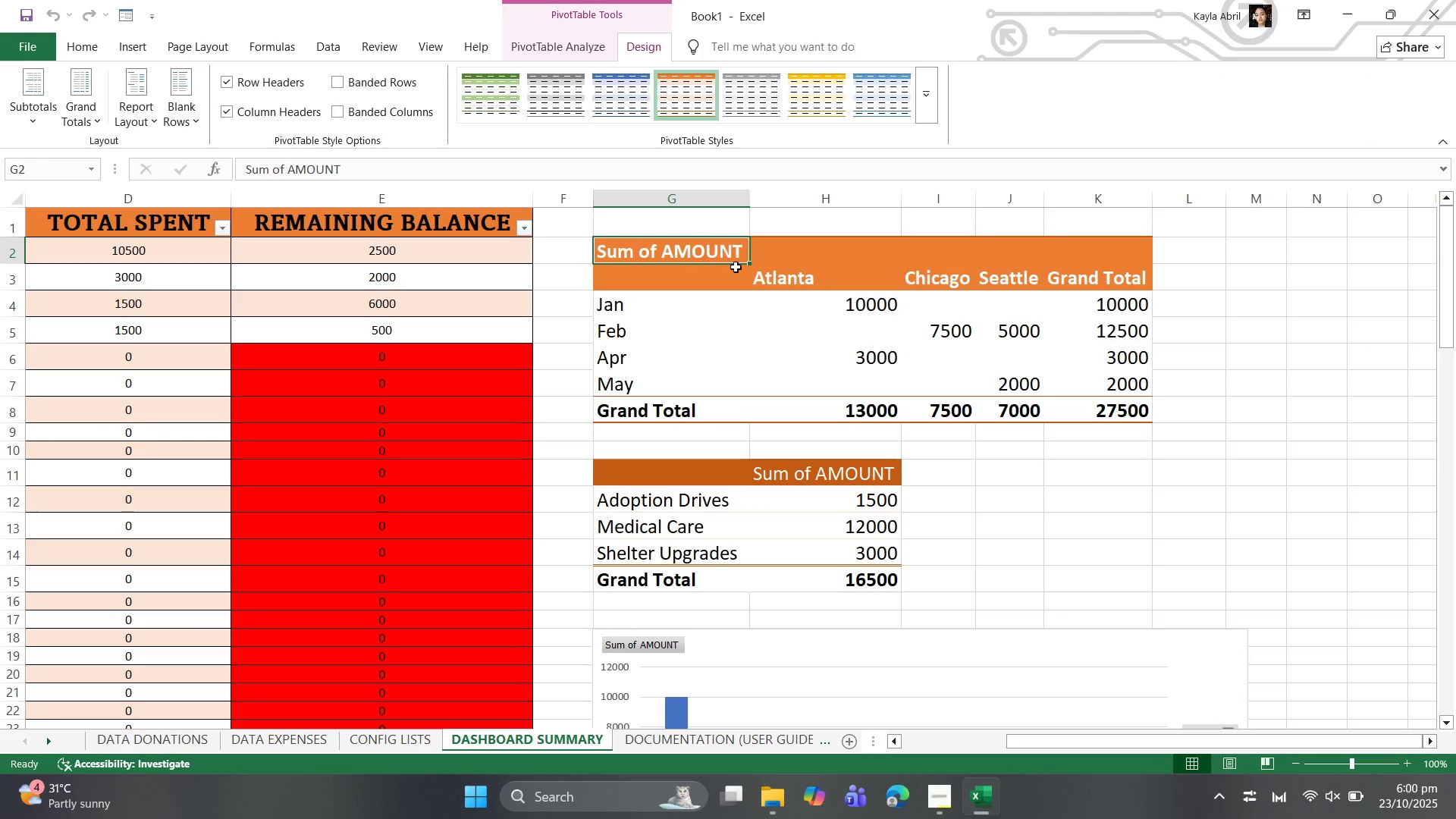 
wait(8.31)
 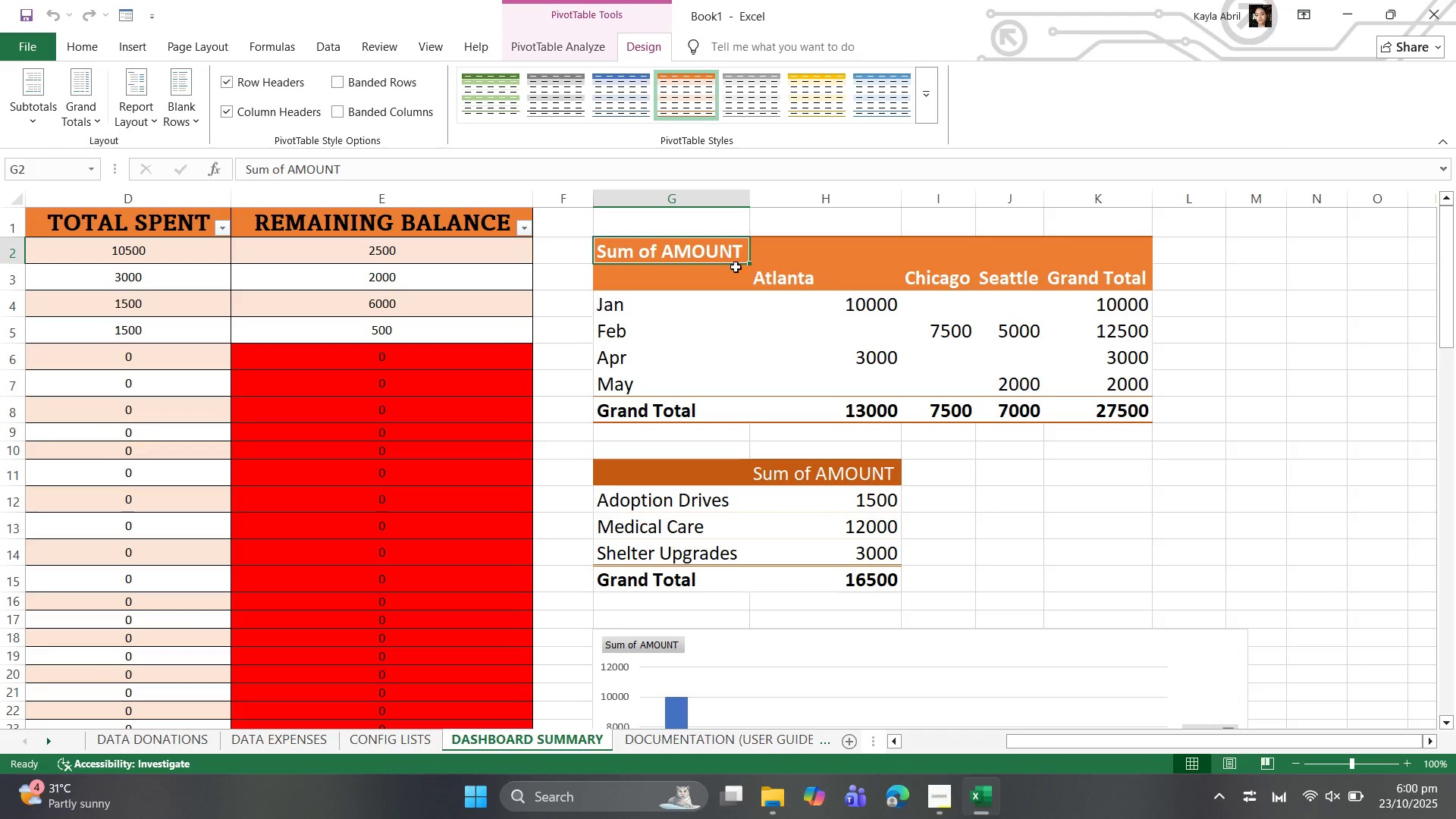 
left_click([218, 236])
 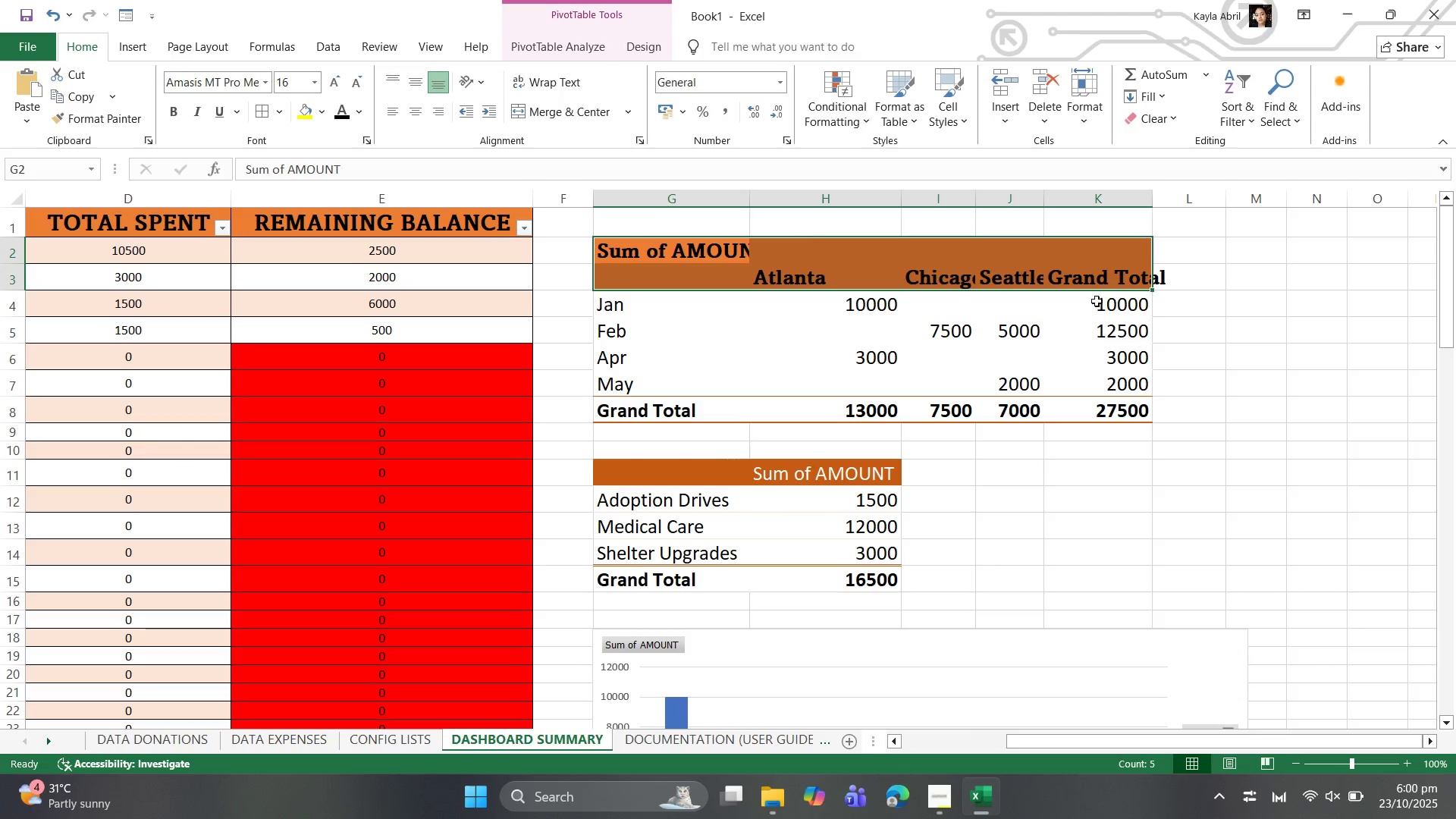 
left_click([1247, 502])
 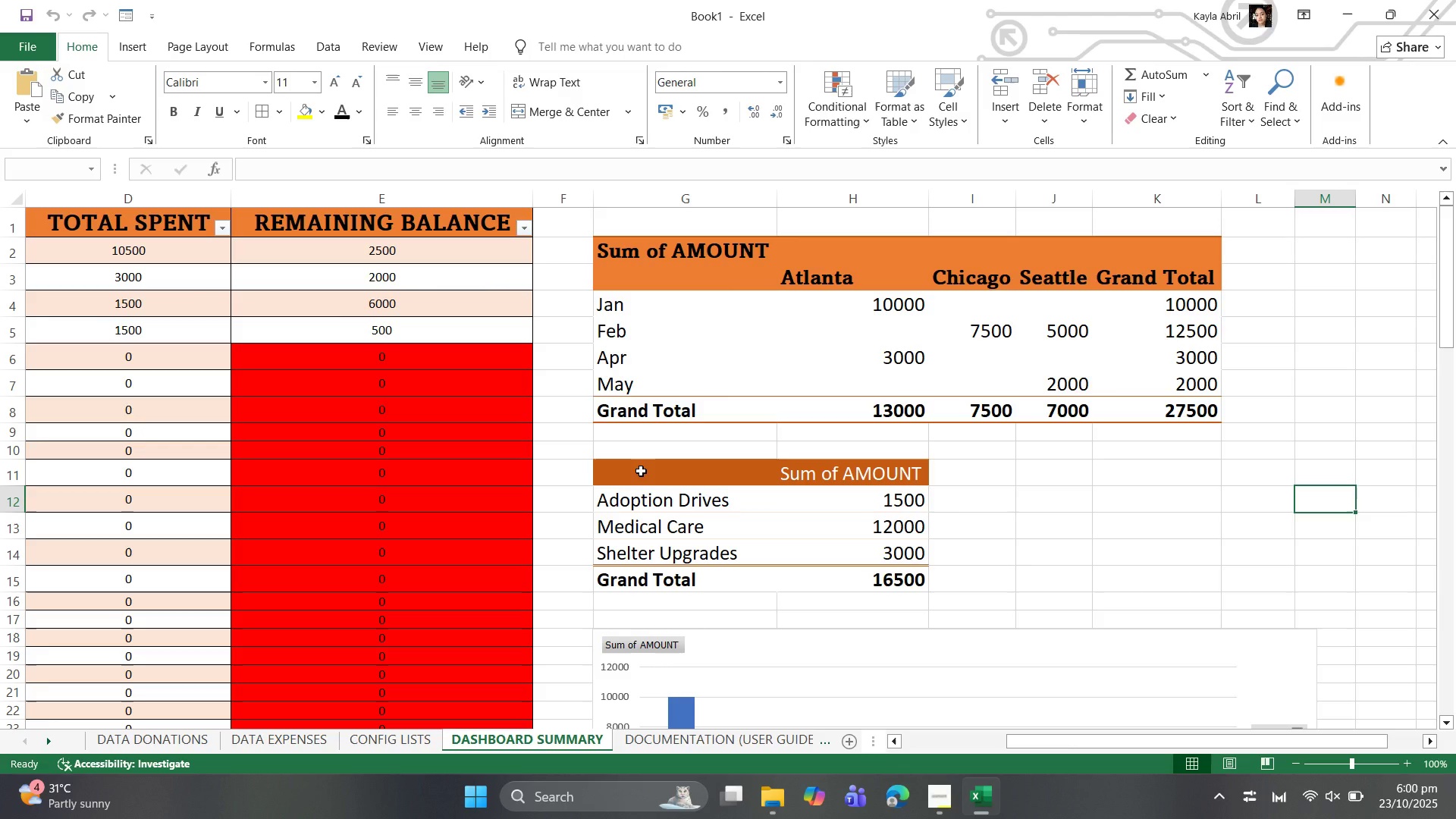 
left_click([641, 471])
 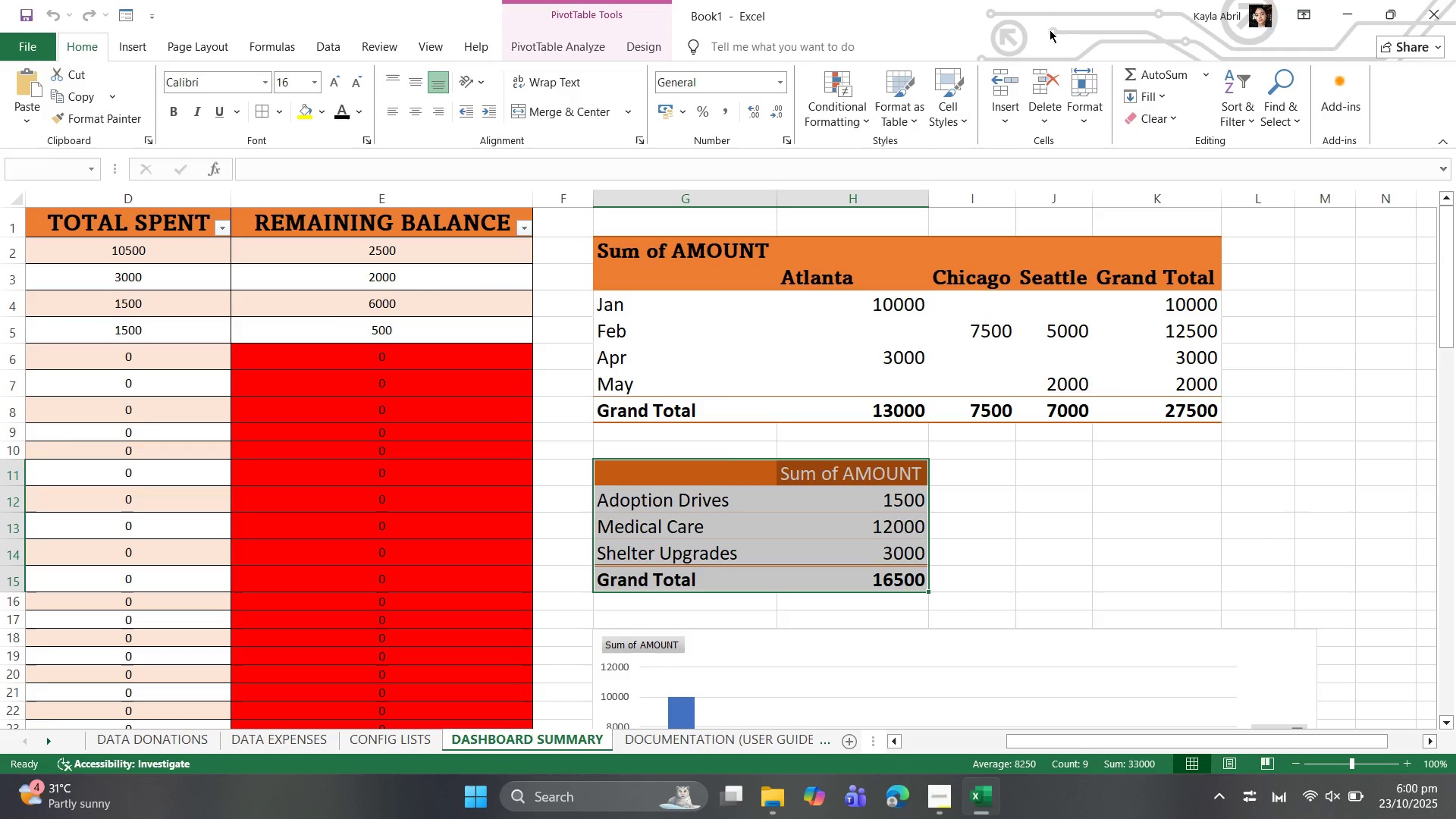 
left_click([658, 56])
 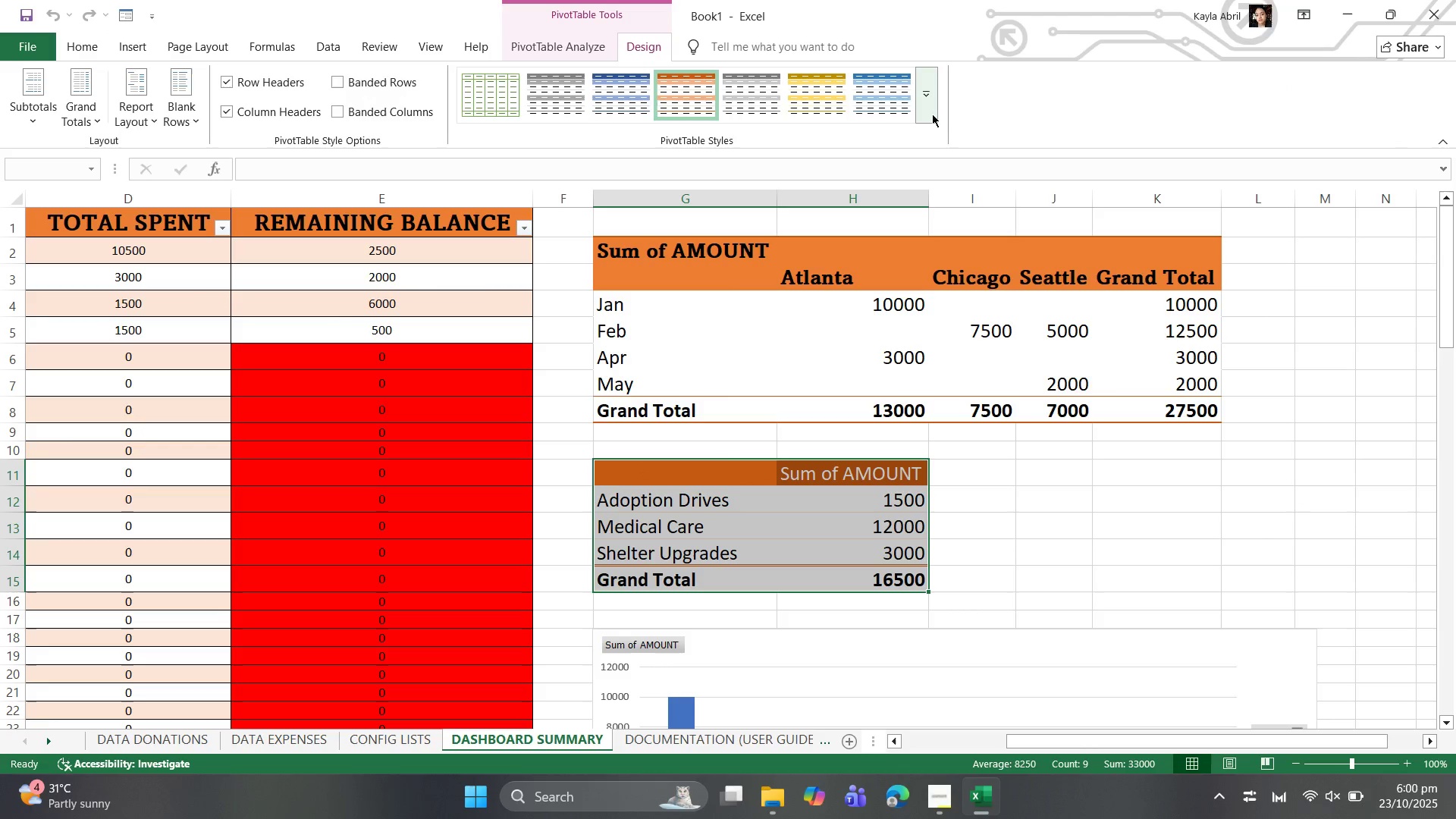 
left_click([930, 112])
 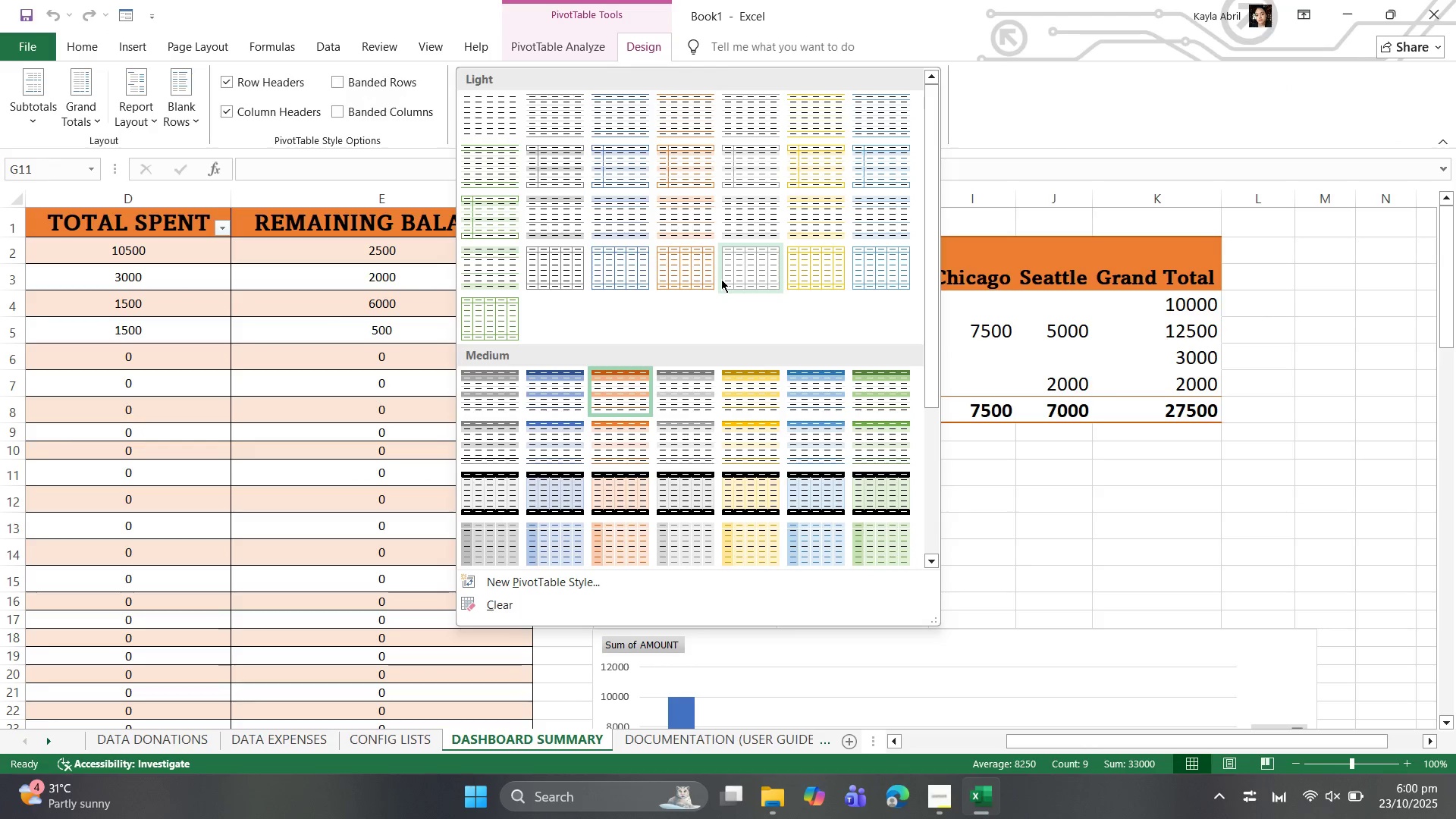 
mouse_move([714, 294])
 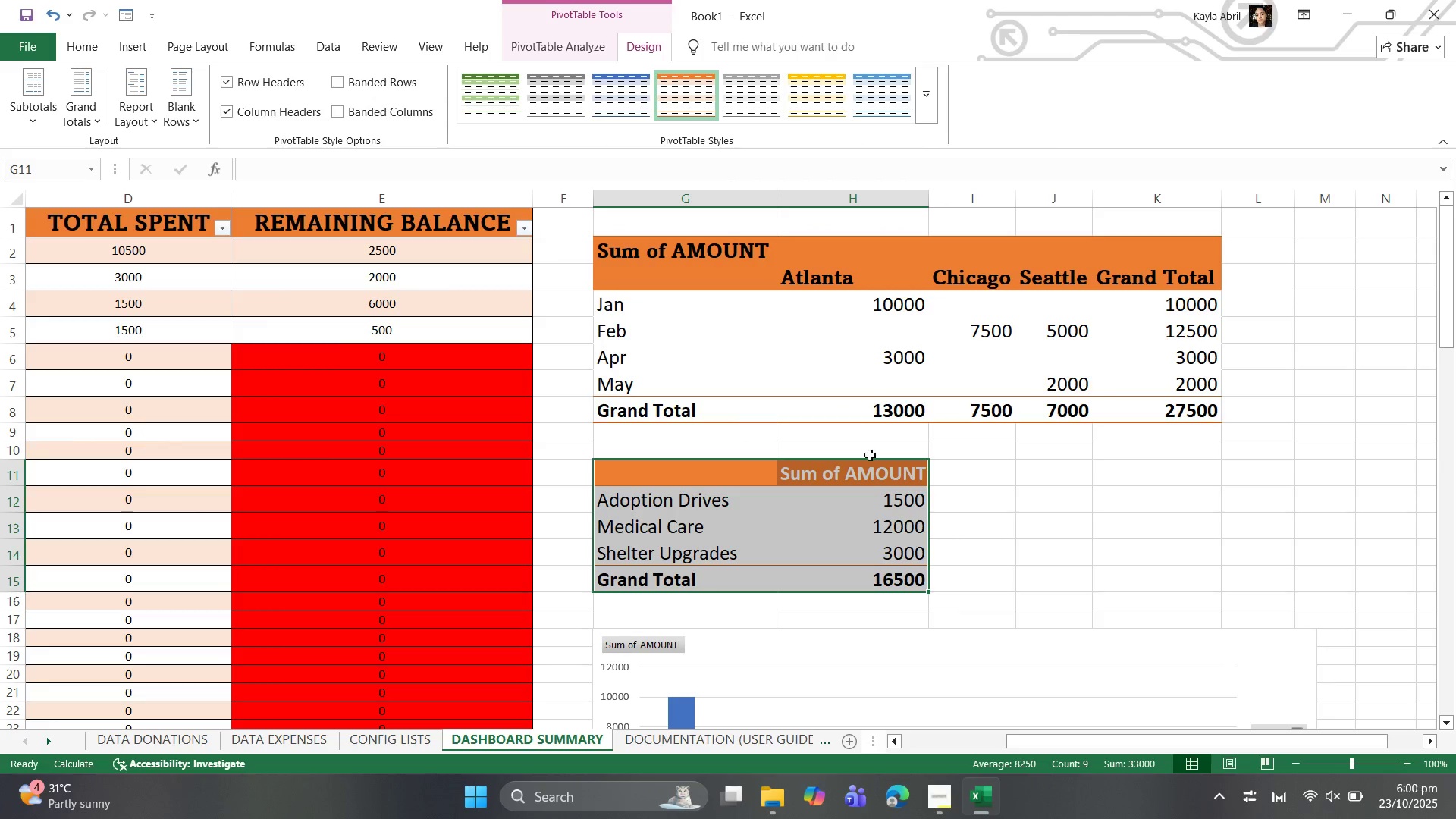 
left_click([843, 465])
 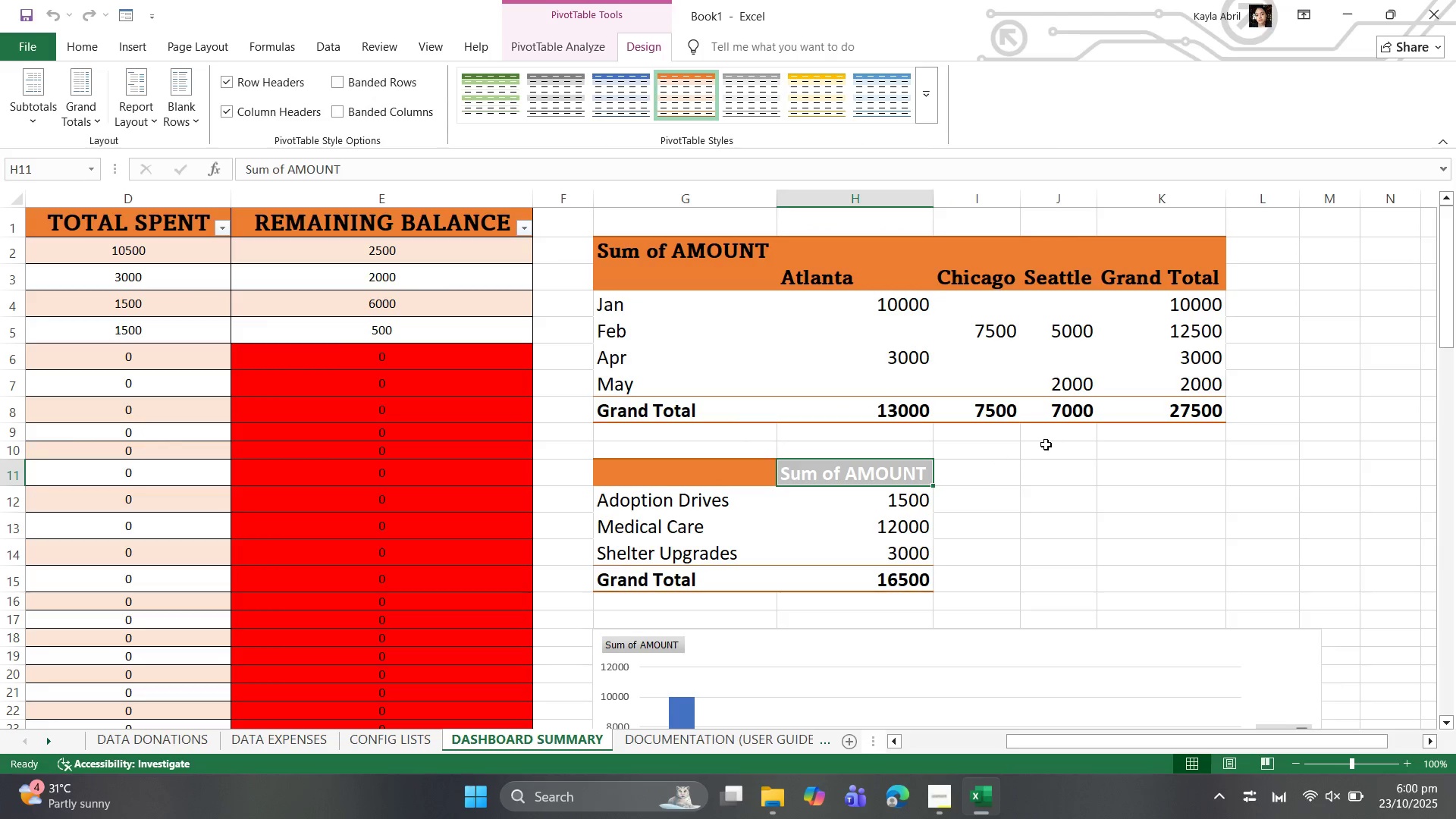 
left_click([1050, 444])
 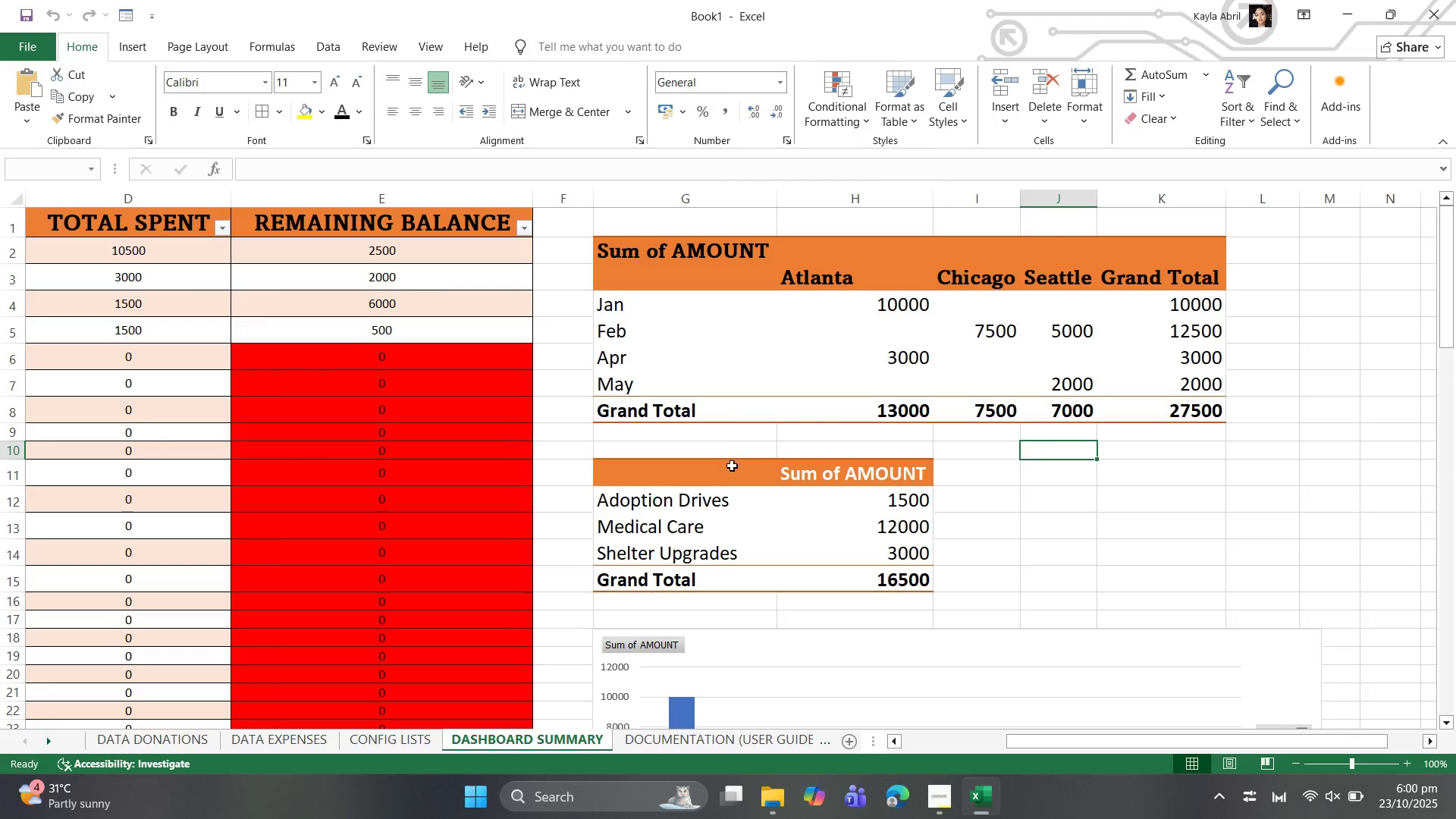 
left_click([732, 466])
 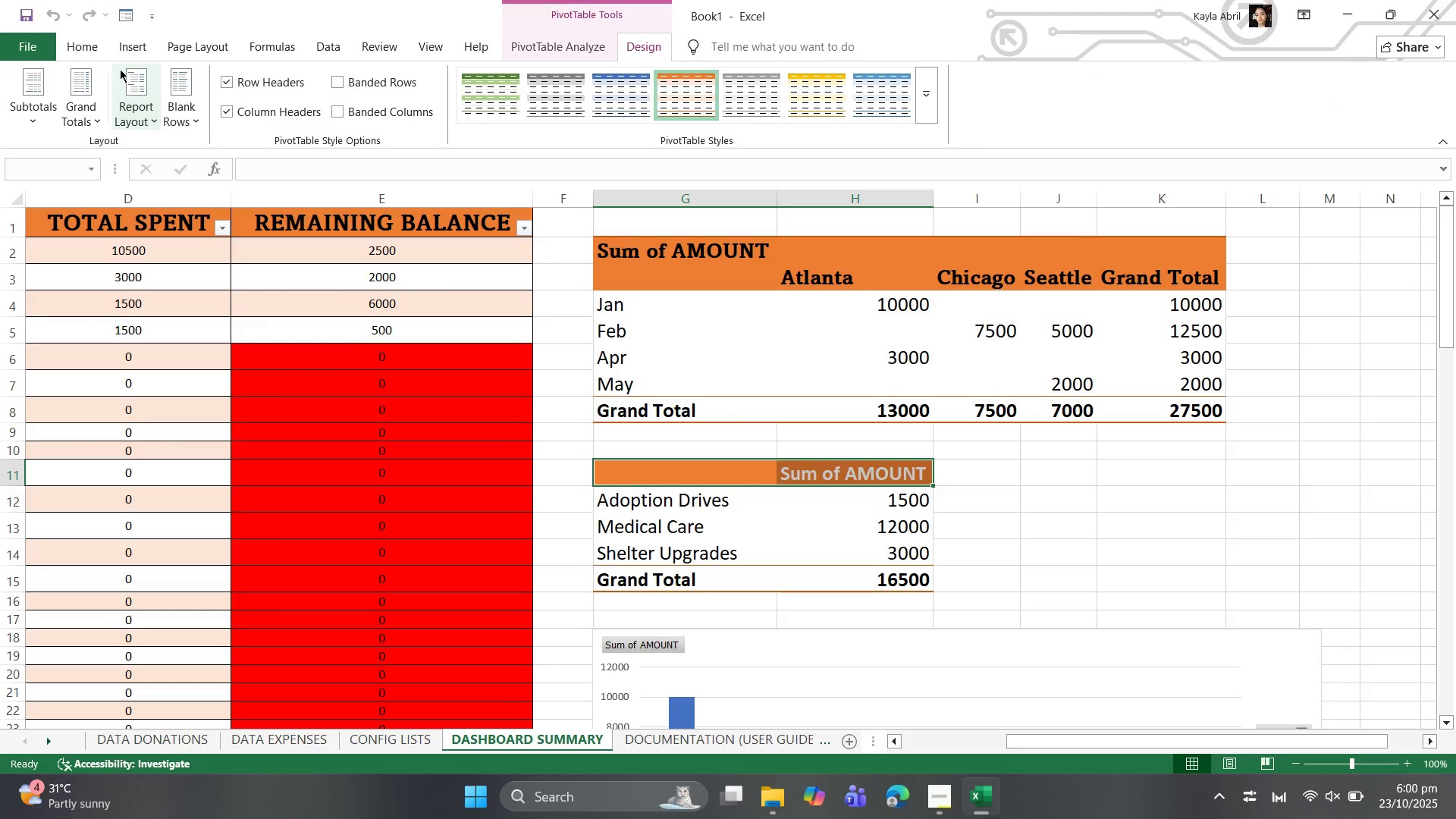 
left_click([97, 52])
 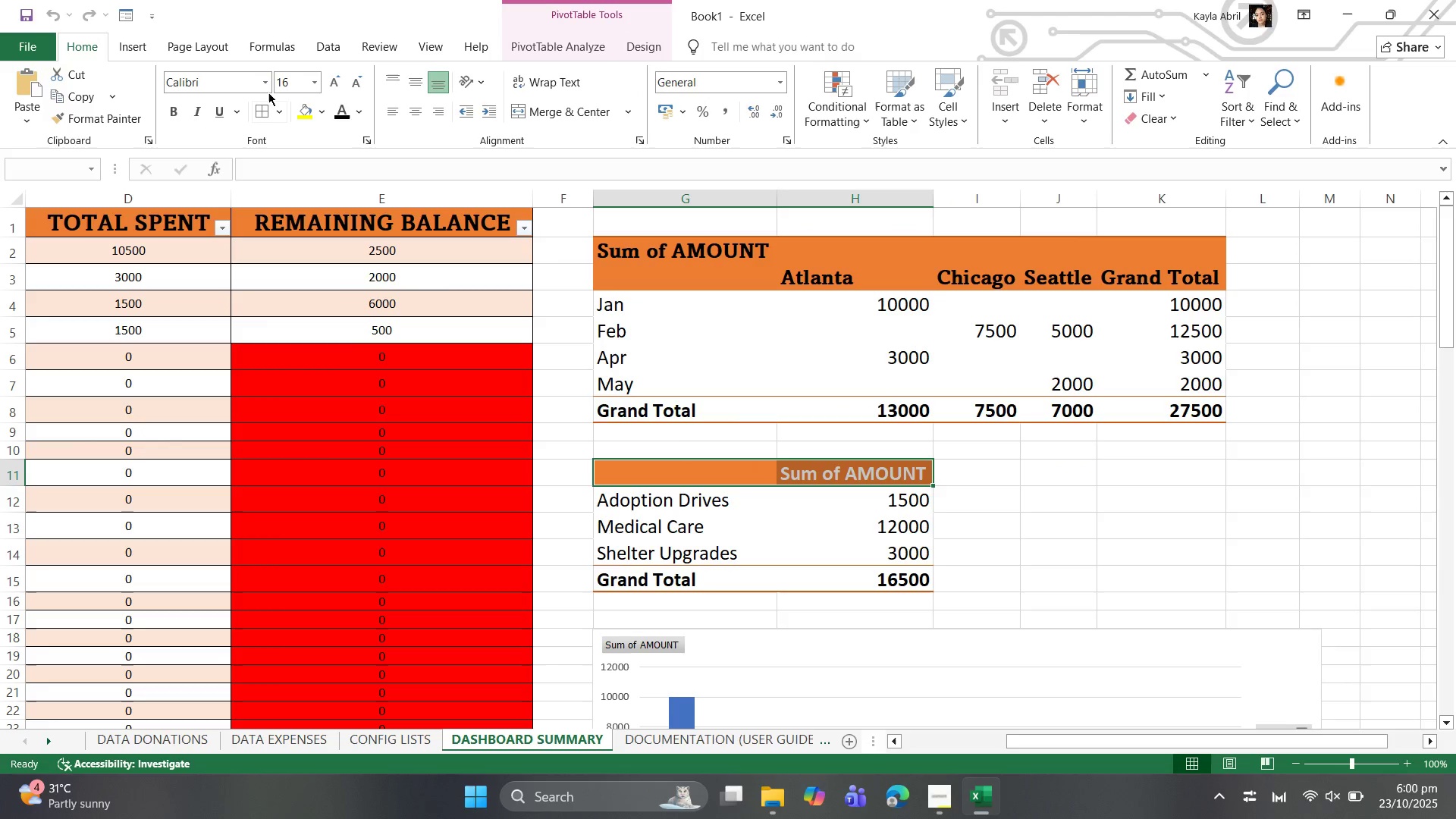 
left_click([267, 86])
 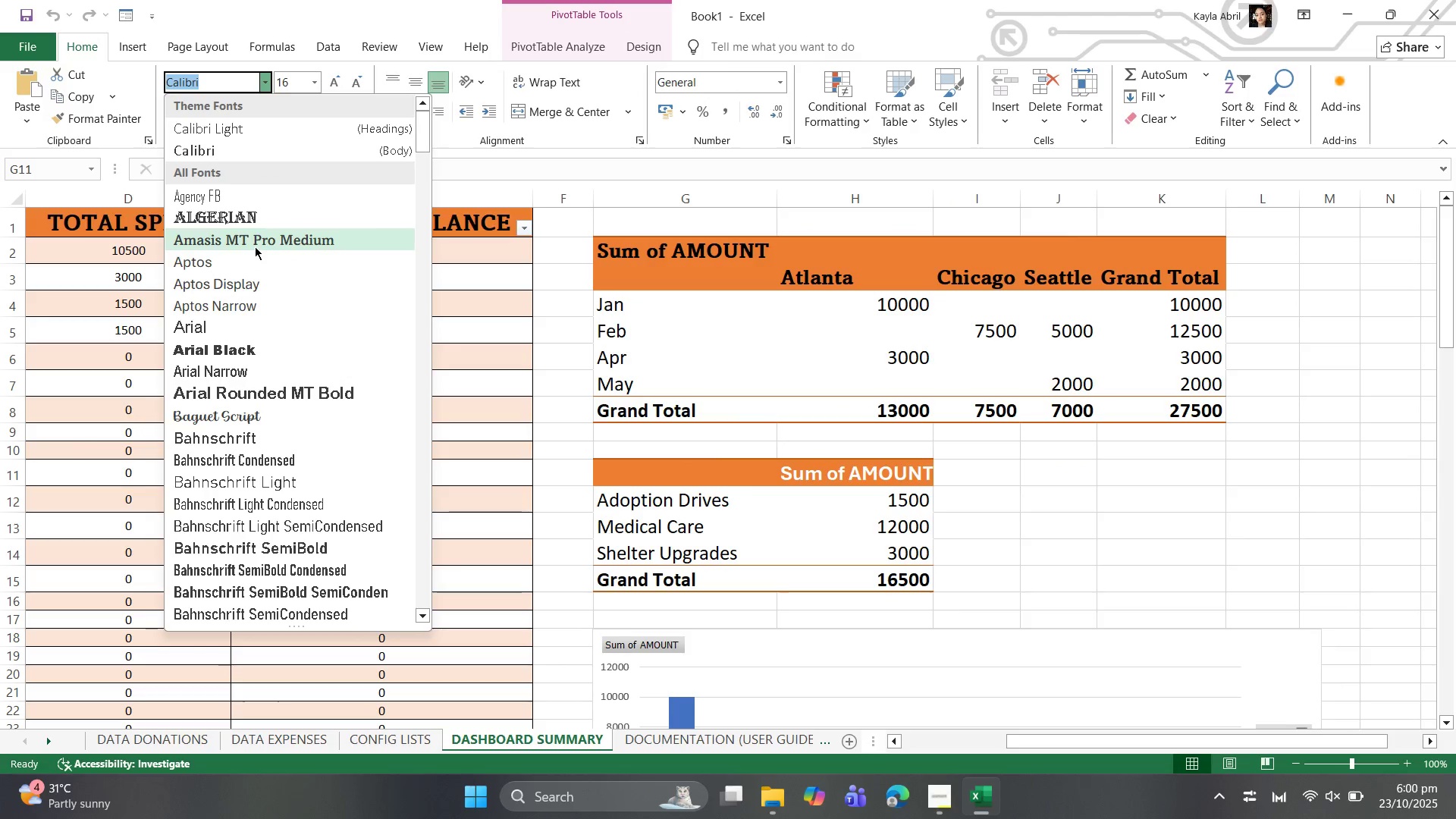 
left_click([257, 243])
 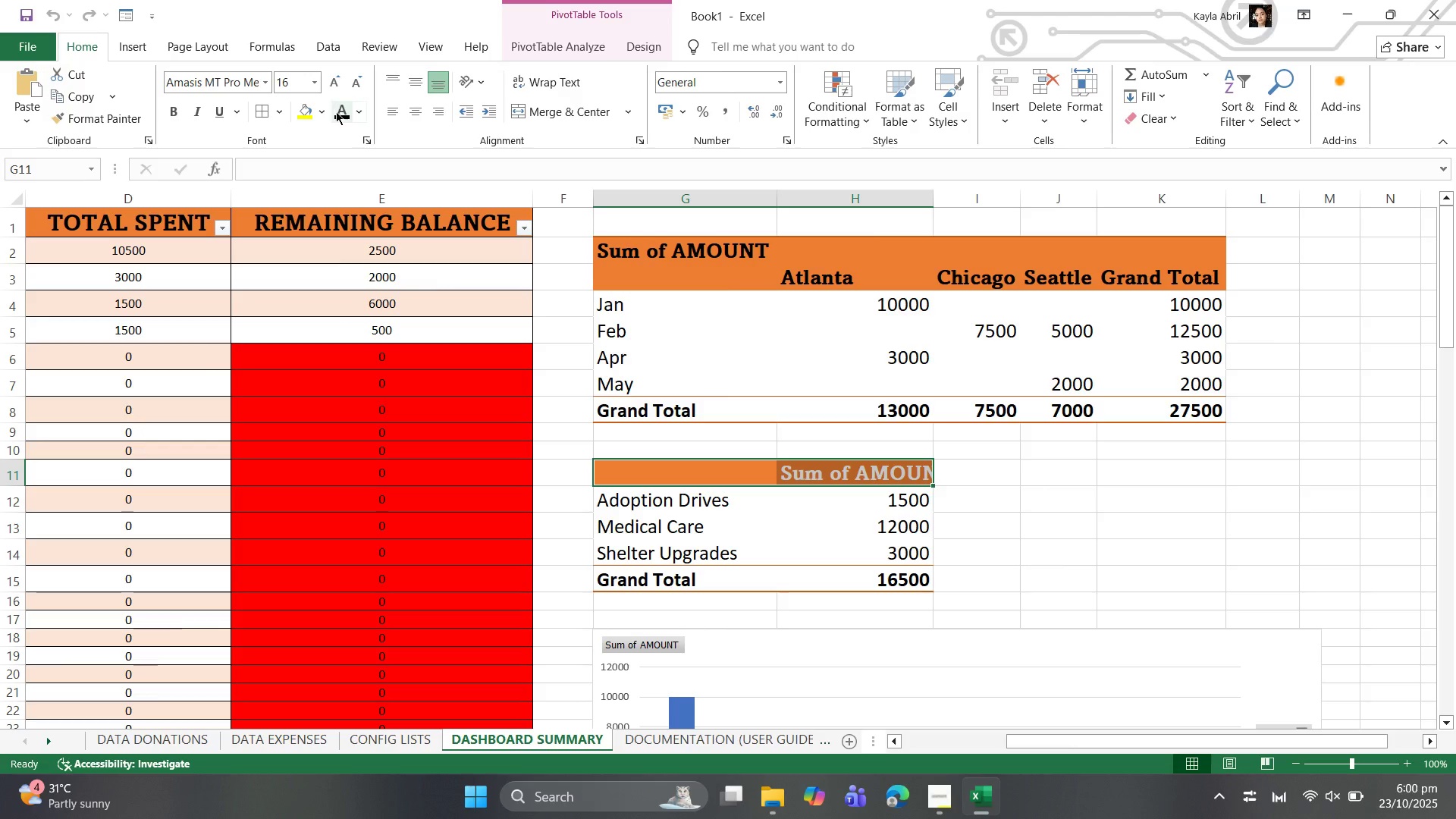 
left_click([338, 114])
 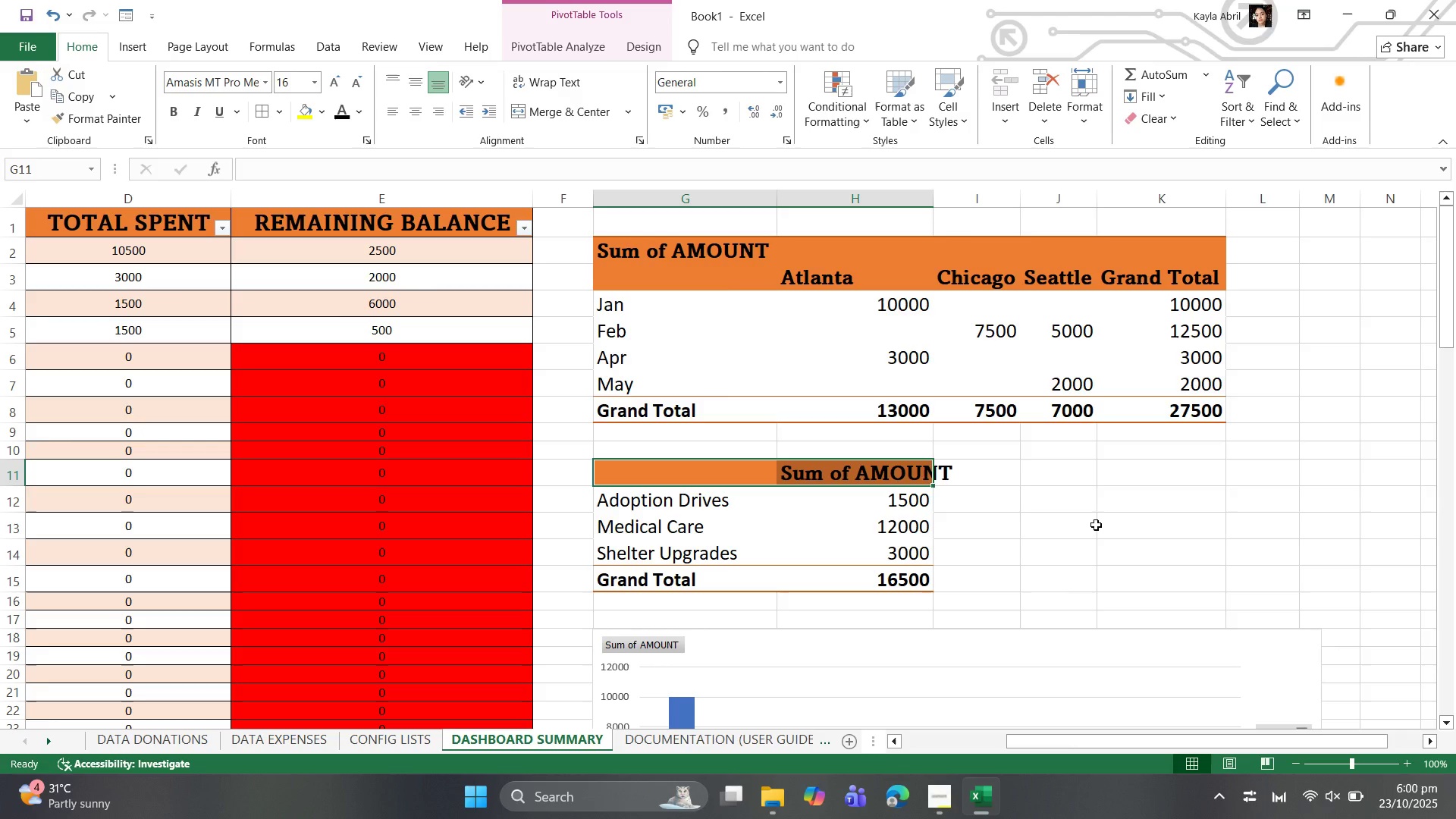 
left_click([1096, 523])
 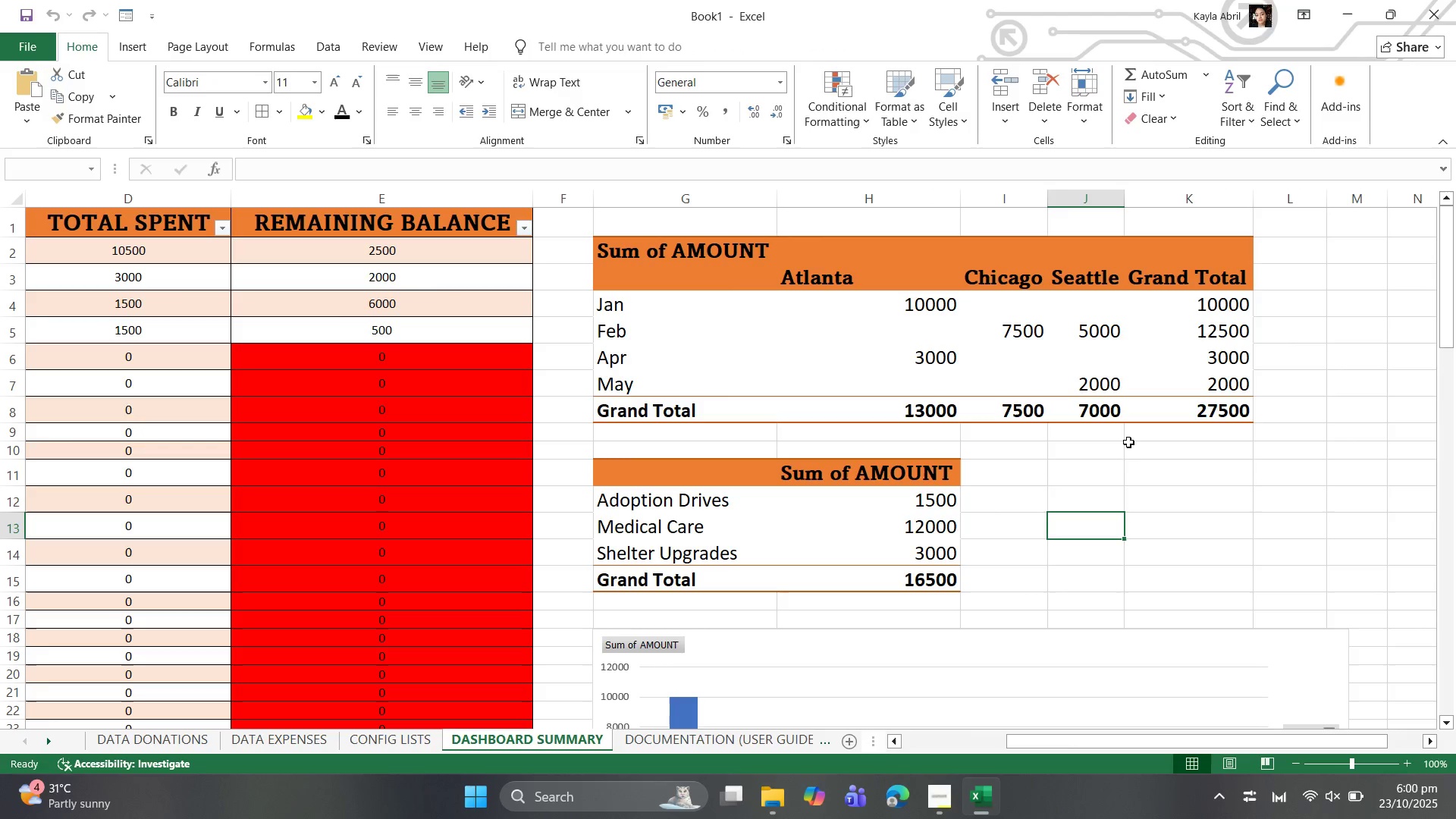 
scroll: coordinate [1051, 440], scroll_direction: down, amount: 8.0
 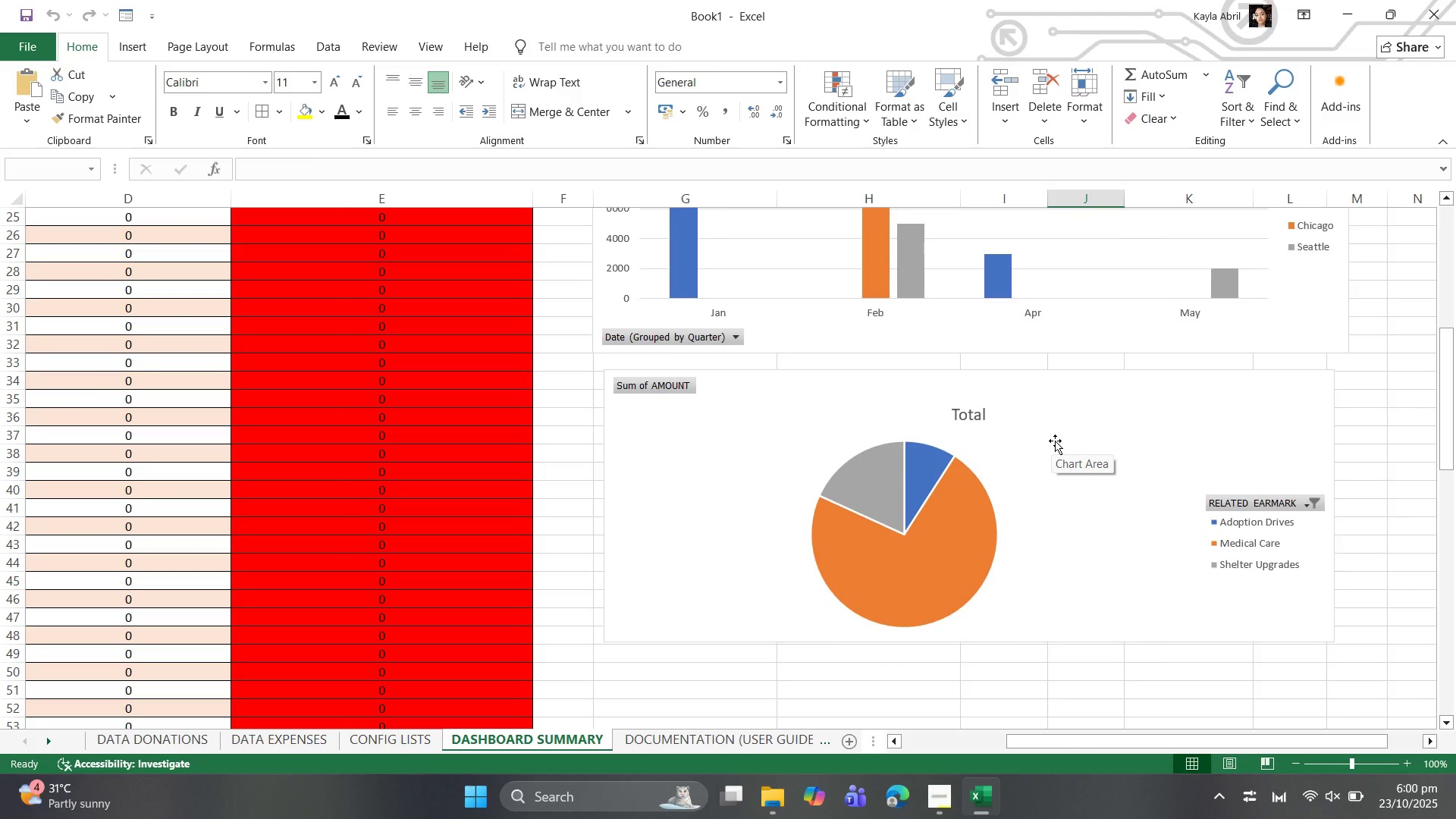 
scroll: coordinate [1055, 441], scroll_direction: up, amount: 8.0
 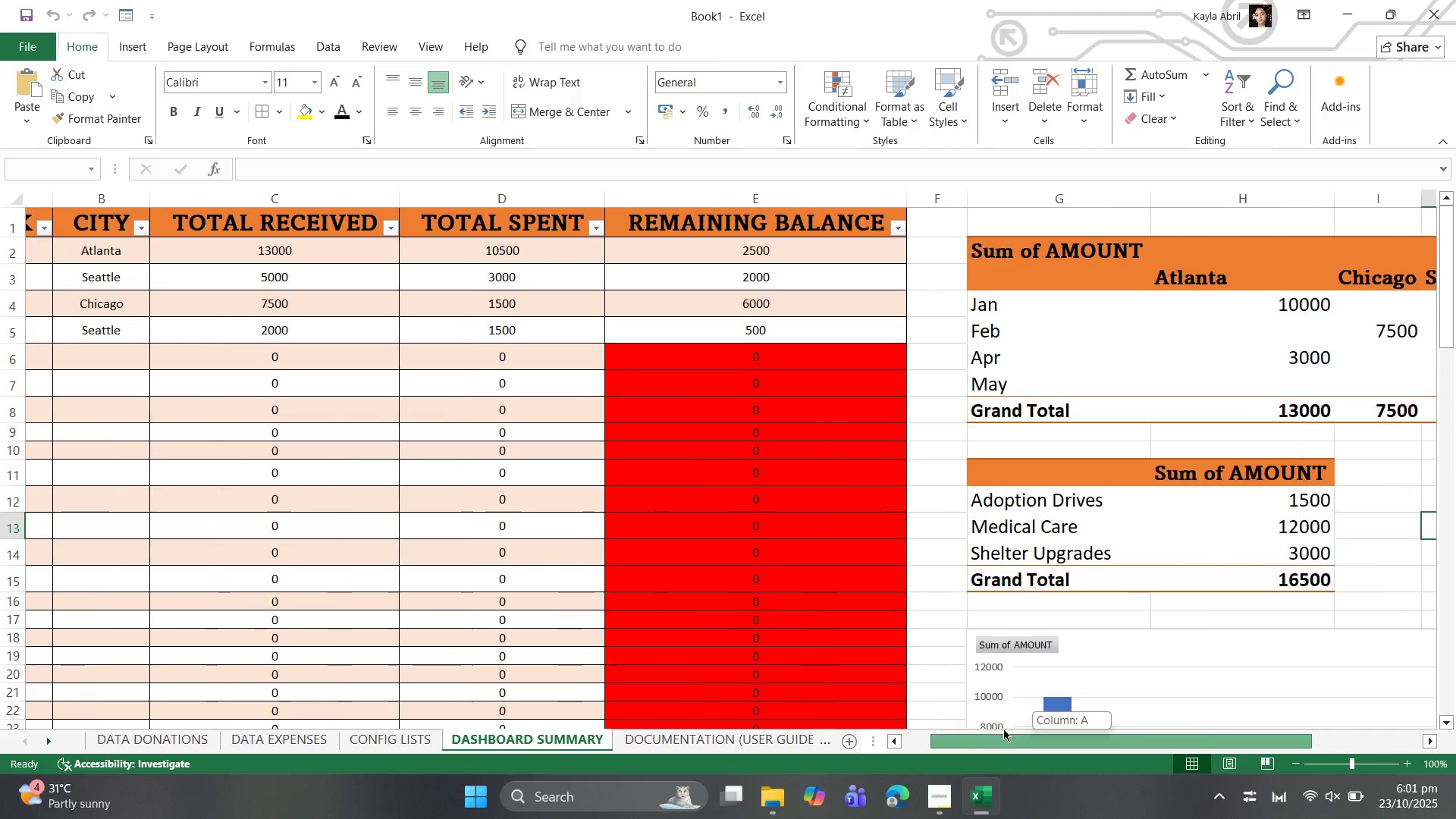 
scroll: coordinate [1059, 460], scroll_direction: down, amount: 5.0
 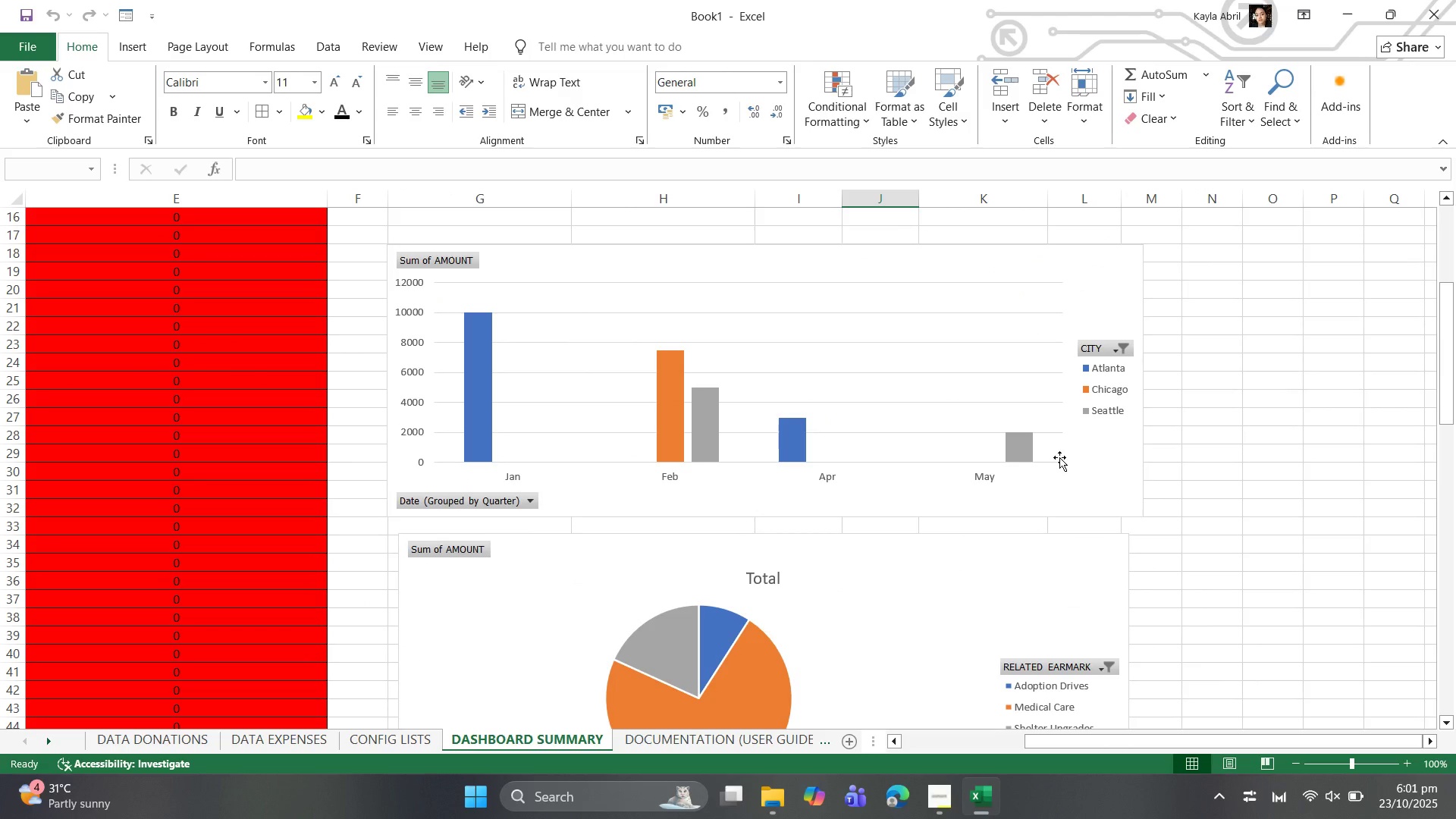 
scroll: coordinate [1059, 457], scroll_direction: up, amount: 1.0
 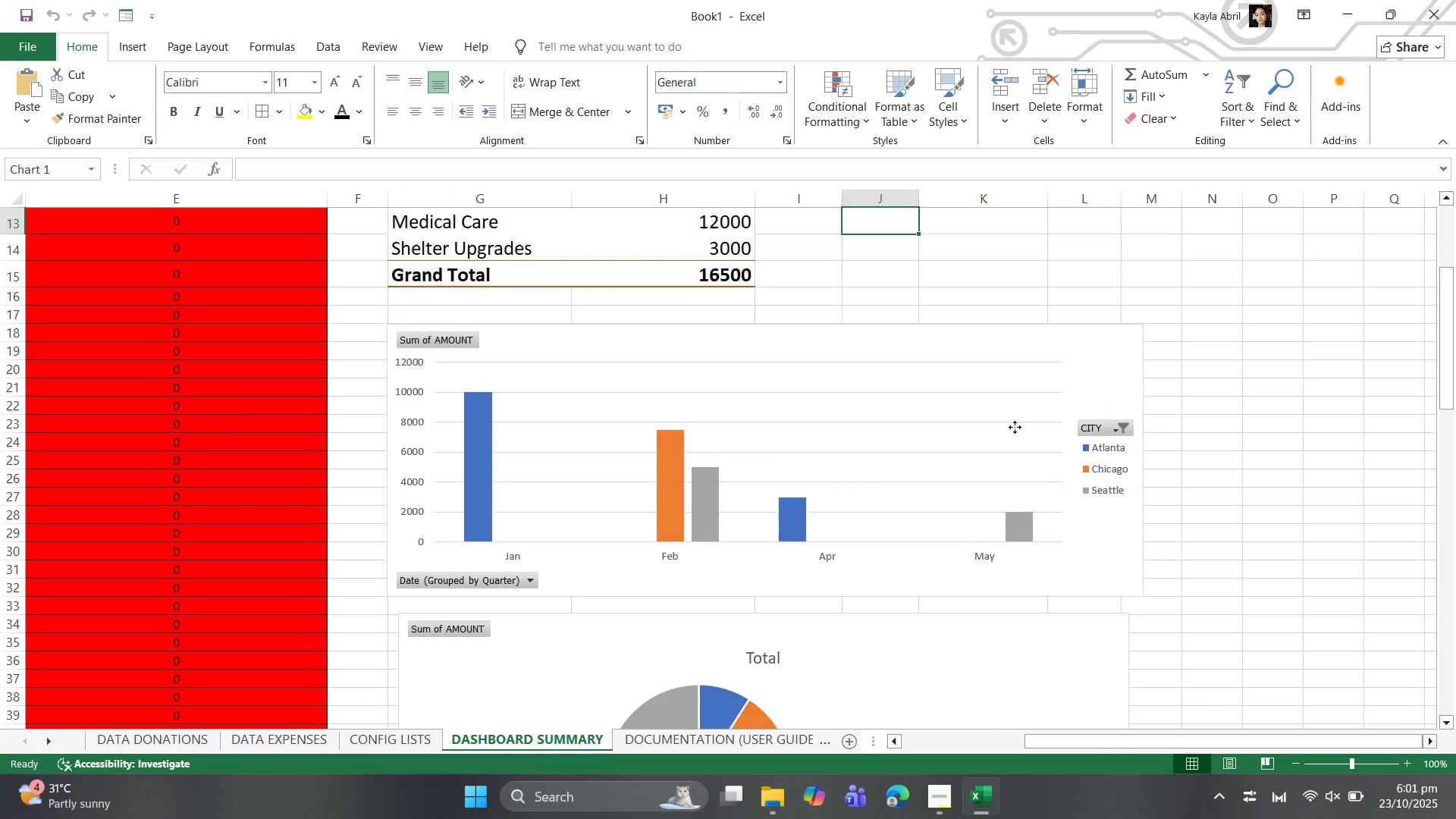 
left_click([1015, 427])
 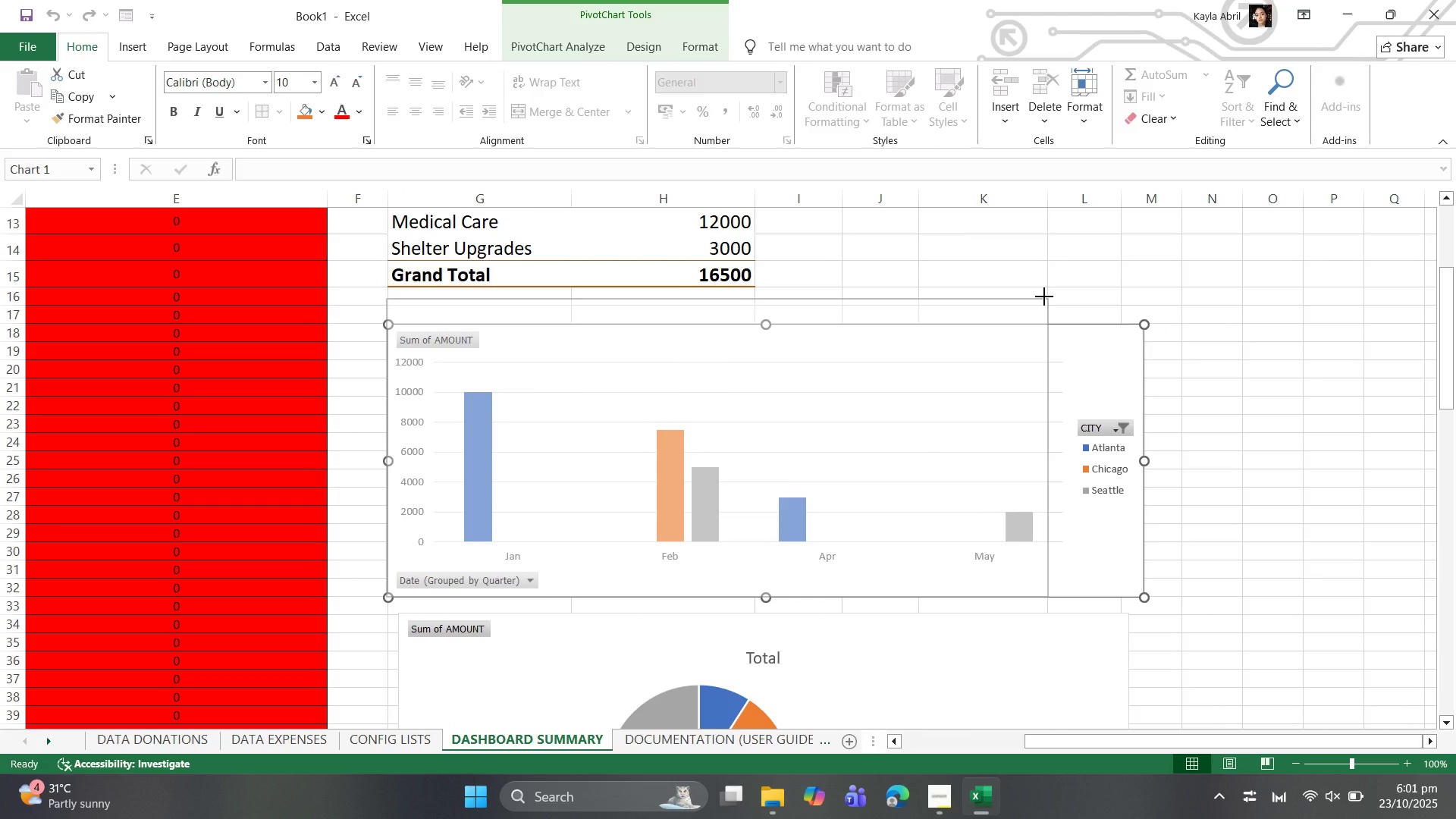 
scroll: coordinate [1073, 657], scroll_direction: down, amount: 1.0
 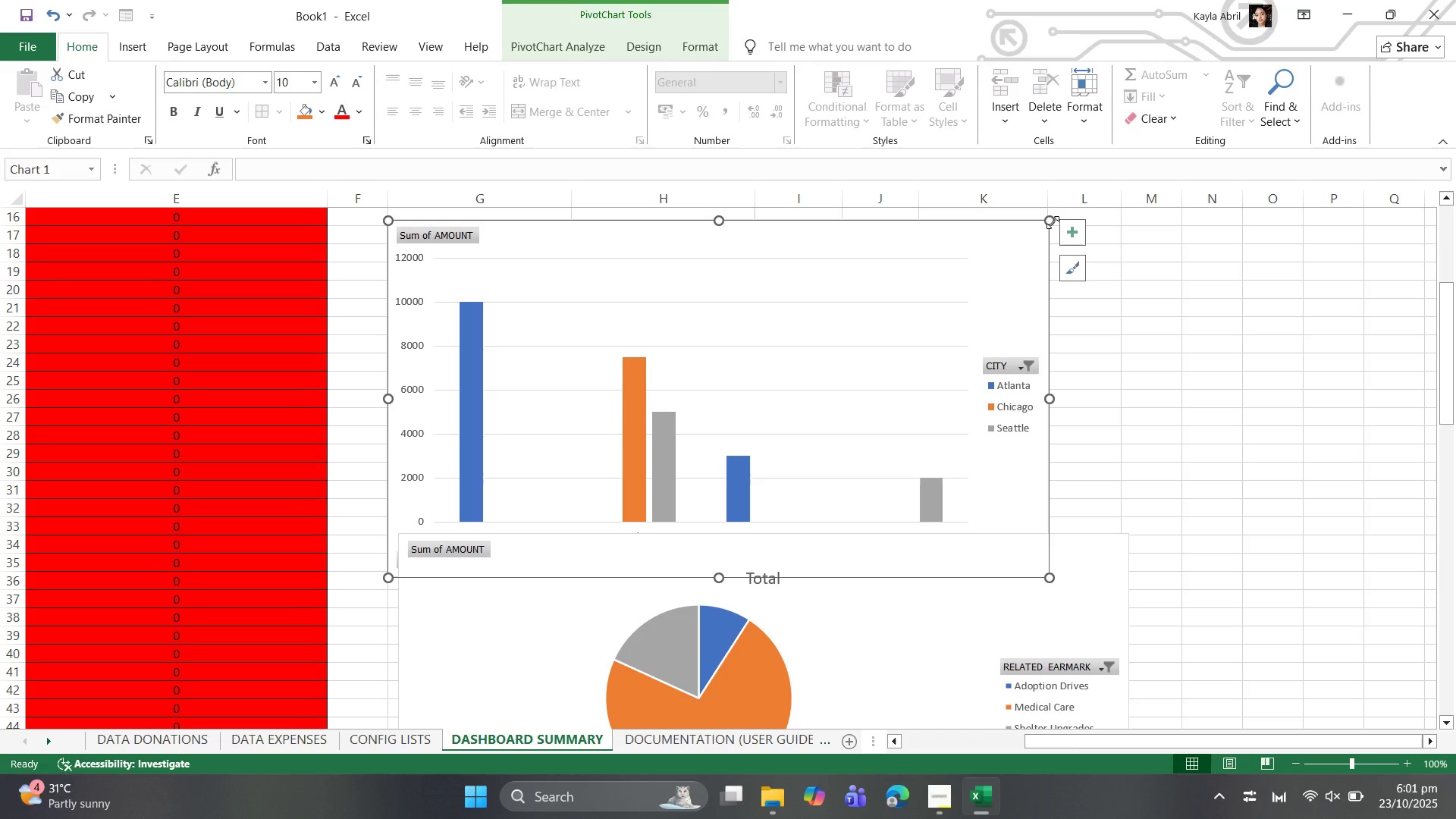 
mouse_move([986, 231])
 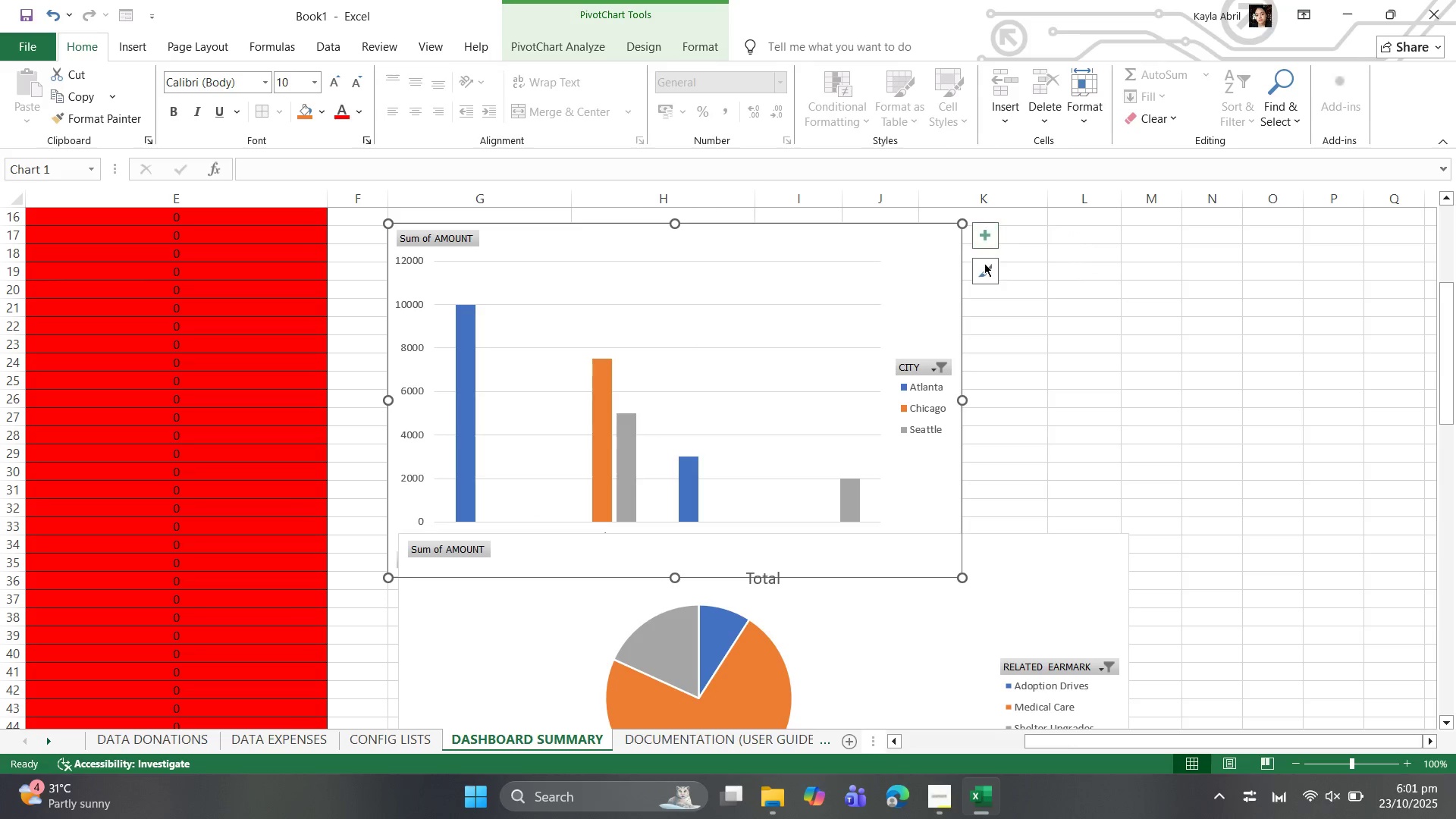 
left_click([984, 263])
 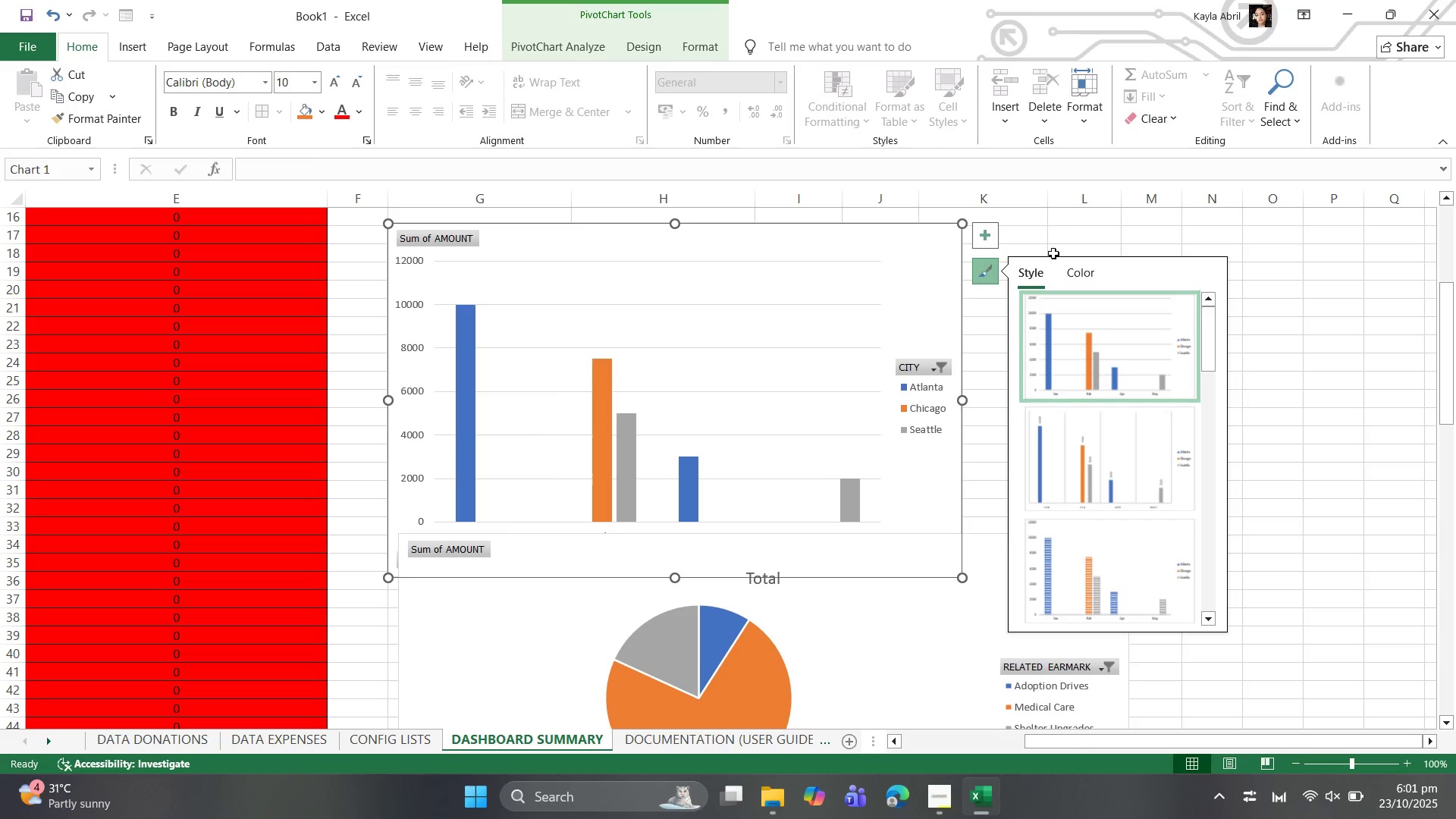 
left_click([1077, 279])
 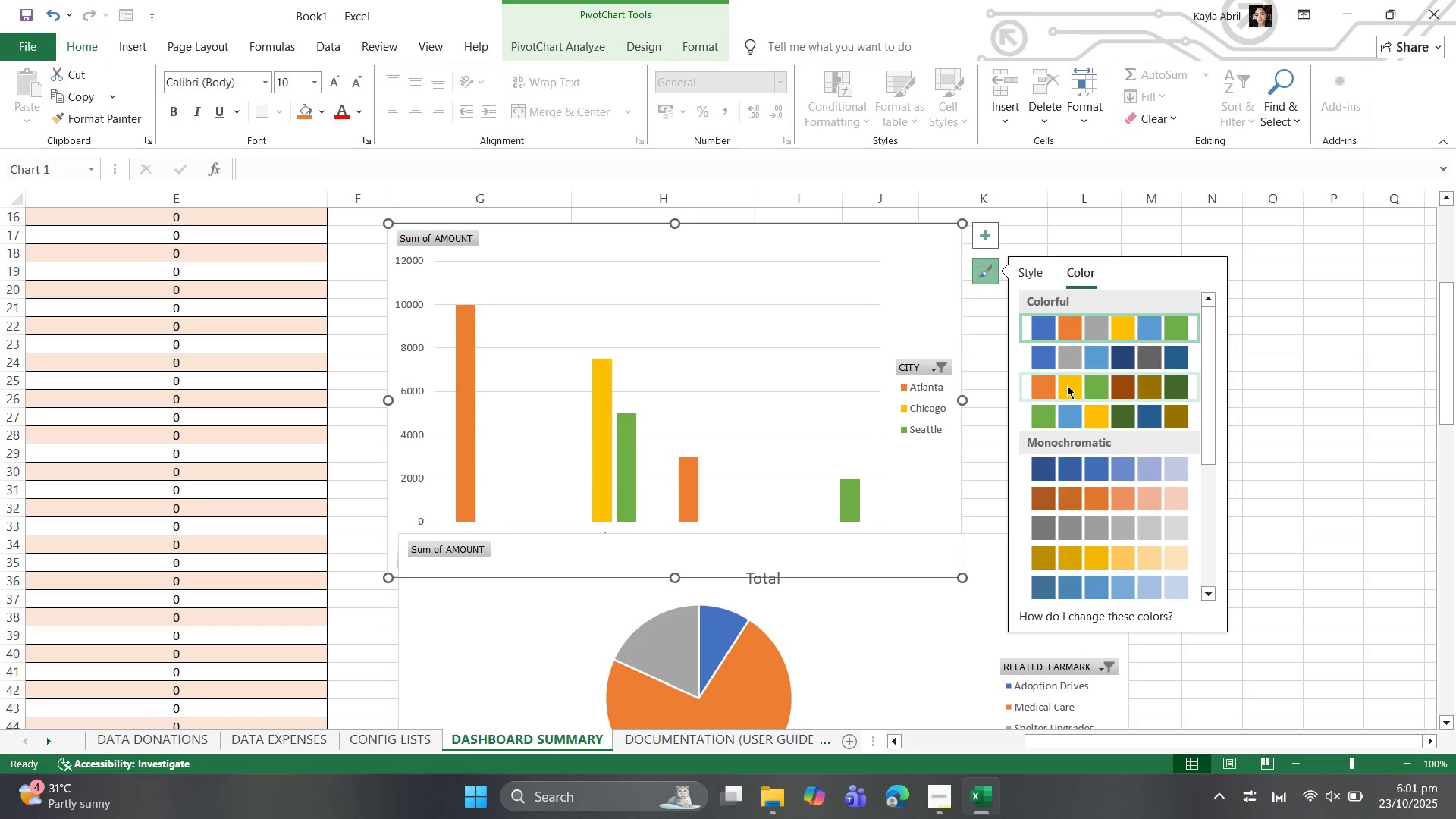 
left_click([1067, 385])
 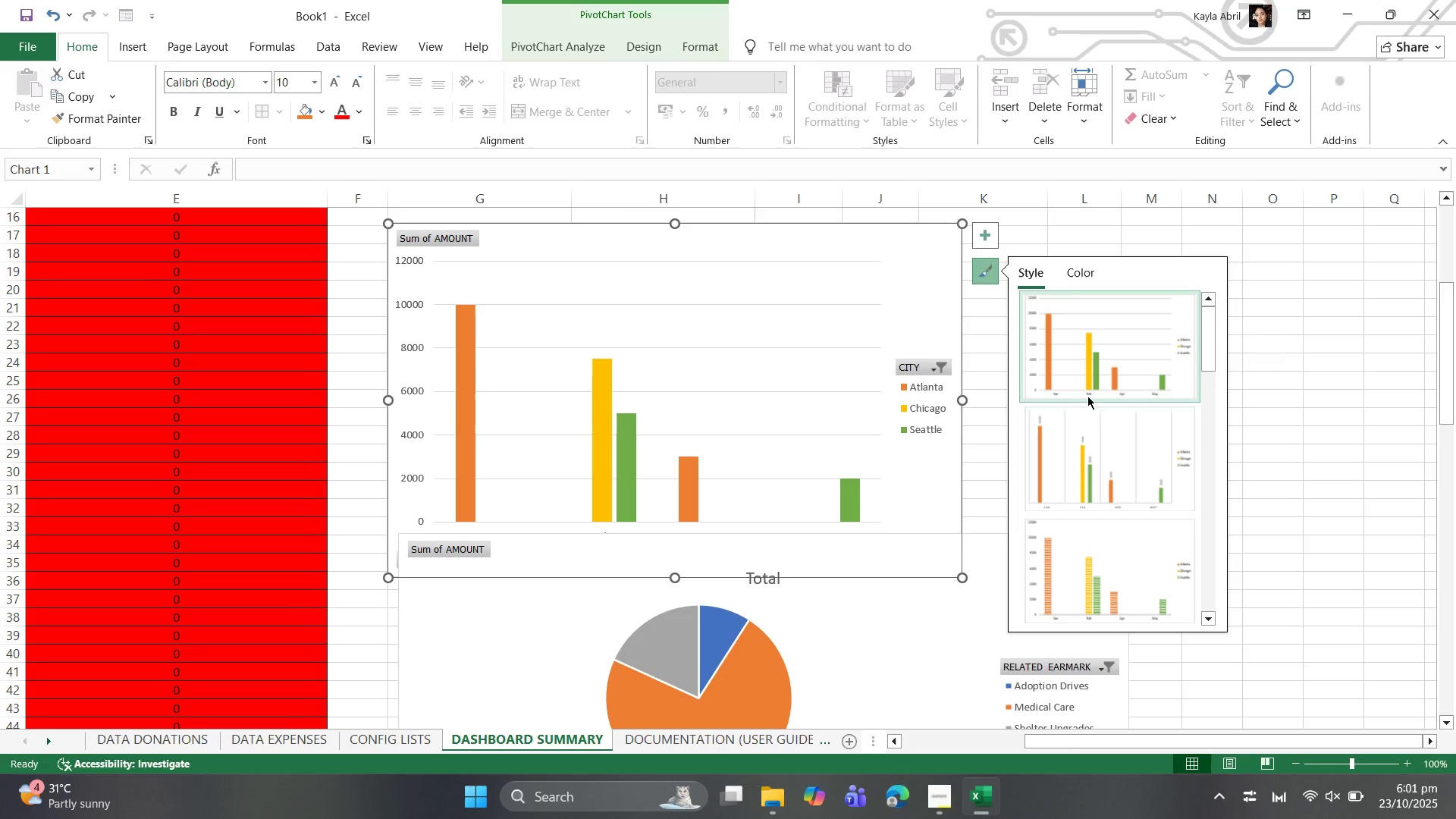 
mouse_move([1085, 480])
 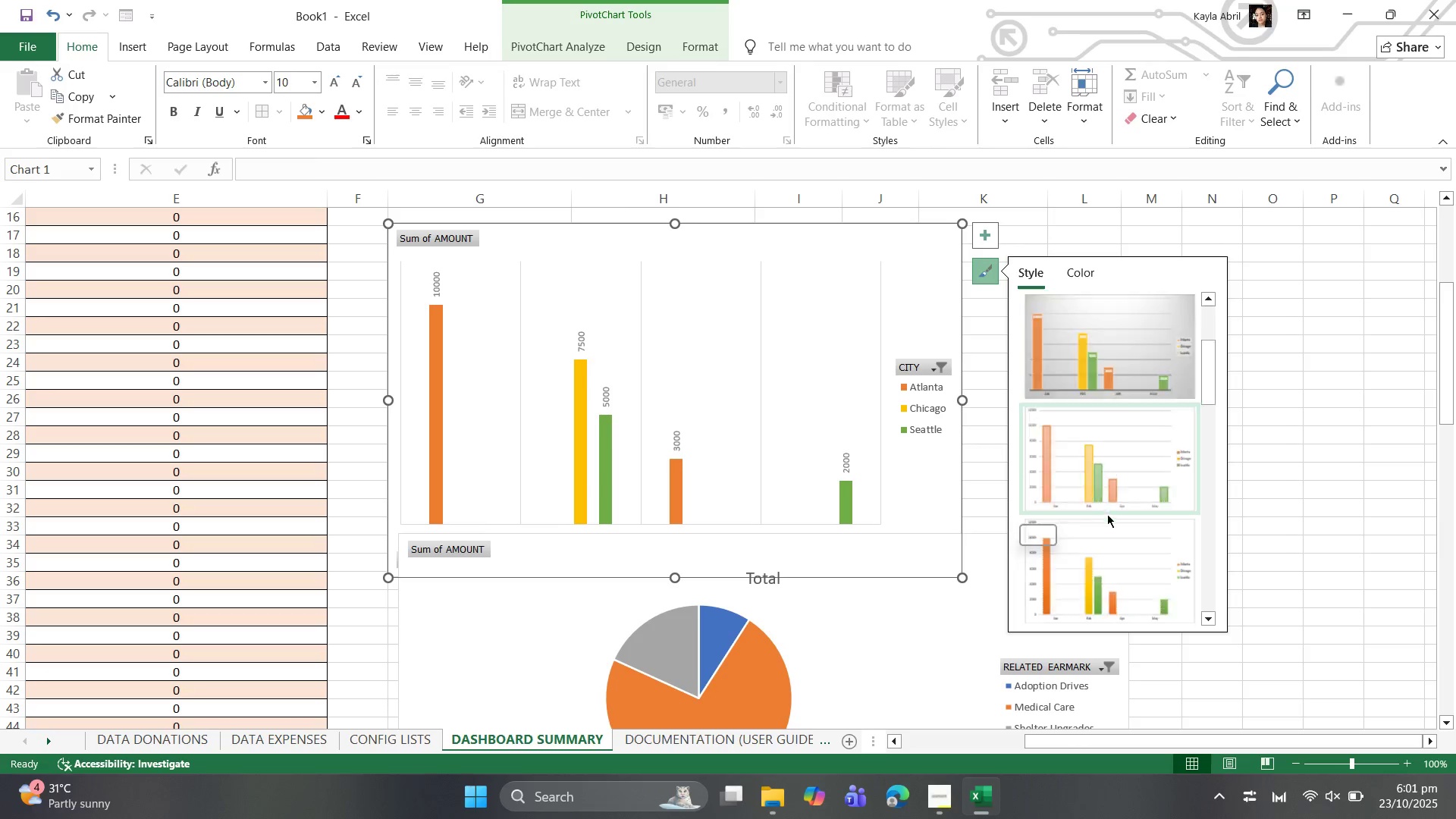 
scroll: coordinate [1107, 516], scroll_direction: down, amount: 4.0
 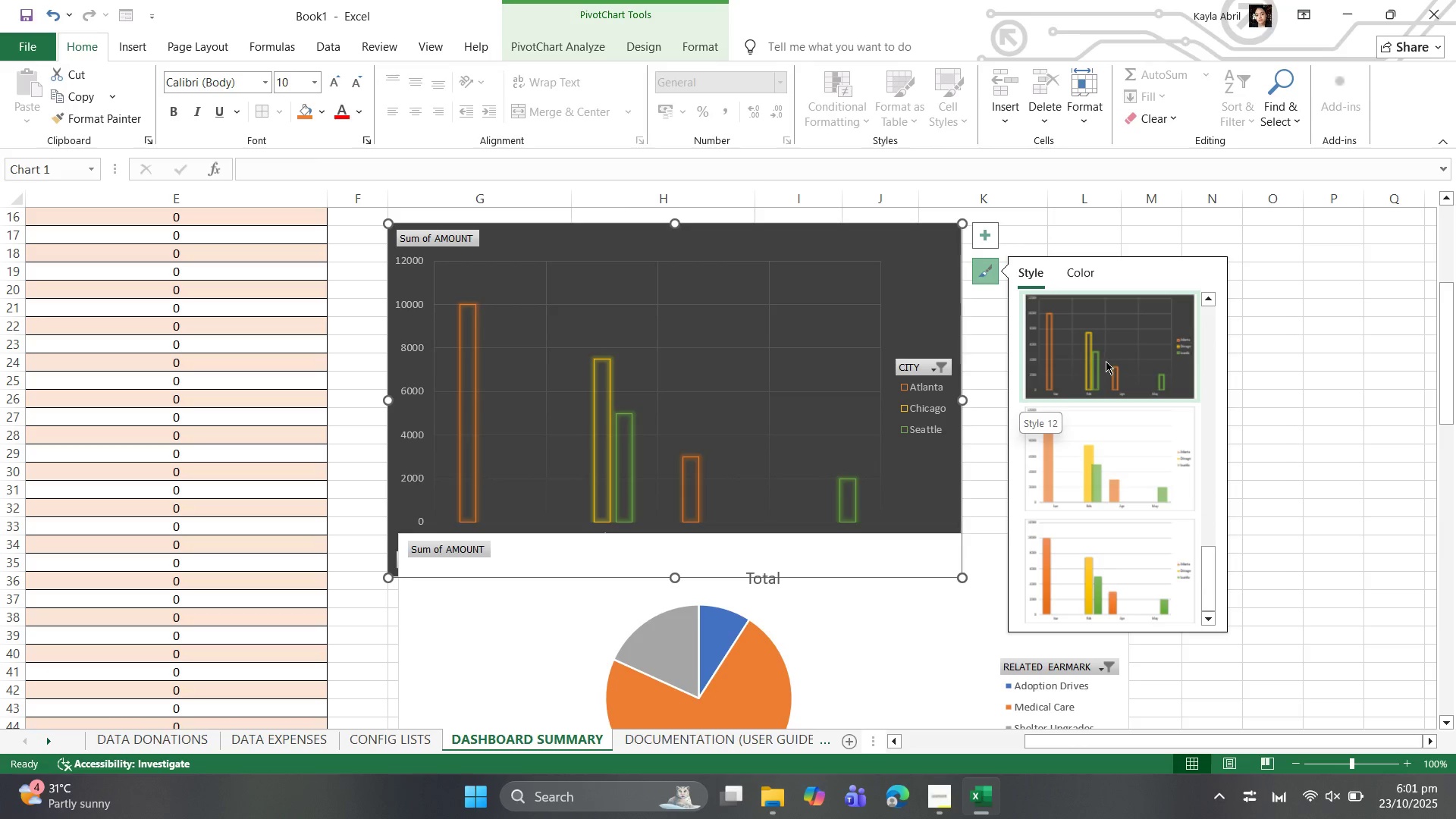 
scroll: coordinate [1125, 473], scroll_direction: up, amount: 6.0
 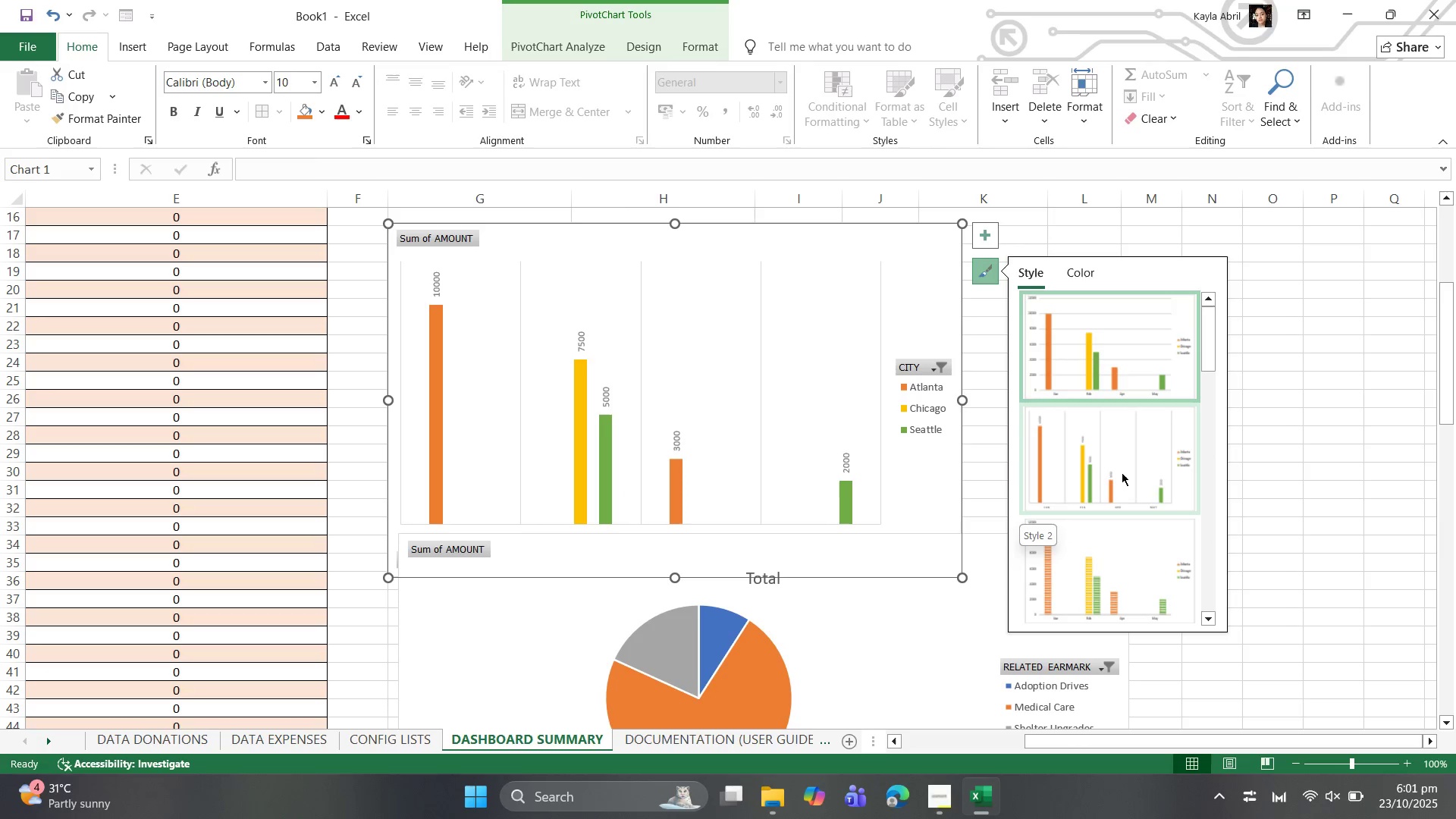 
scroll: coordinate [1125, 493], scroll_direction: down, amount: 4.0
 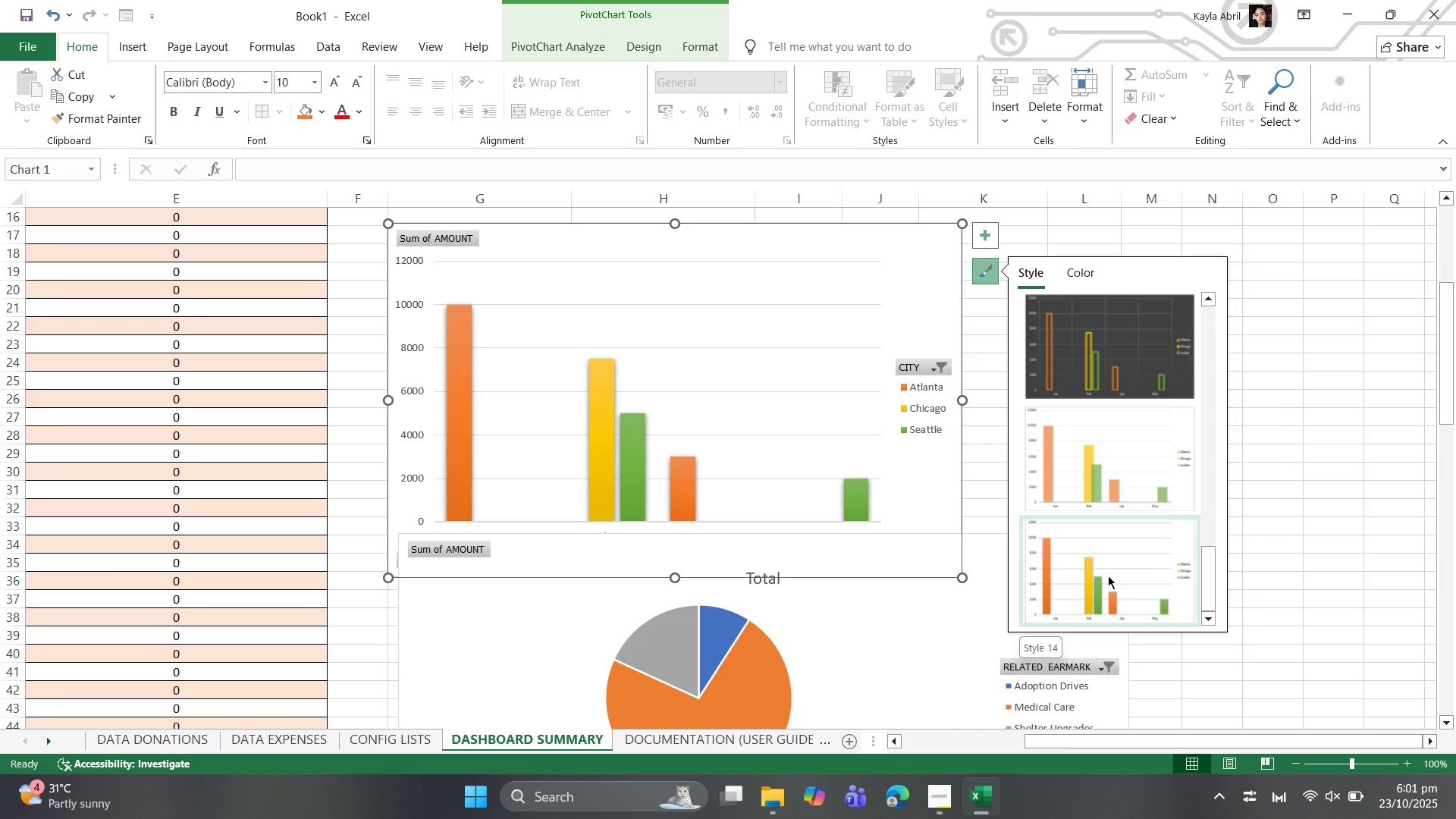 
wait(13.66)
 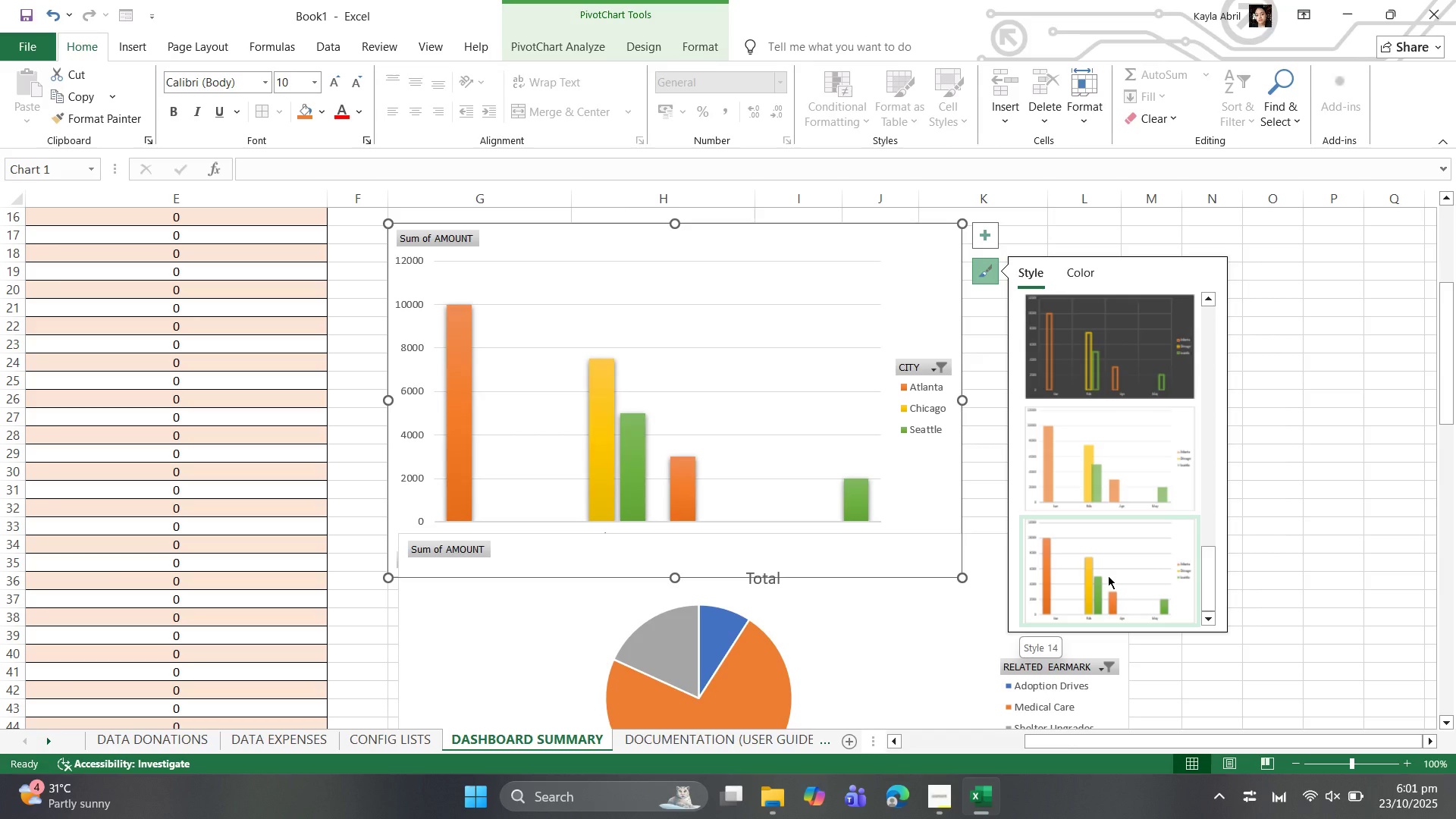 
left_click([1138, 341])
 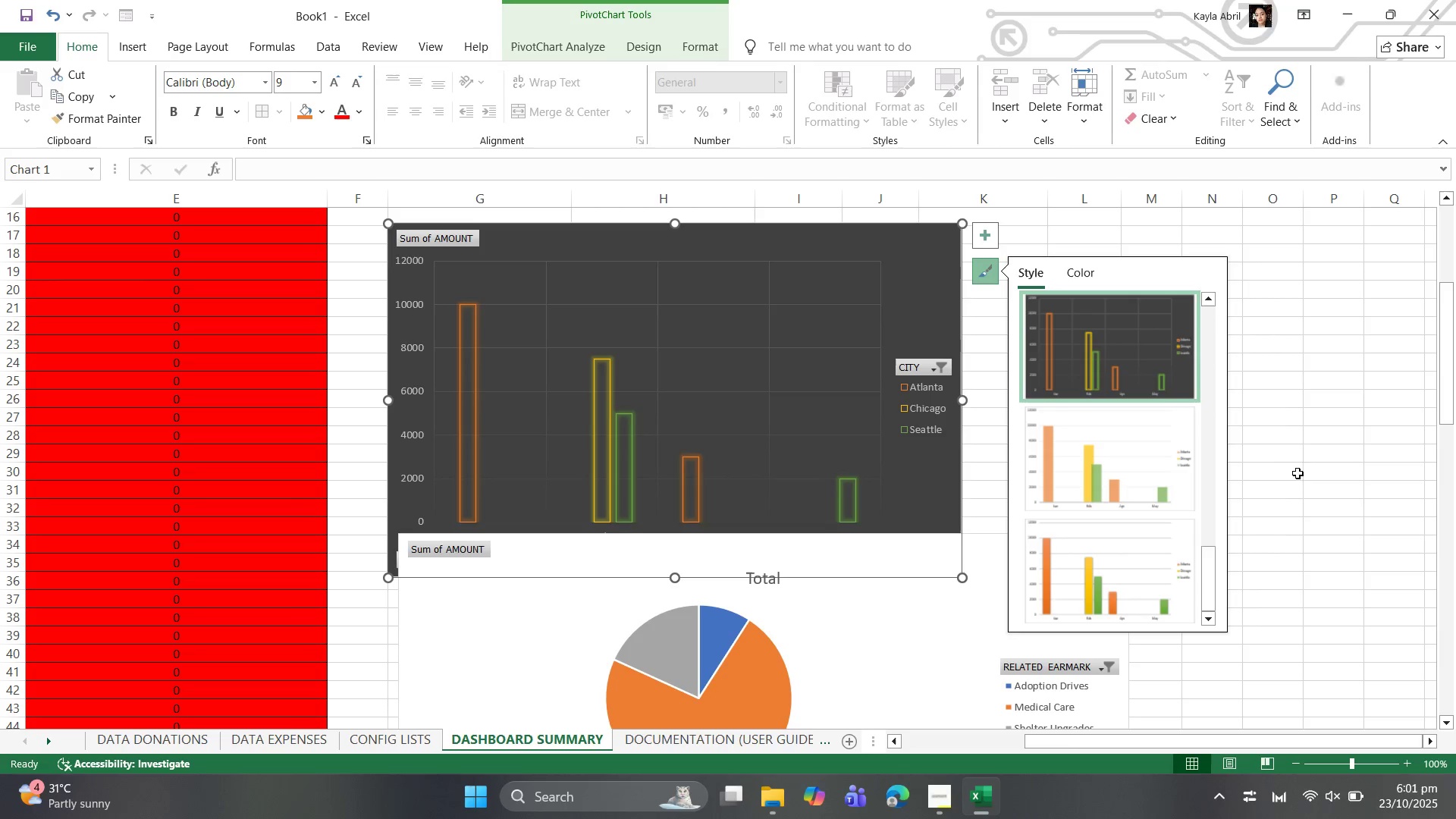 
mouse_move([1130, 466])
 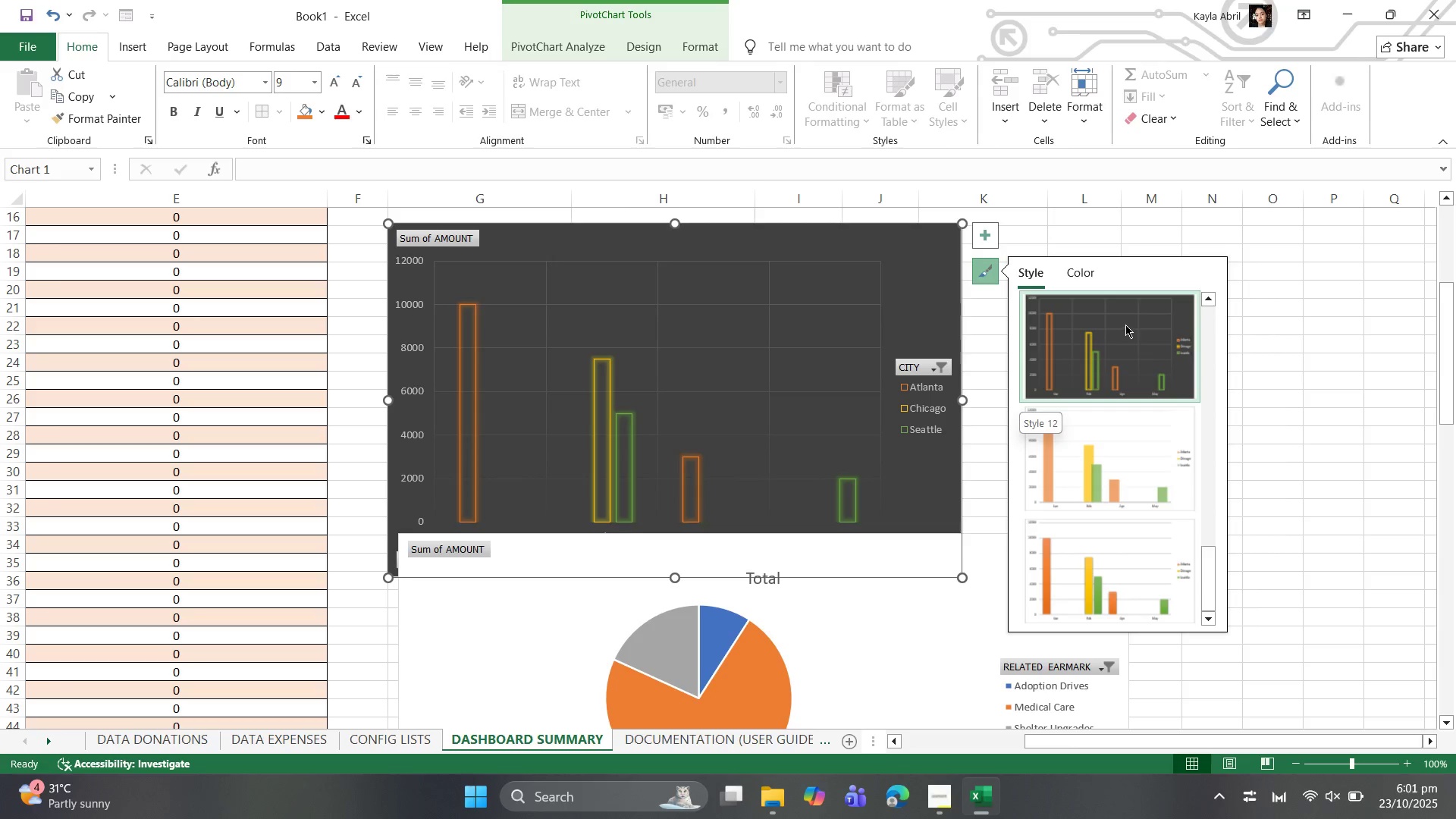 
left_click([1125, 325])
 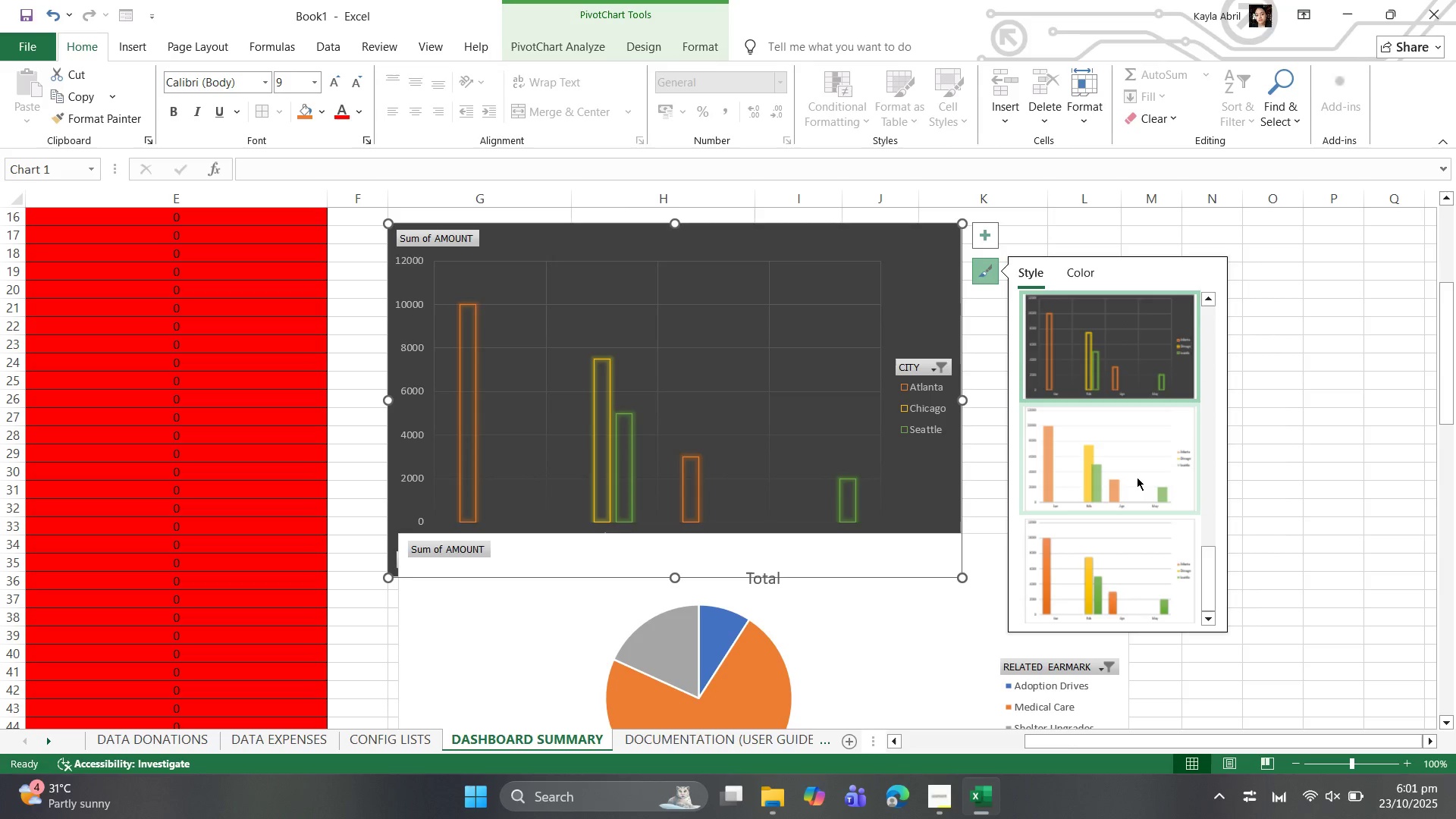 
left_click([1139, 473])
 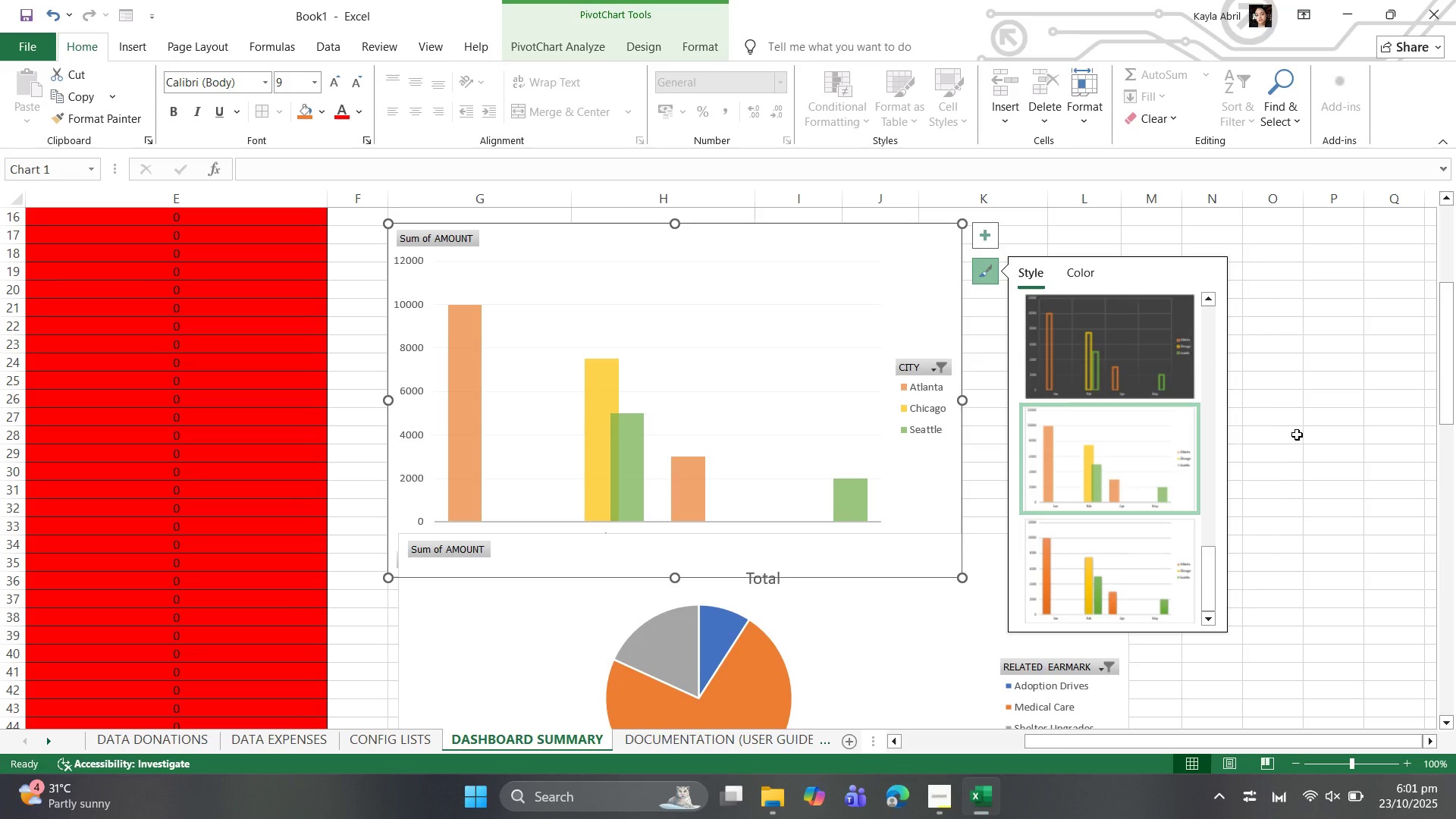 
left_click([1297, 435])
 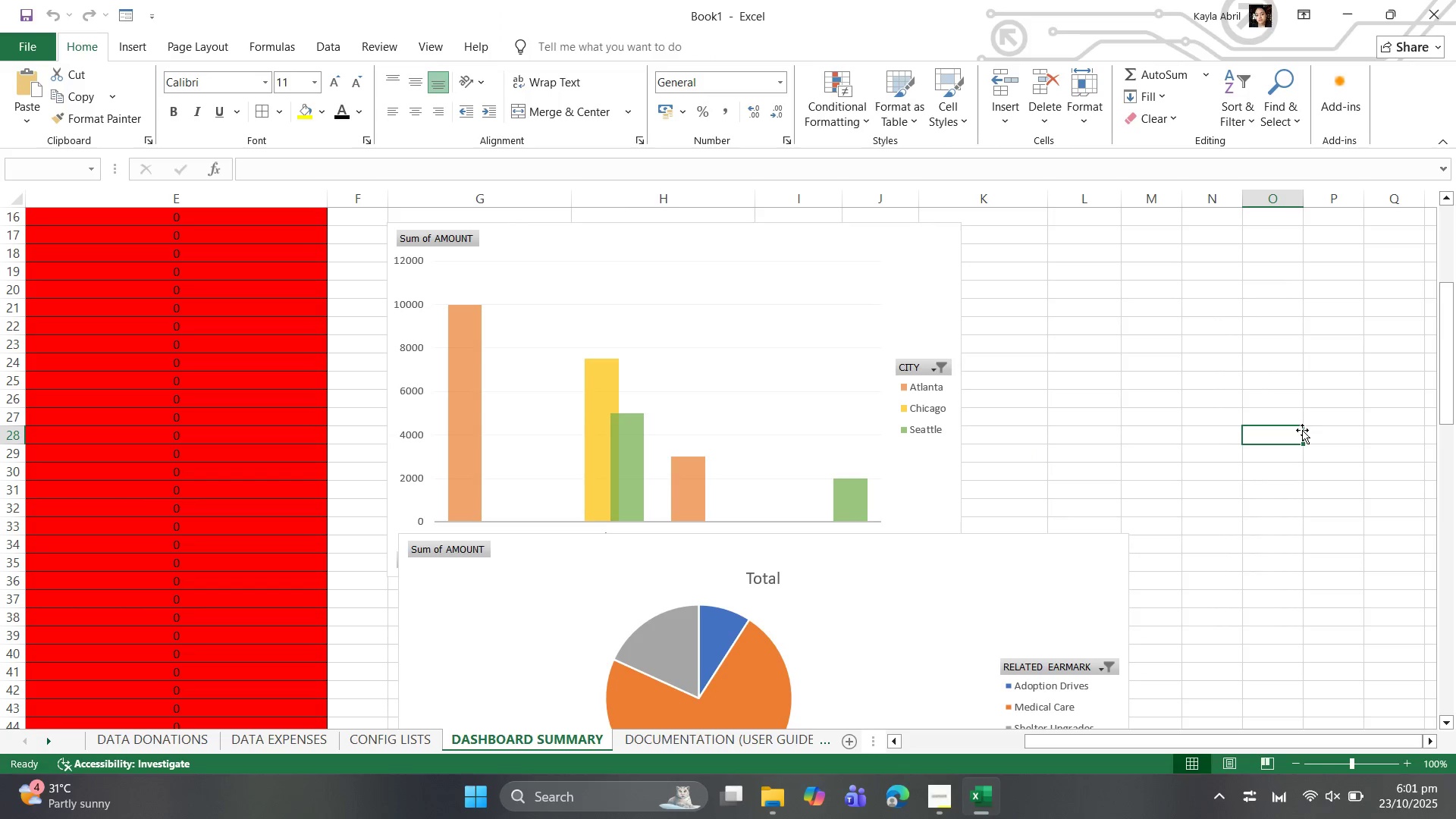 
scroll: coordinate [1283, 448], scroll_direction: down, amount: 3.0
 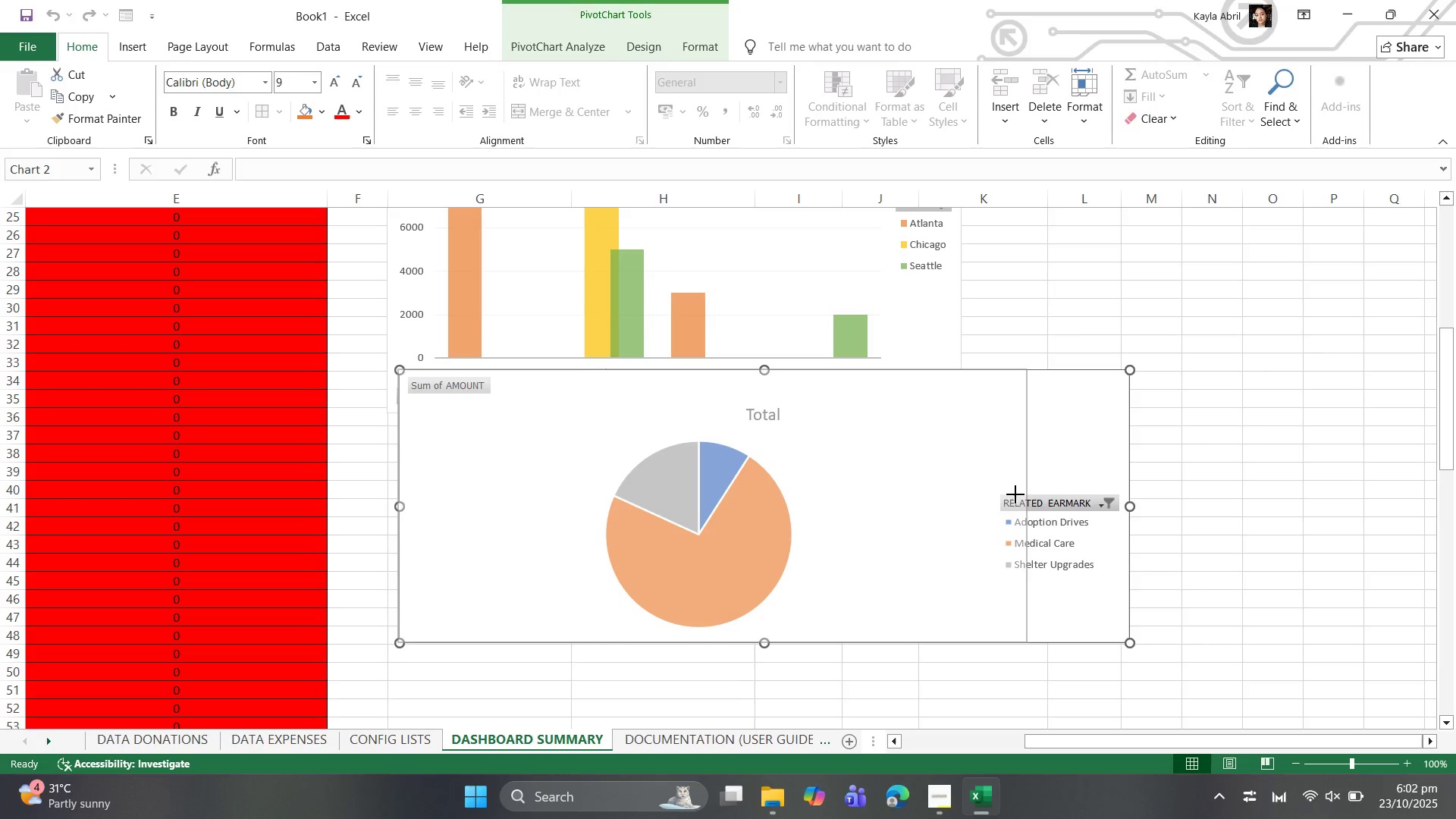 
wait(8.28)
 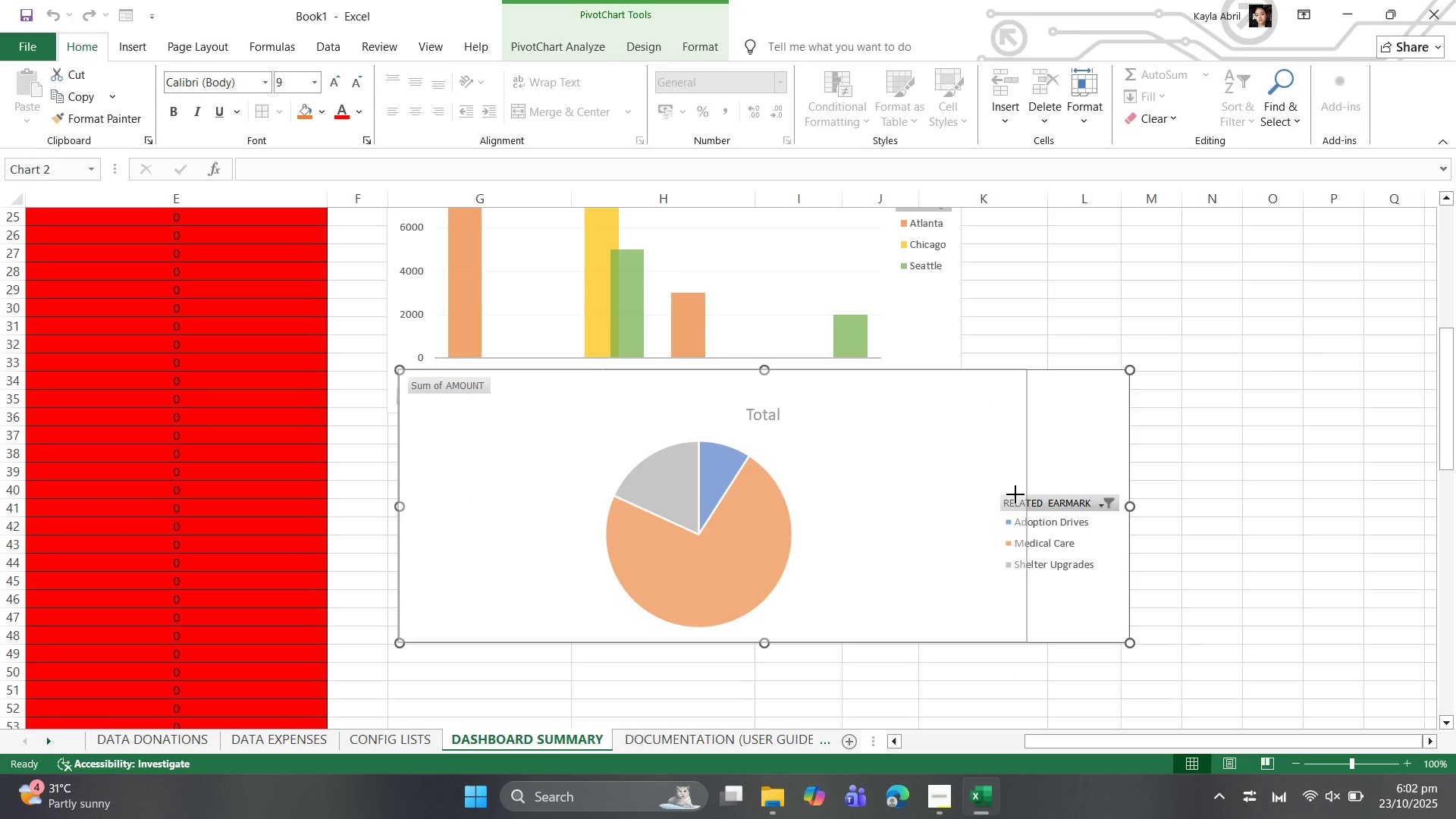 
scroll: coordinate [861, 605], scroll_direction: down, amount: 1.0
 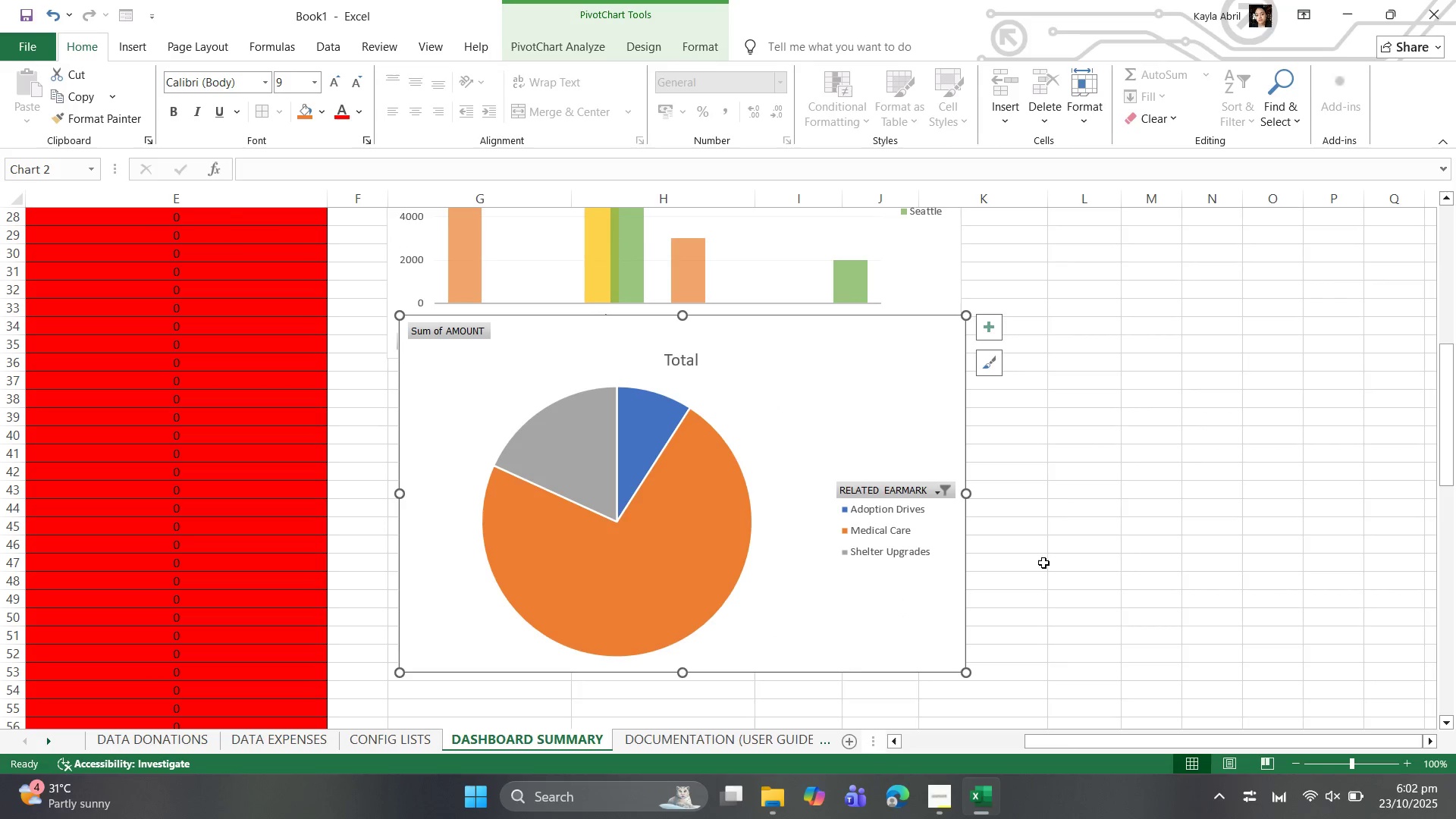 
scroll: coordinate [1207, 460], scroll_direction: up, amount: 5.0
 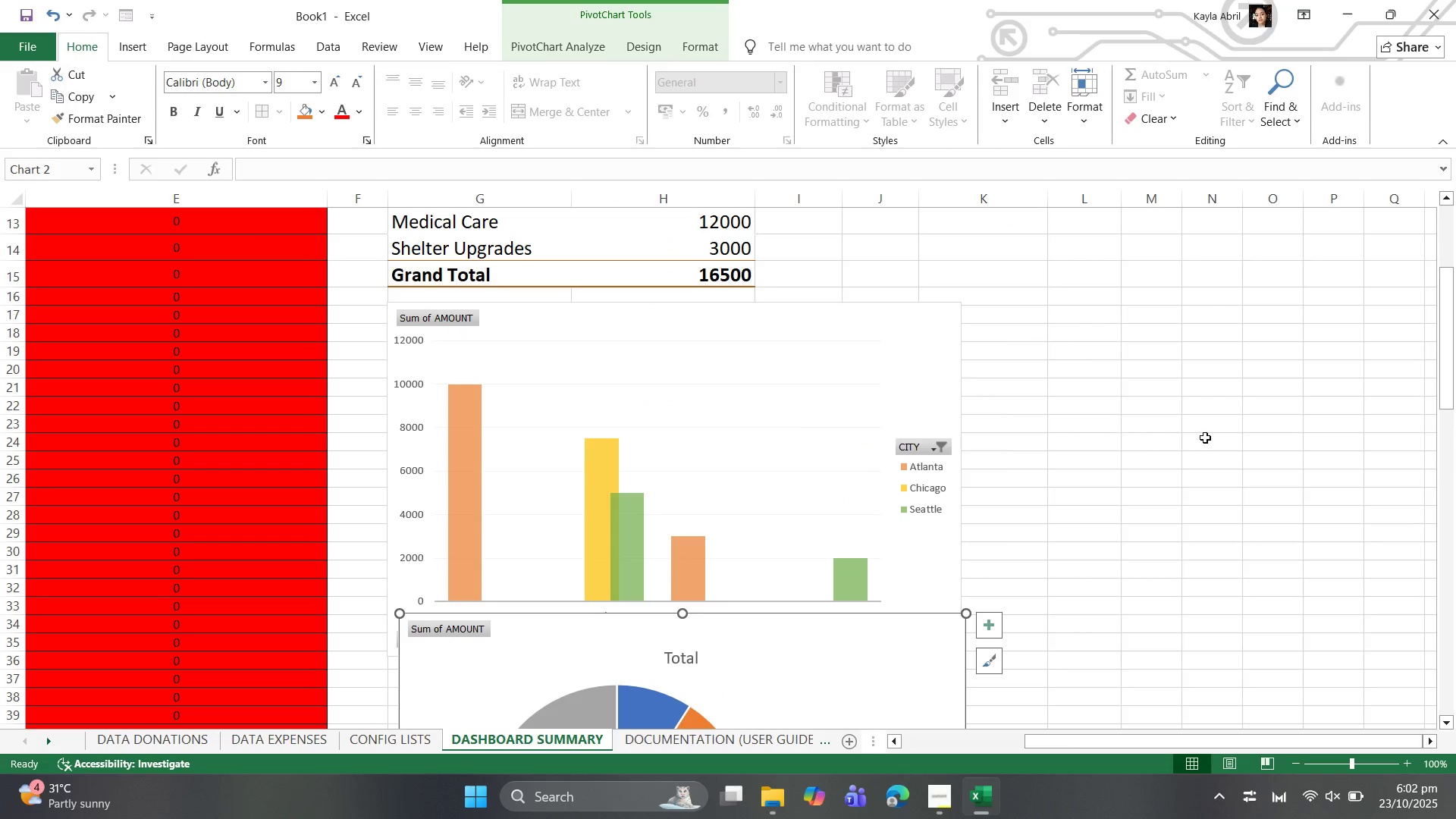 
scroll: coordinate [1205, 438], scroll_direction: down, amount: 5.0
 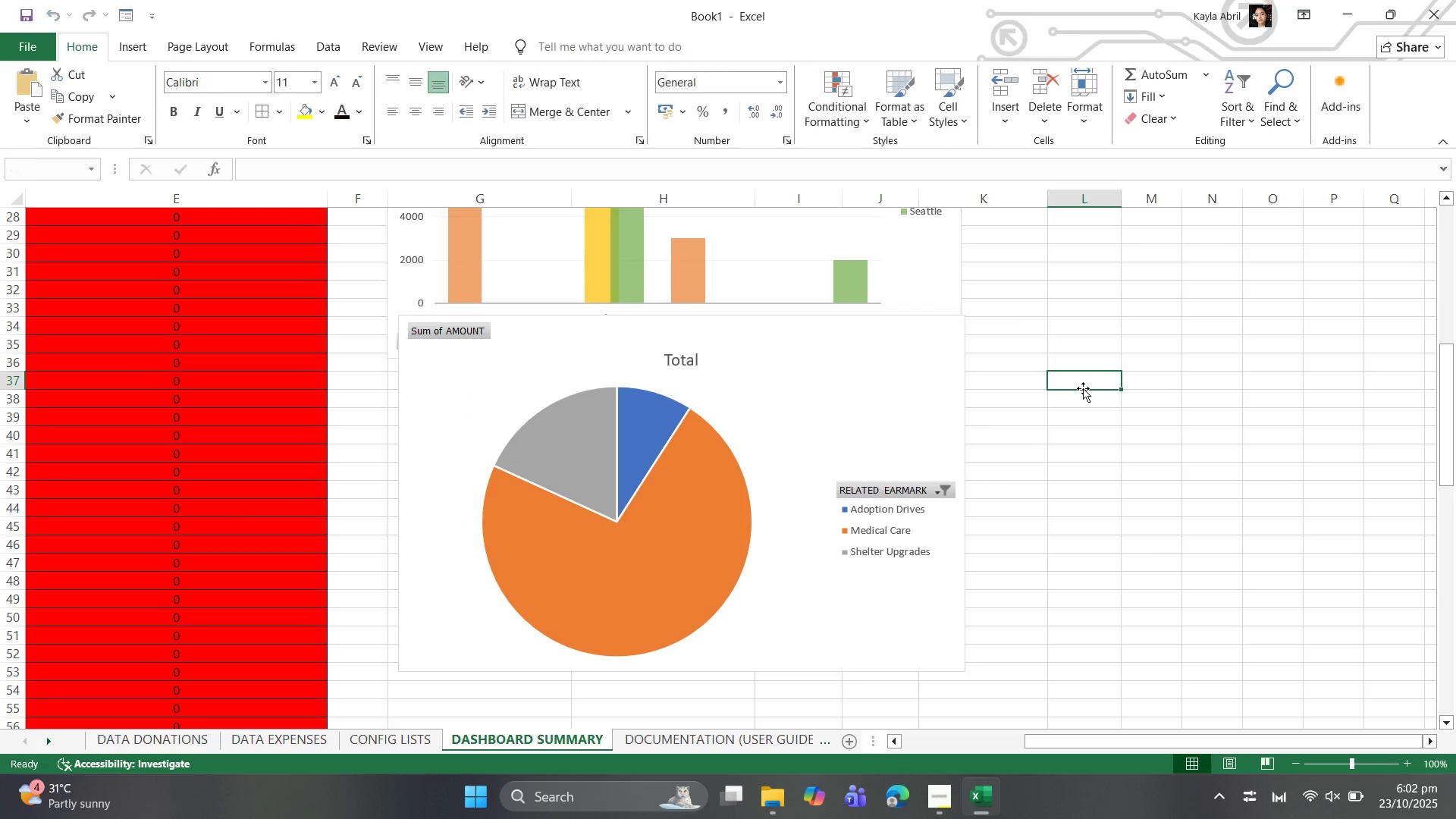 
left_click([886, 394])
 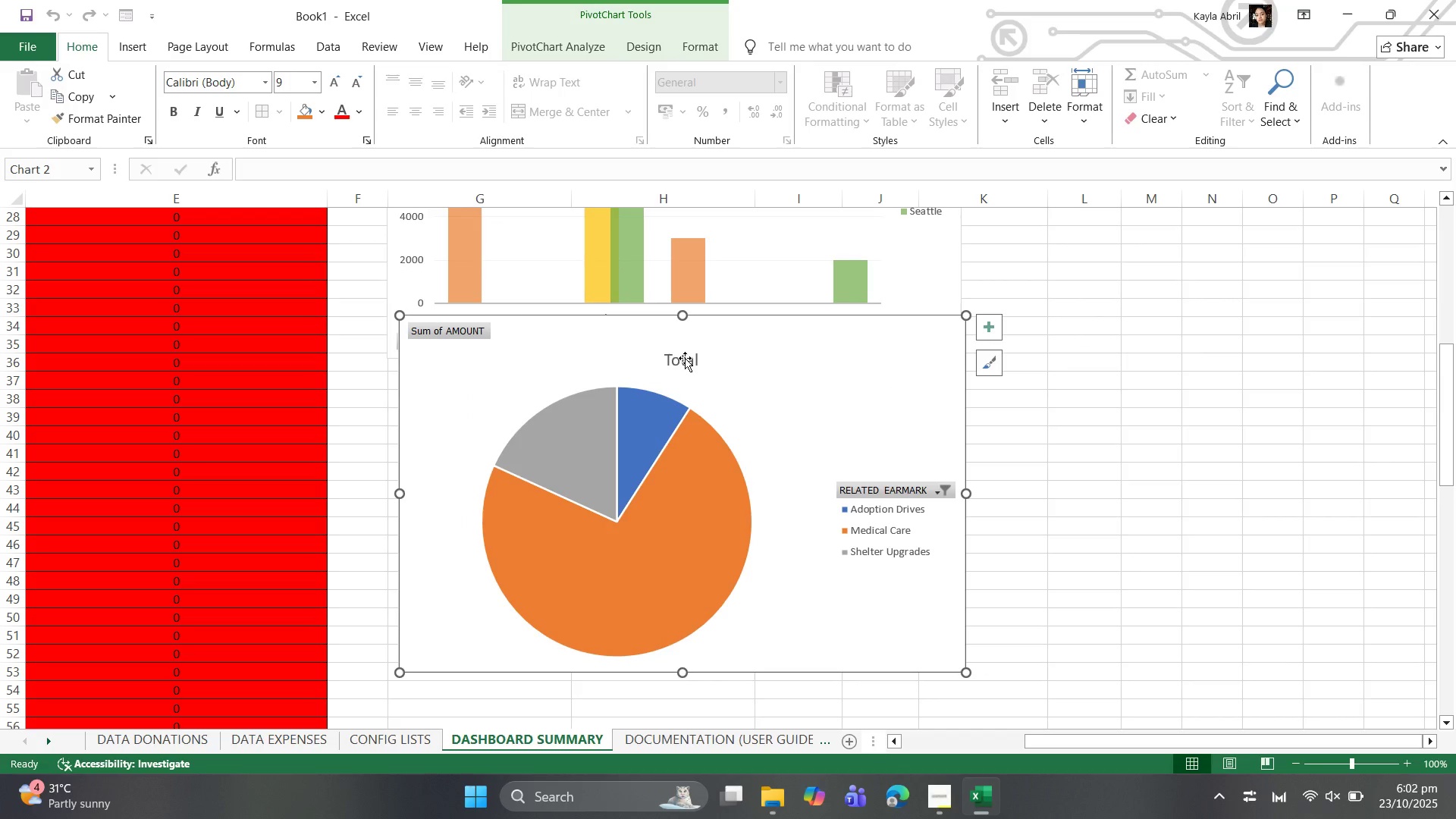 
left_click([695, 360])
 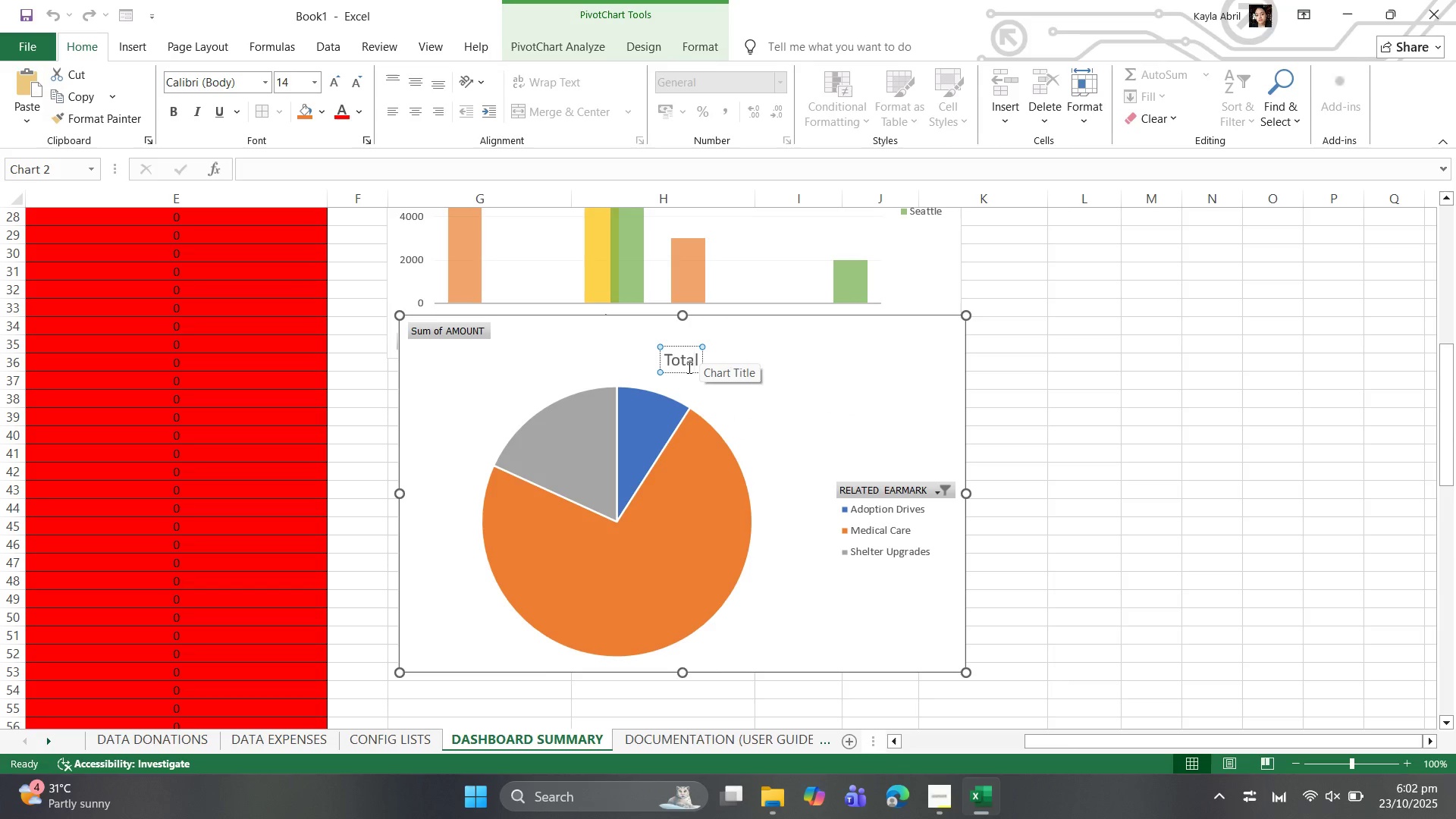 
wait(7.05)
 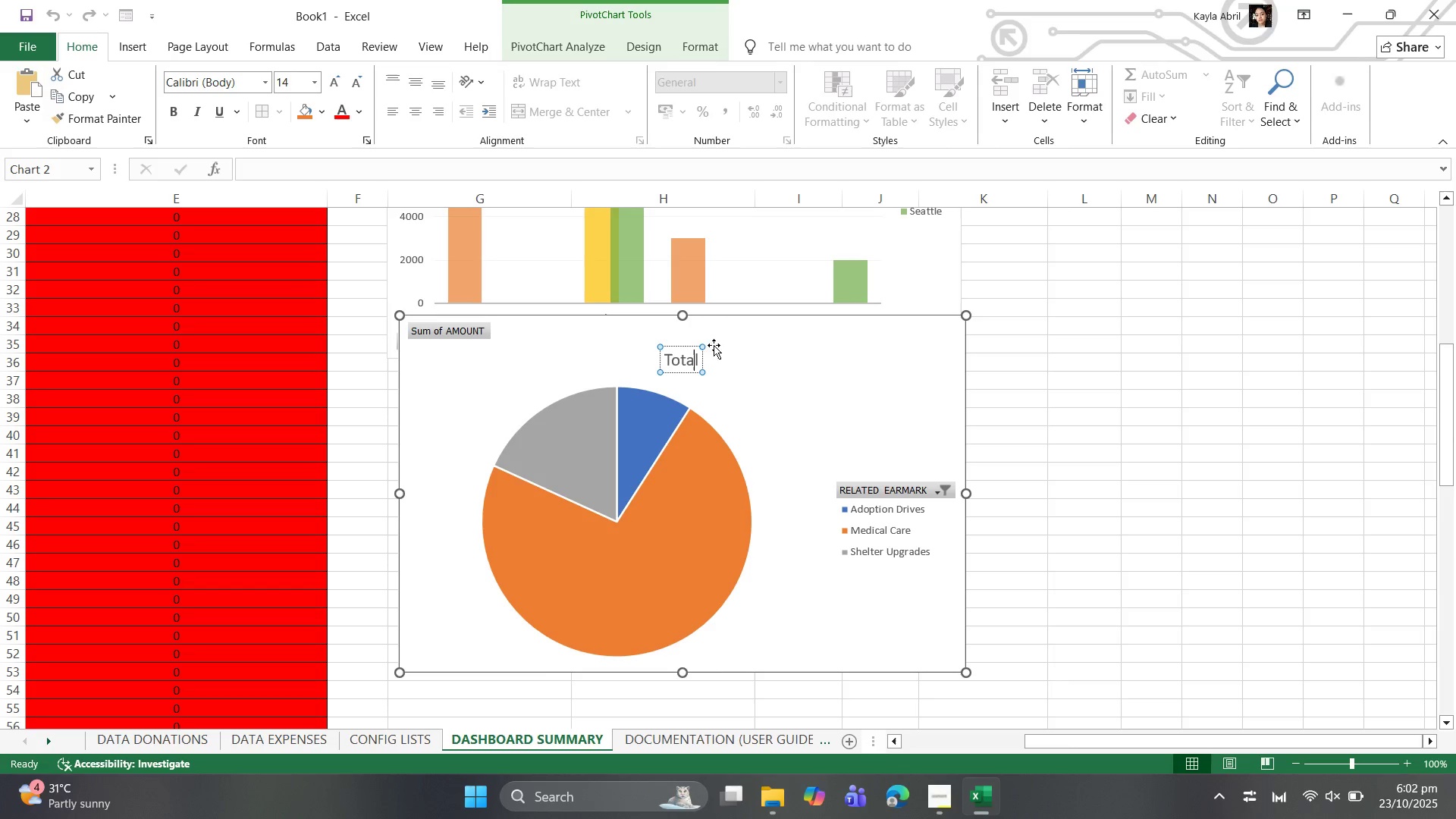 
key(ArrowRight)
 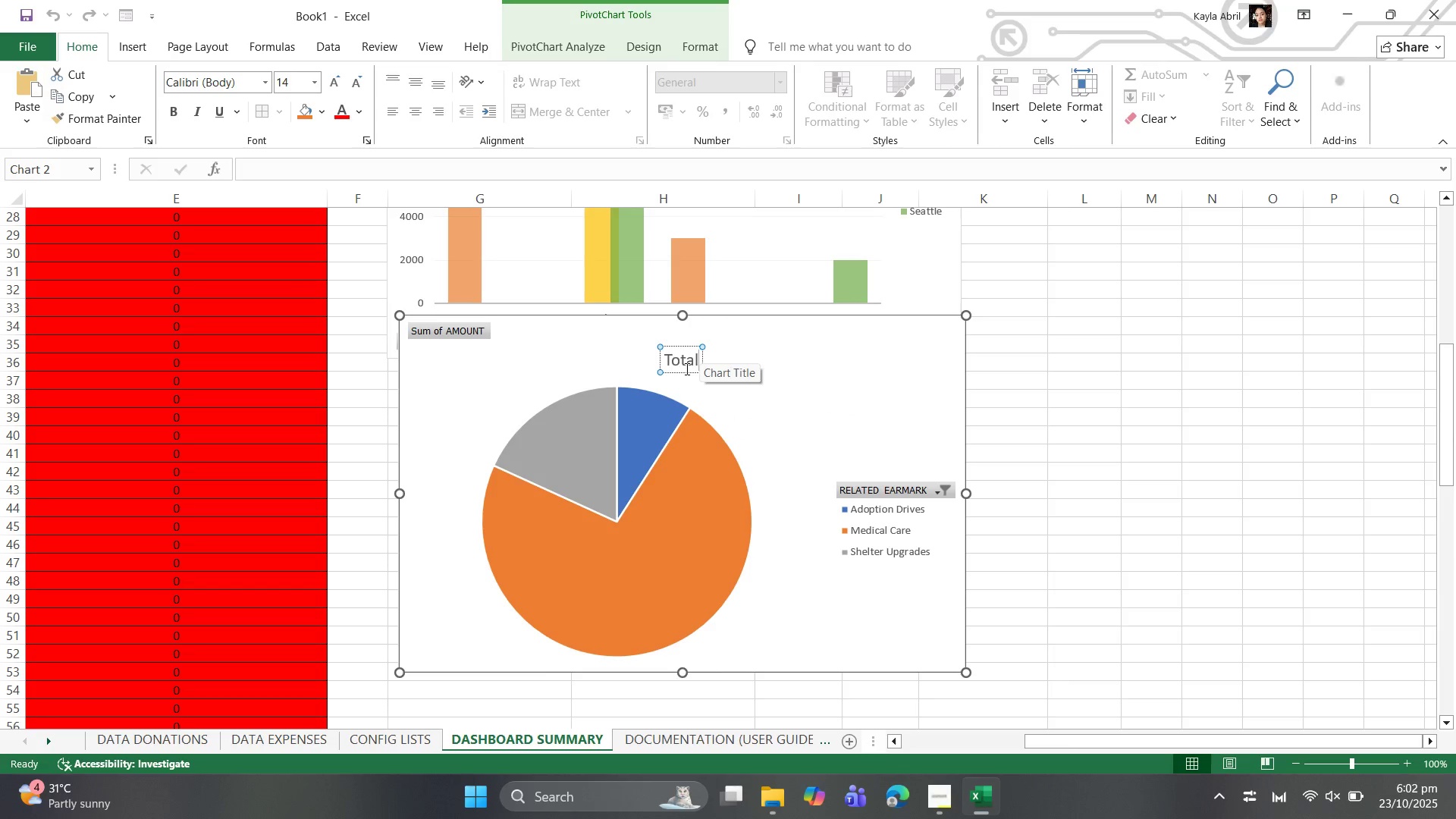 
scroll: coordinate [699, 362], scroll_direction: up, amount: 13.0
 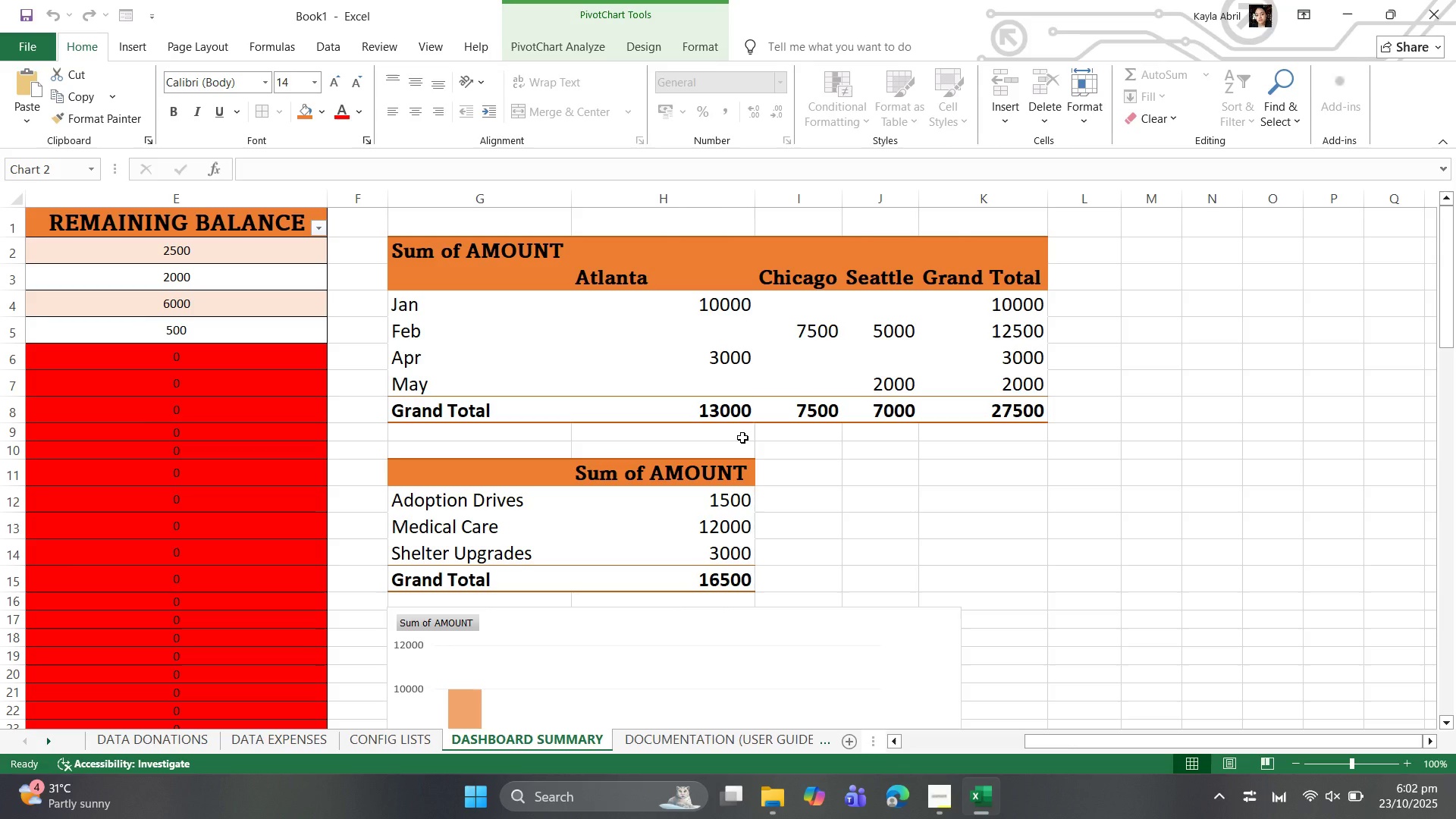 
wait(5.62)
 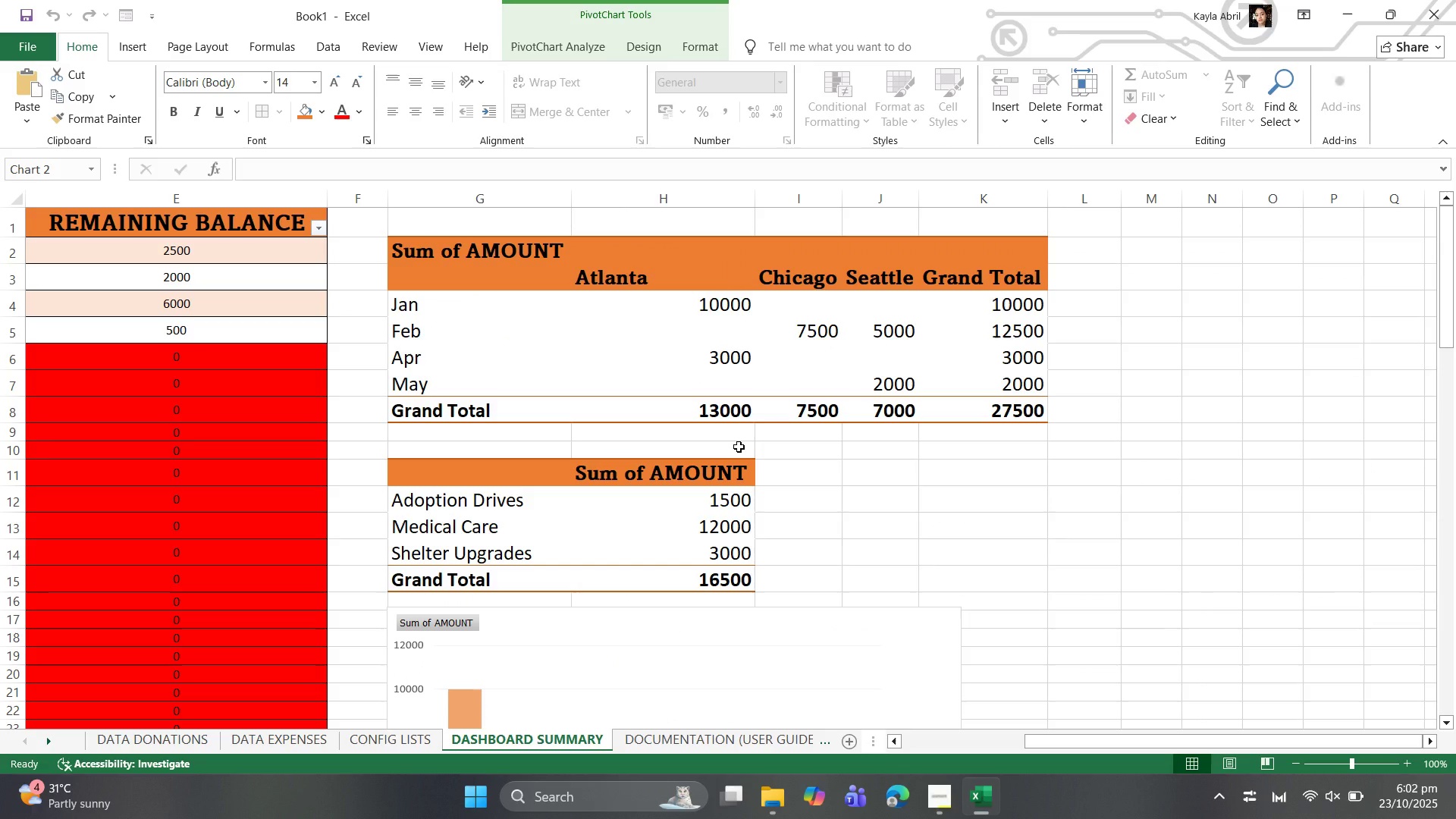 
scroll: coordinate [745, 434], scroll_direction: down, amount: 9.0
 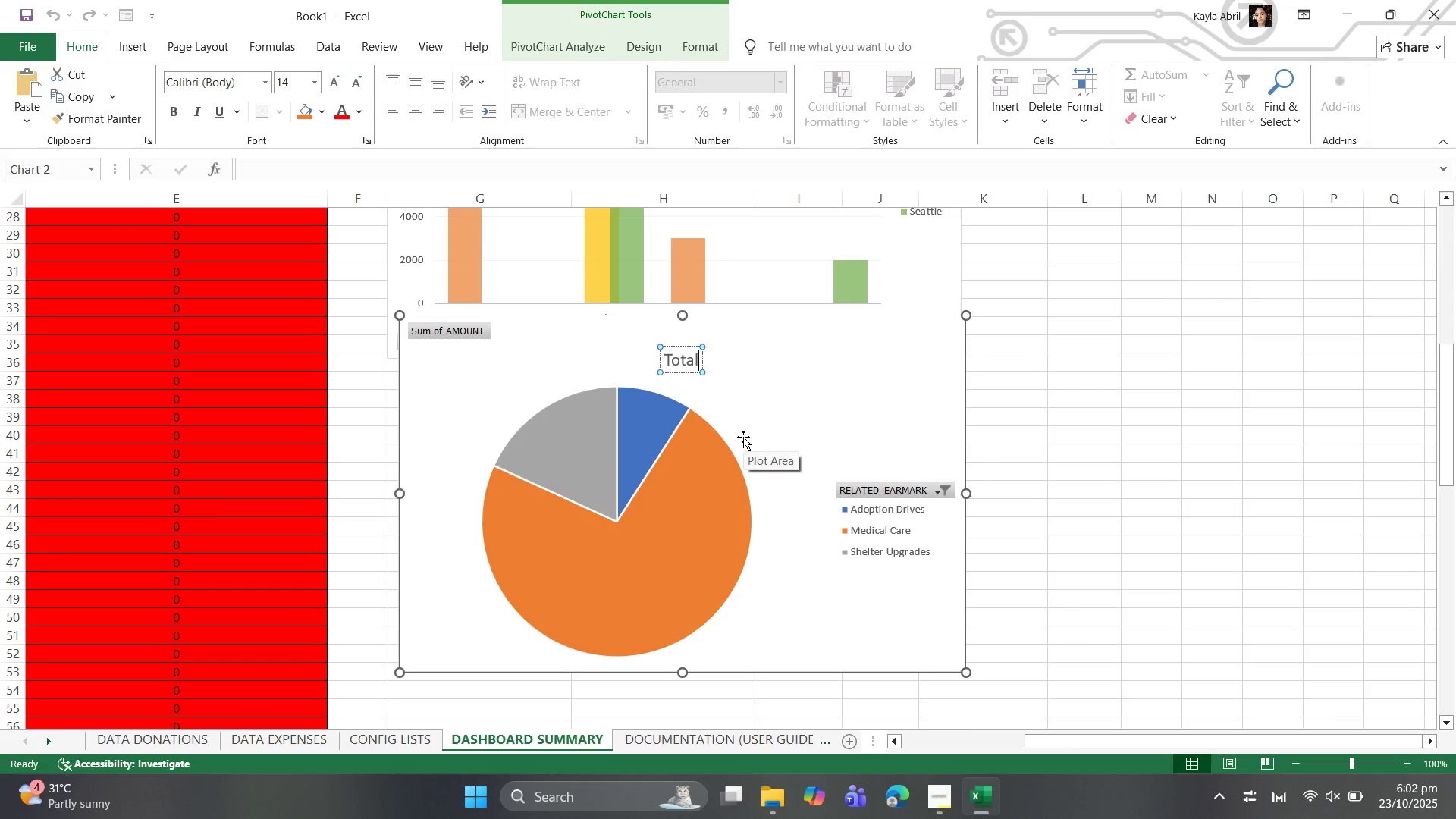 
wait(9.52)
 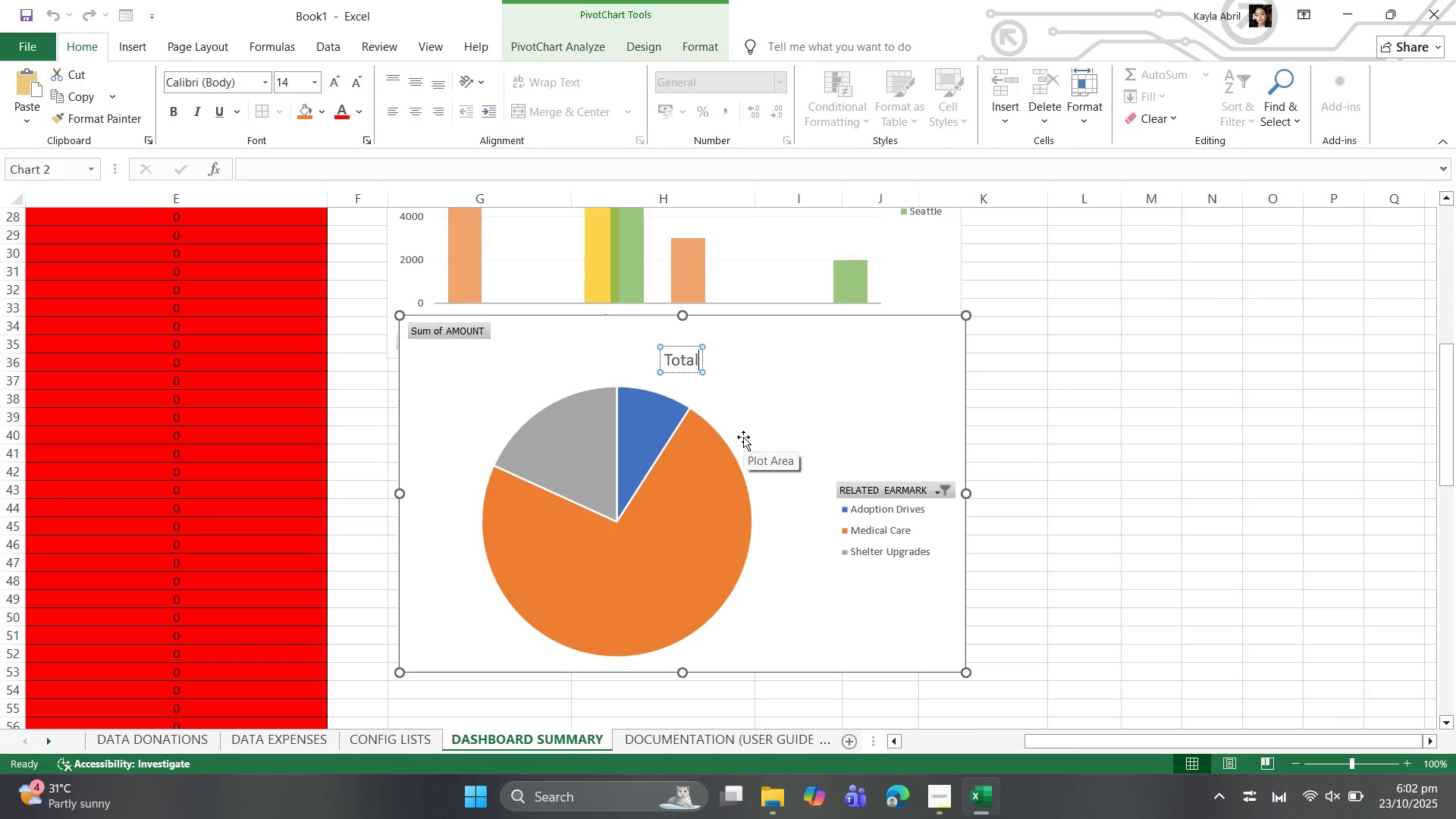 
key(Backspace)
key(Backspace)
key(Backspace)
key(Backspace)
key(Backspace)
type(EARMARKS)
 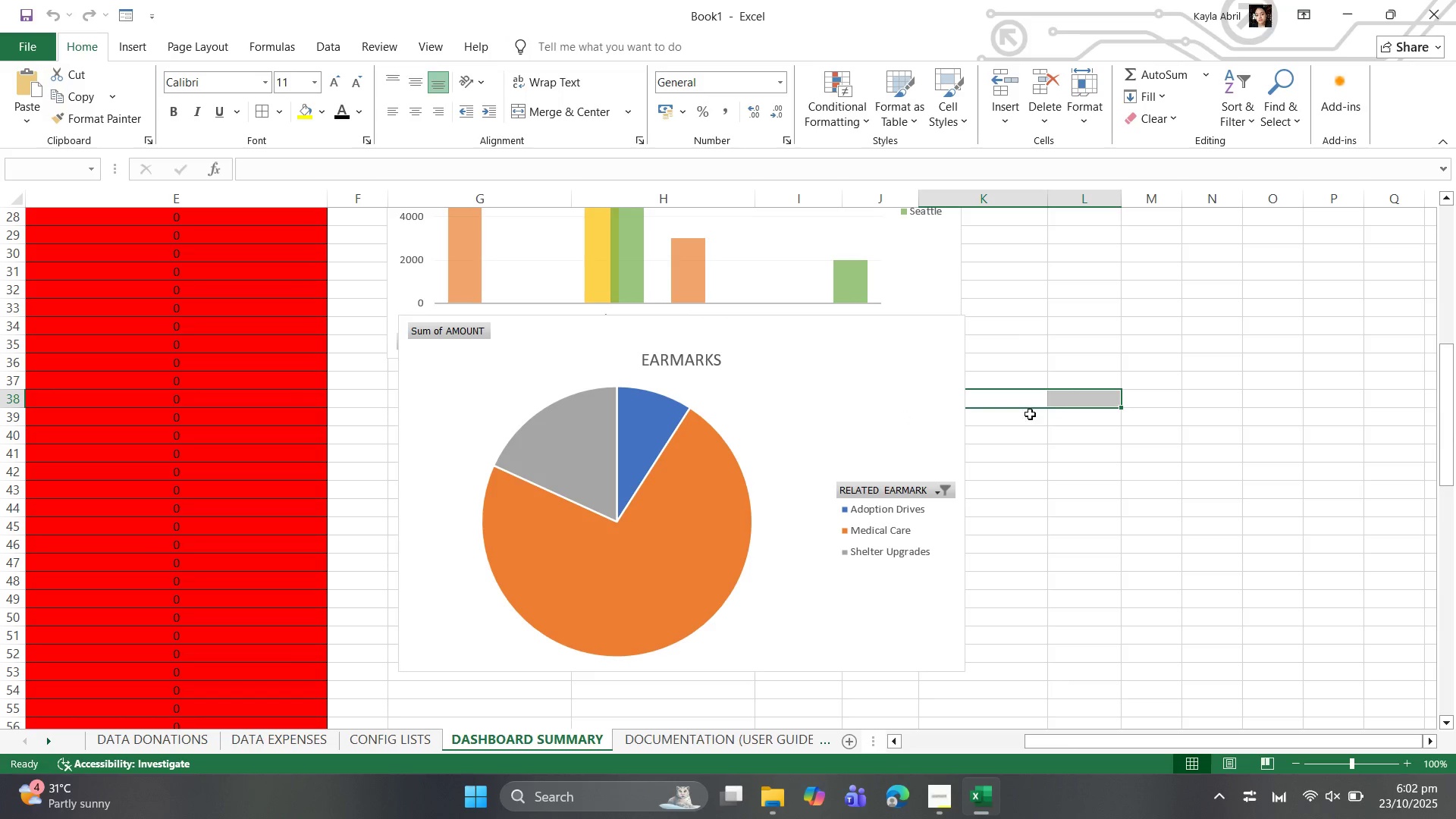 
scroll: coordinate [1010, 368], scroll_direction: up, amount: 8.0
 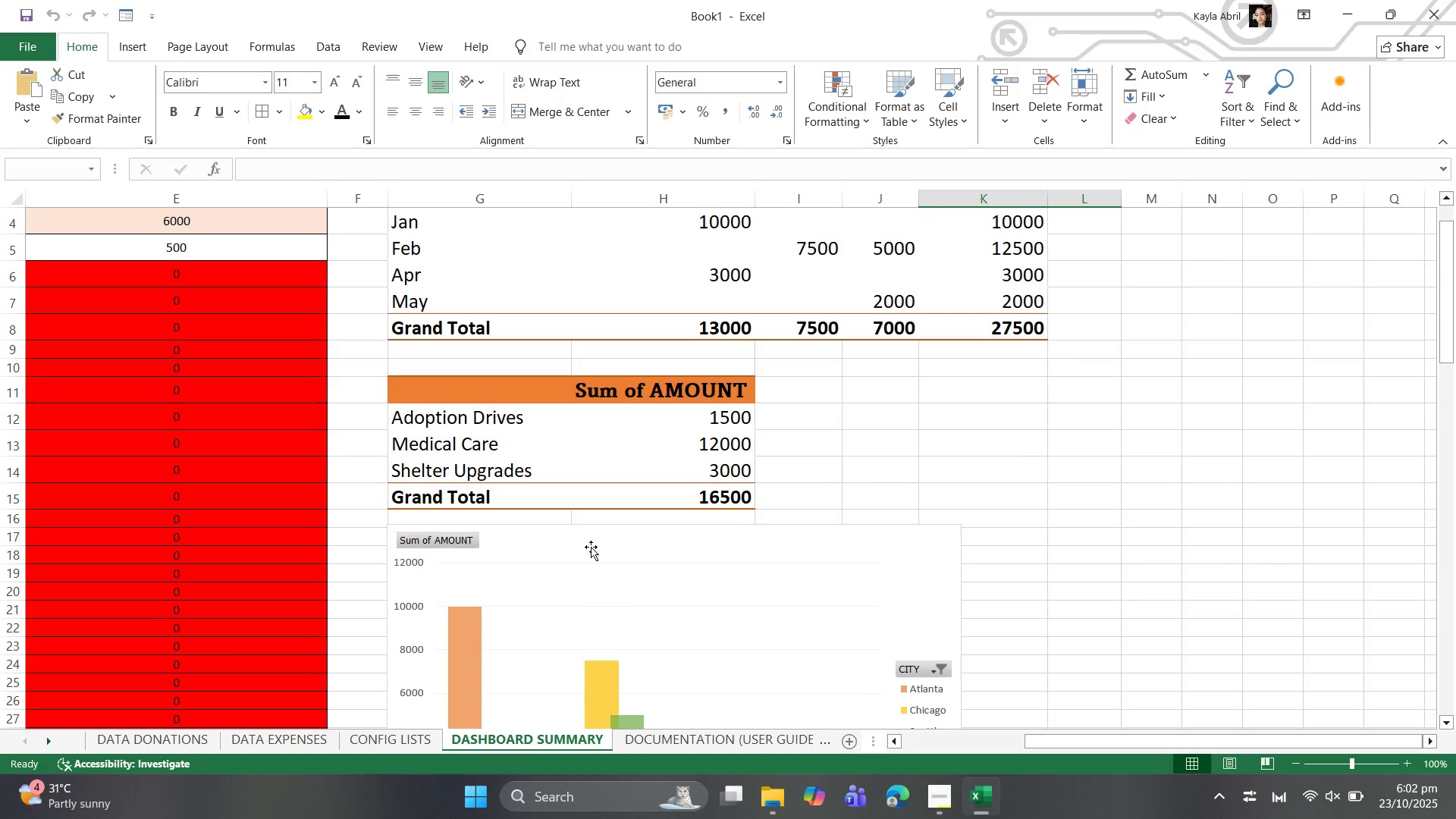 
scroll: coordinate [759, 527], scroll_direction: down, amount: 7.0
 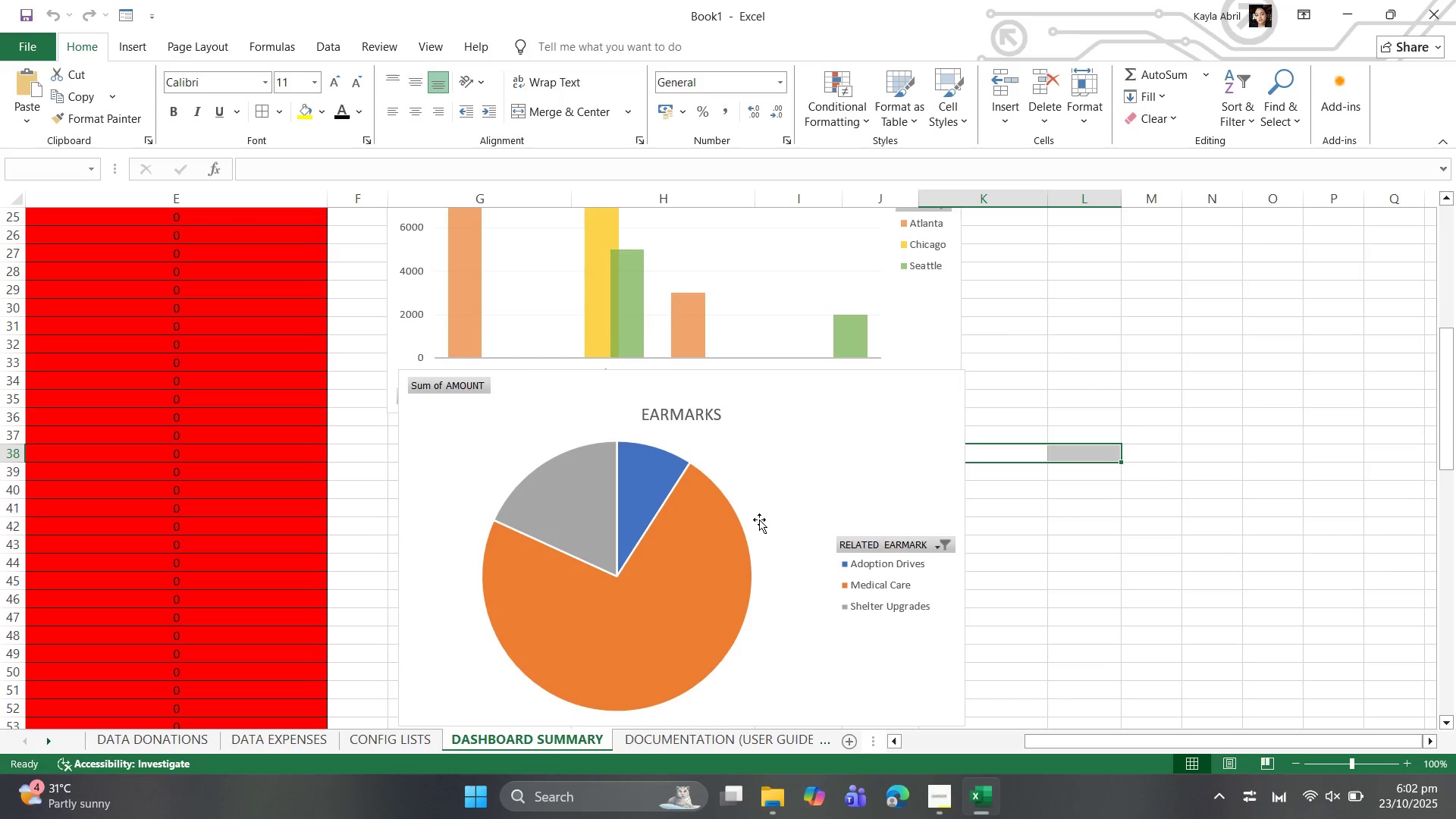 
scroll: coordinate [758, 512], scroll_direction: none, amount: 0.0
 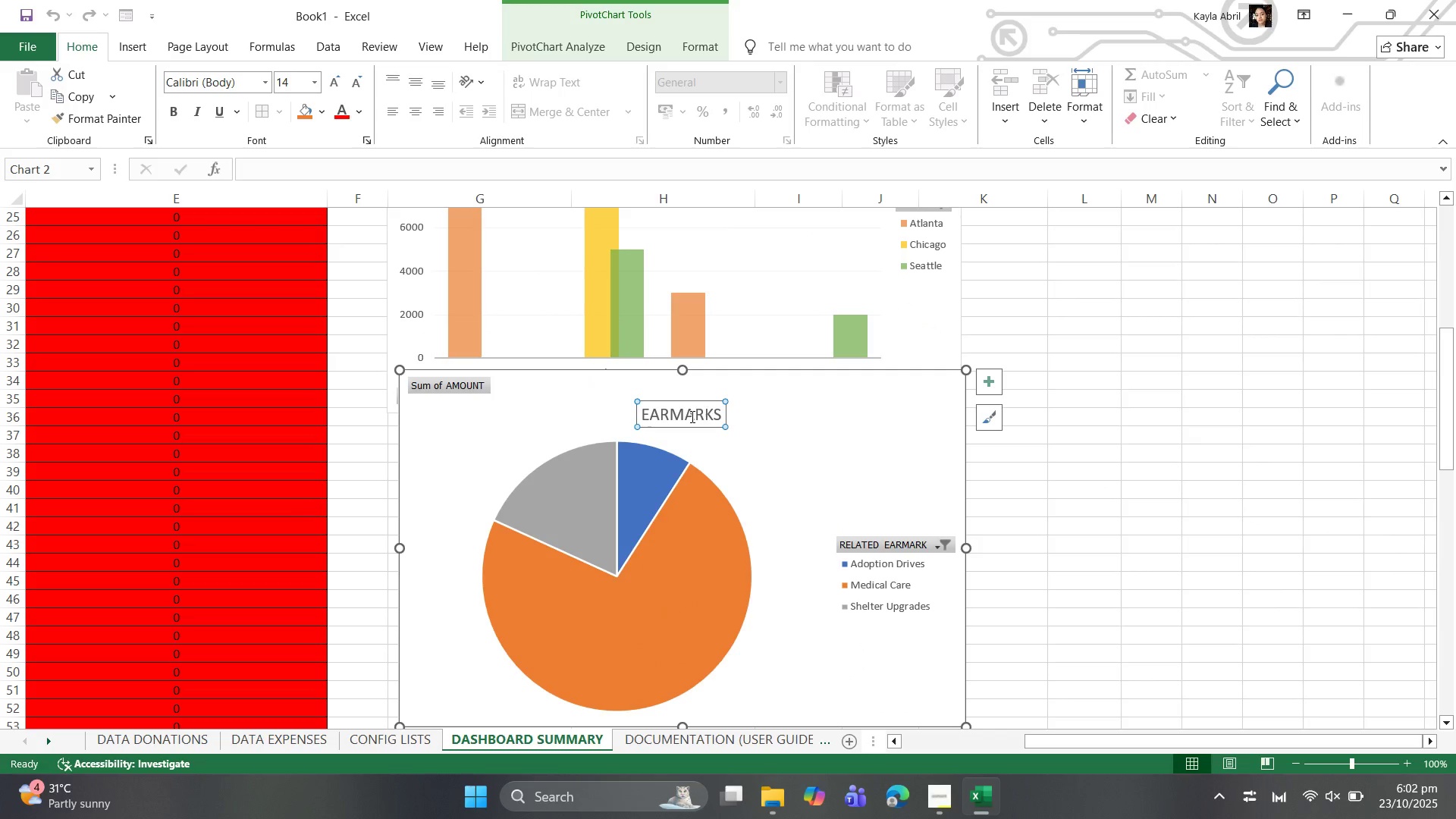 
scroll: coordinate [847, 412], scroll_direction: up, amount: 9.0
 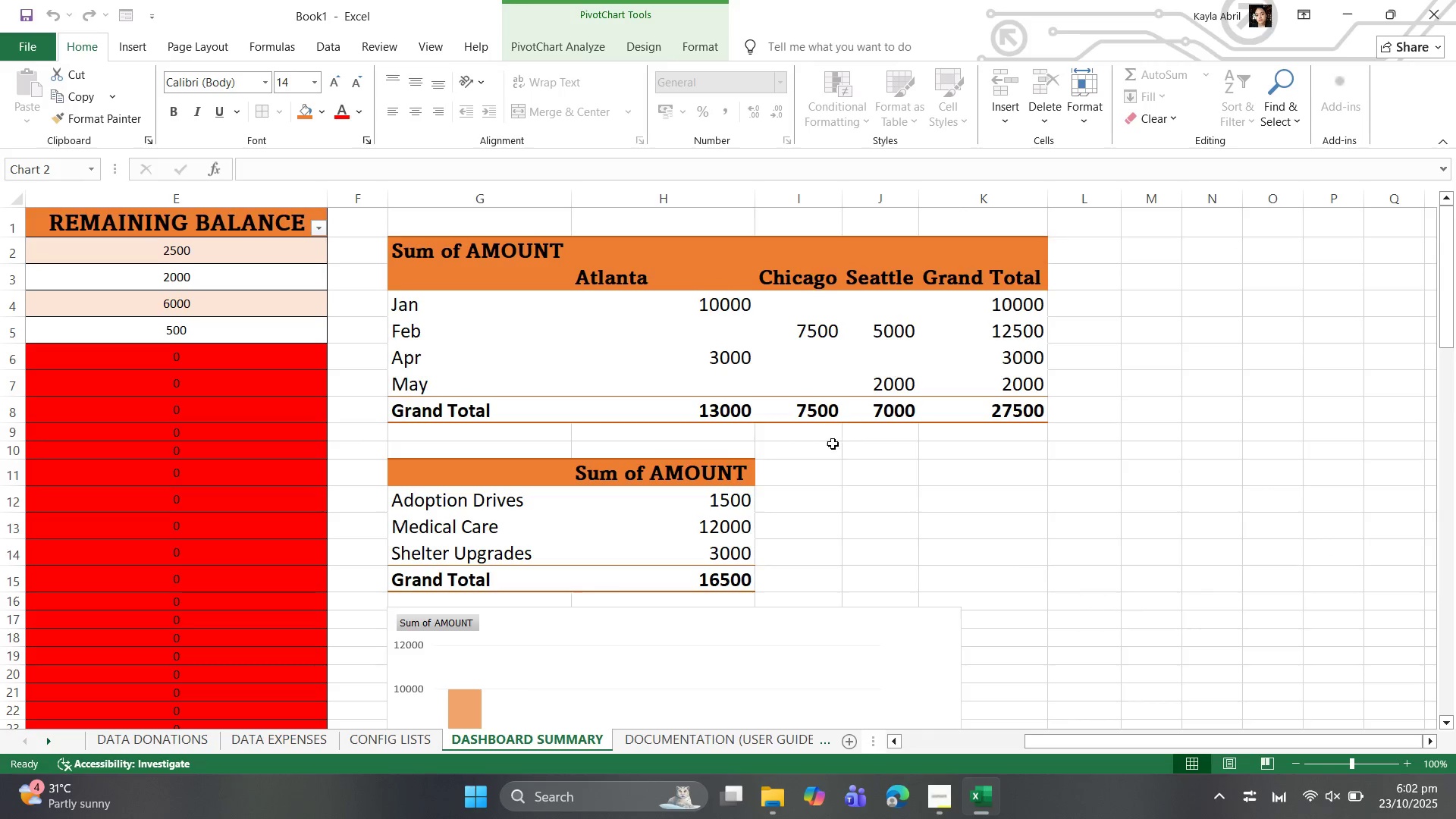 
scroll: coordinate [734, 582], scroll_direction: down, amount: 6.0
 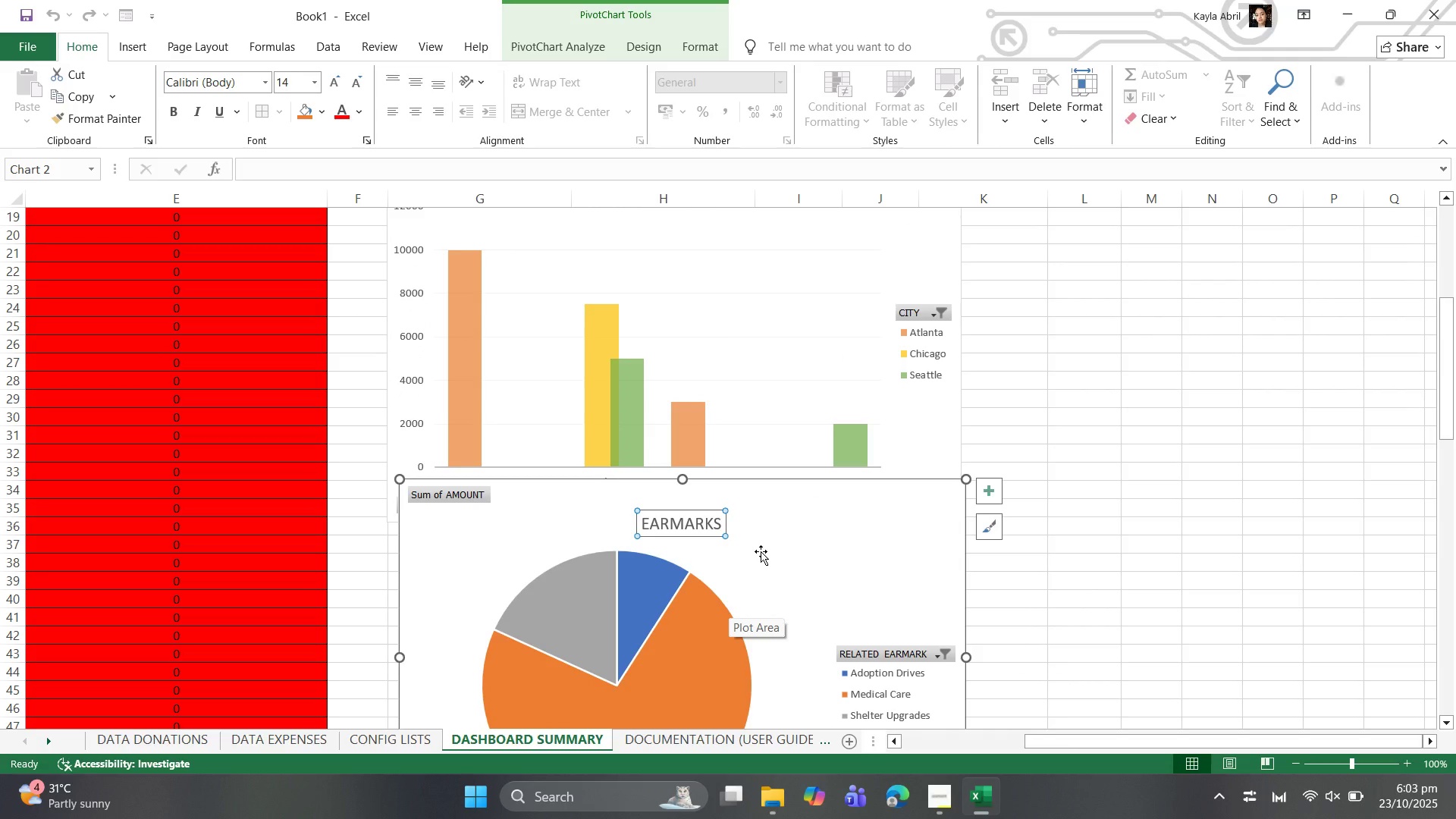 
key(Backspace)
 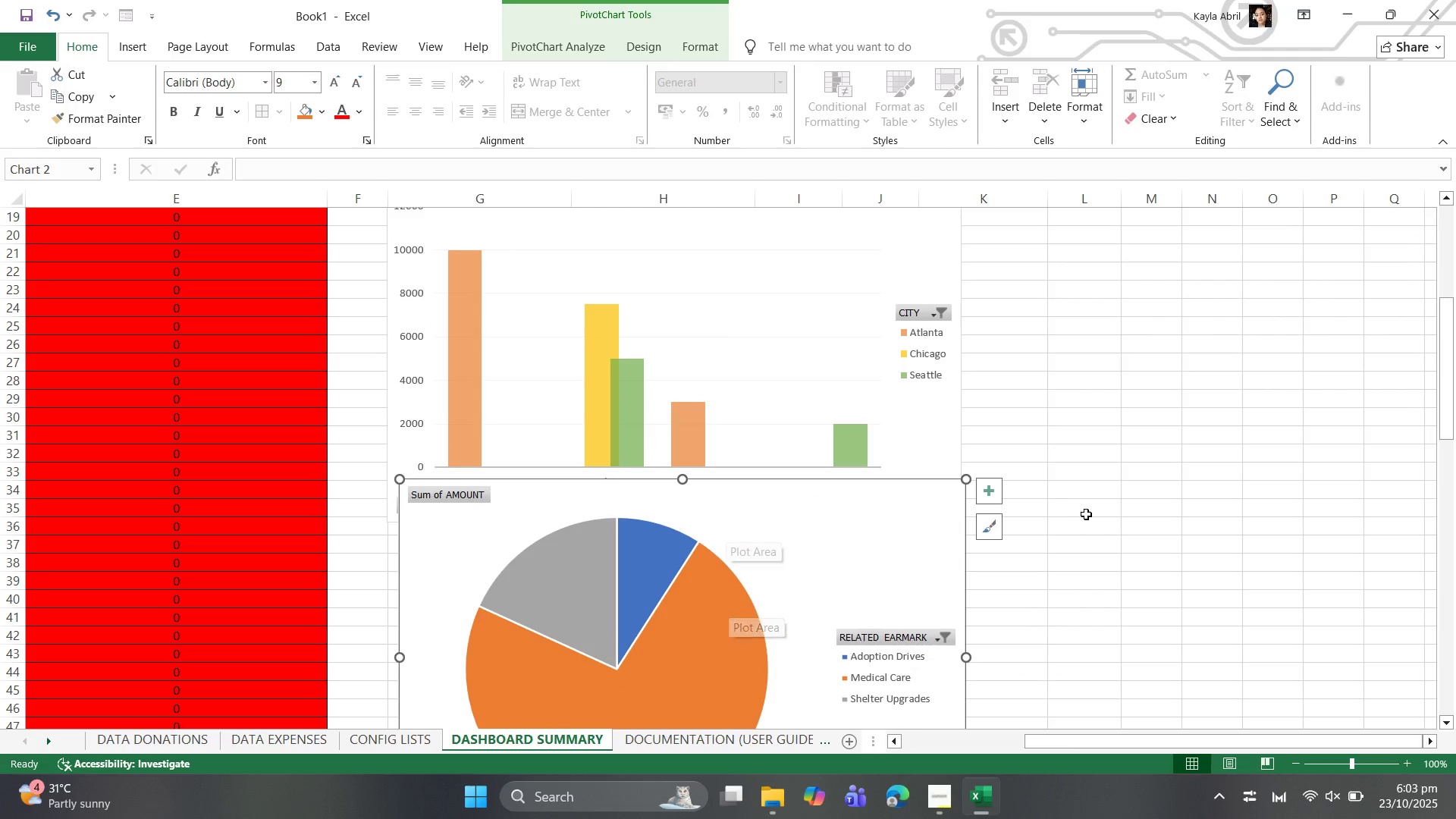 
left_click([1092, 514])
 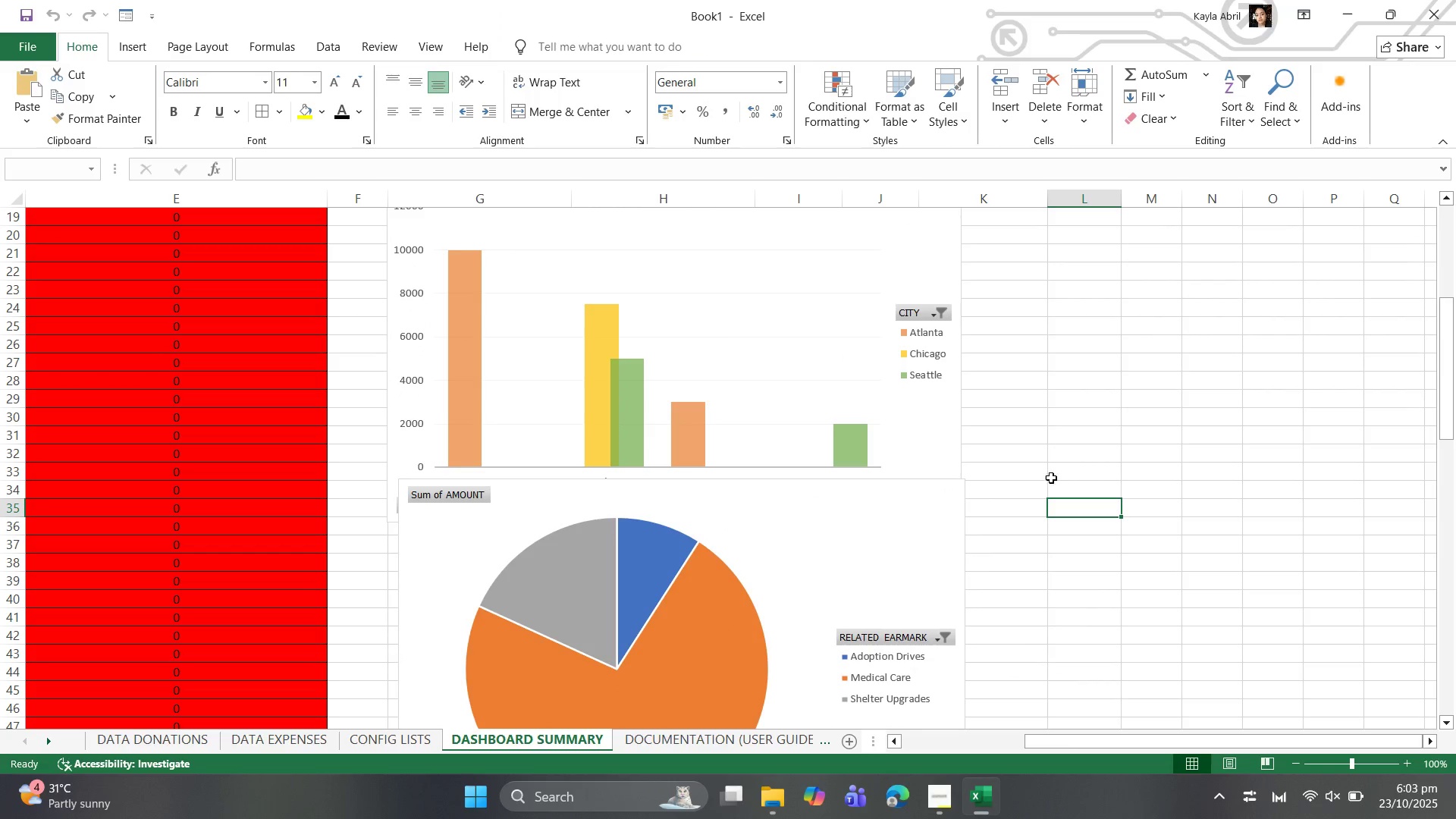 
scroll: coordinate [1056, 478], scroll_direction: down, amount: 4.0
 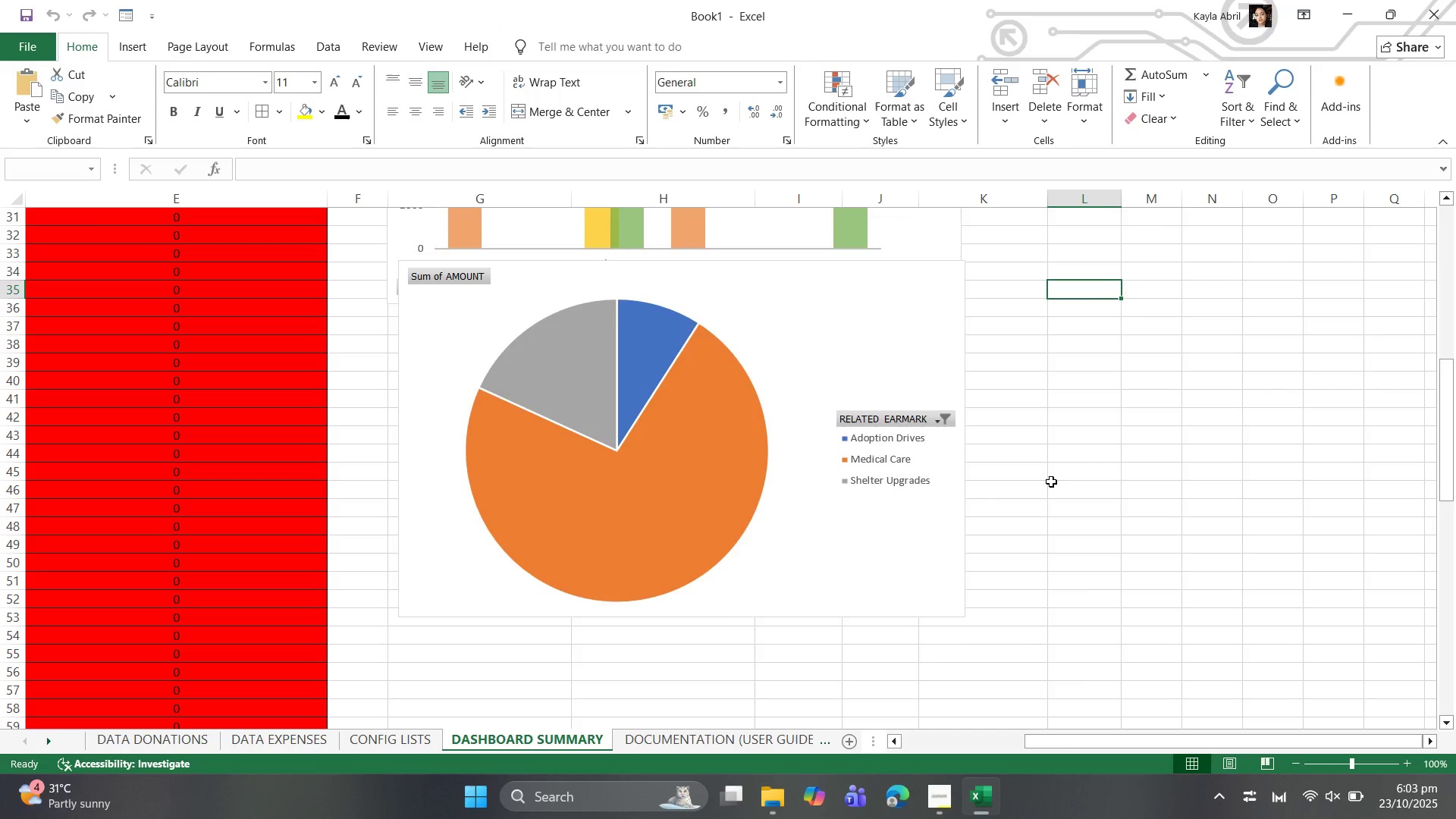 
scroll: coordinate [1053, 482], scroll_direction: up, amount: 3.0
 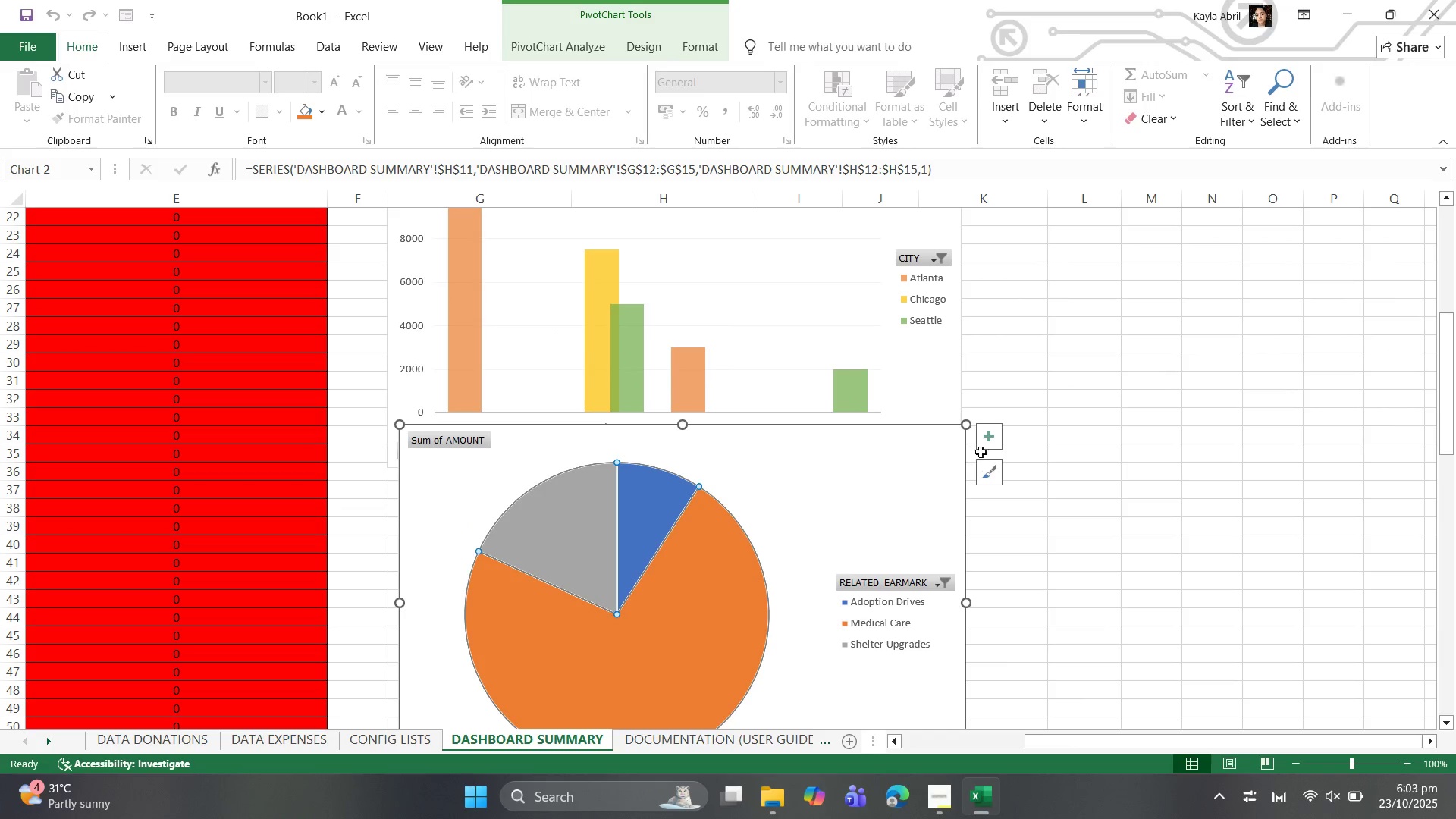 
left_click([990, 448])
 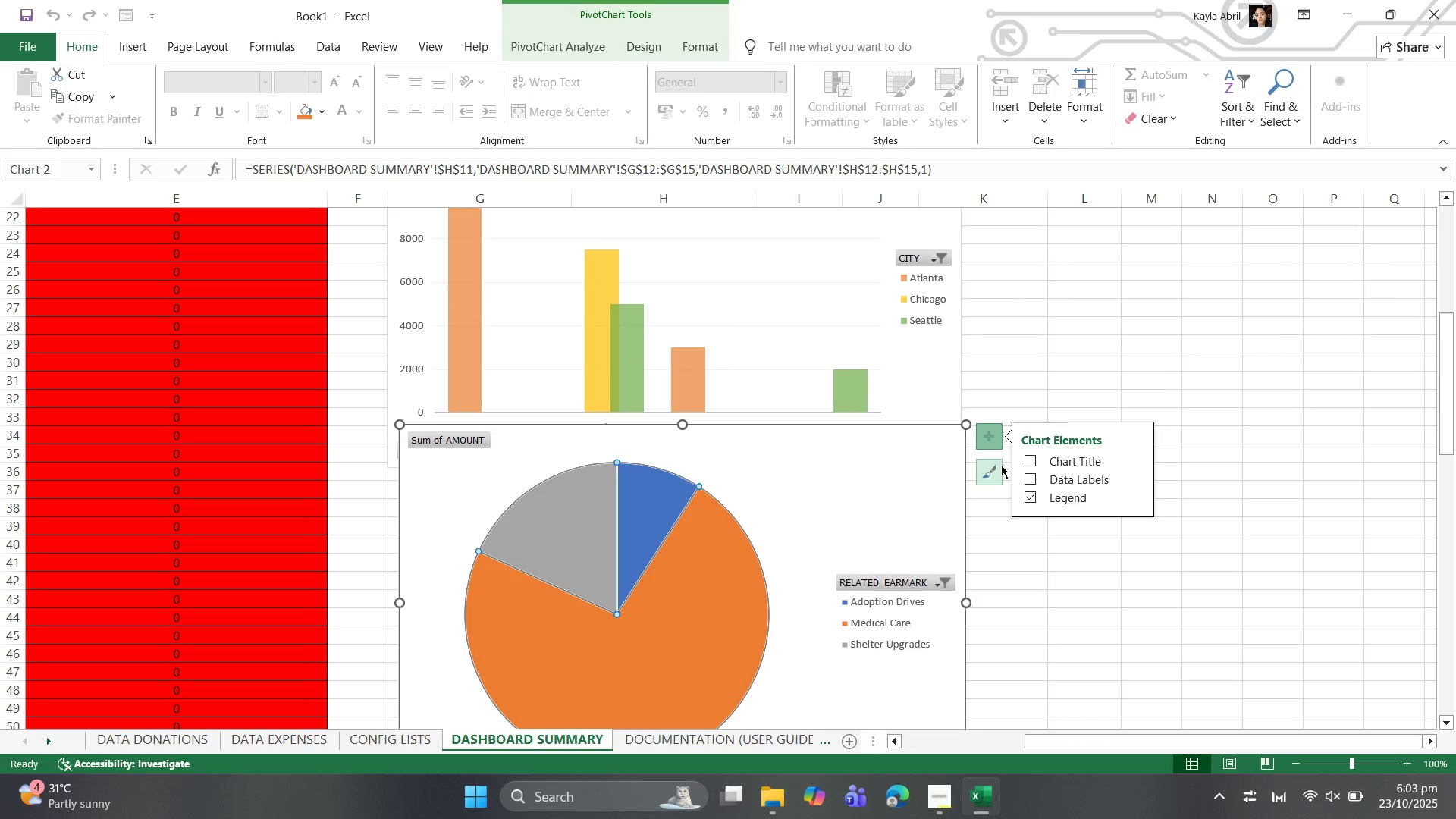 
left_click([992, 473])
 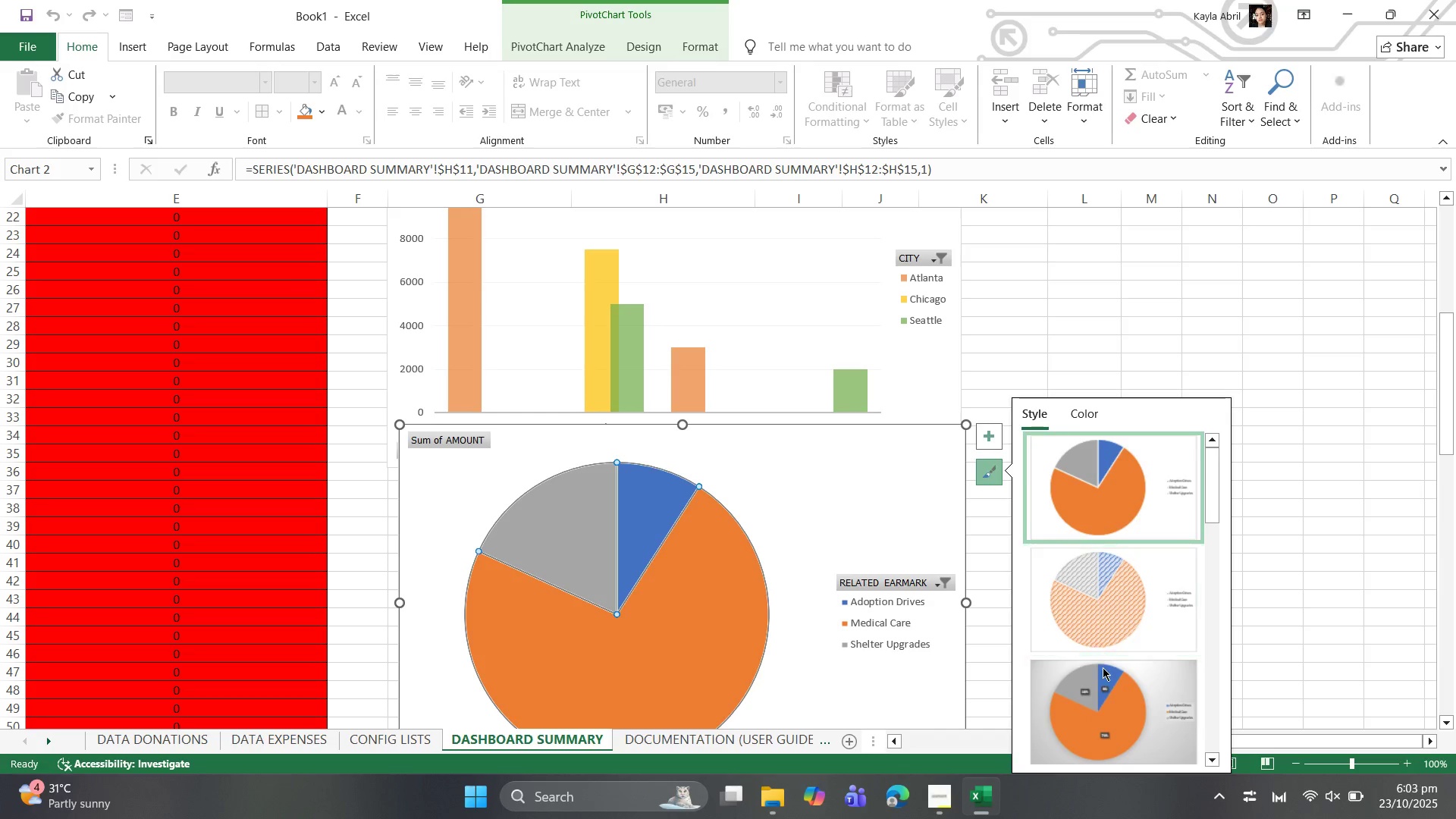 
scroll: coordinate [1116, 617], scroll_direction: down, amount: 5.0
 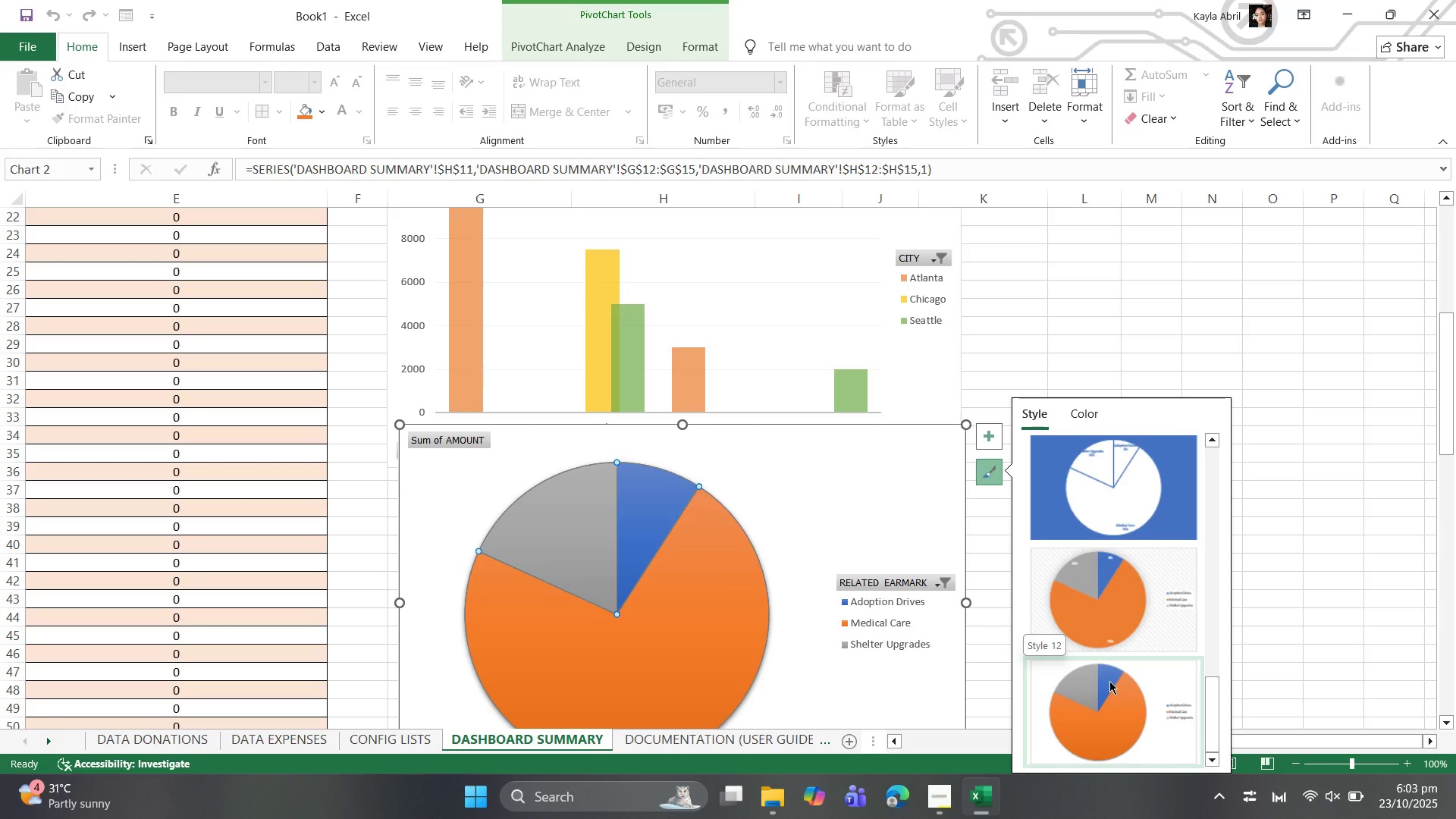 
wait(6.8)
 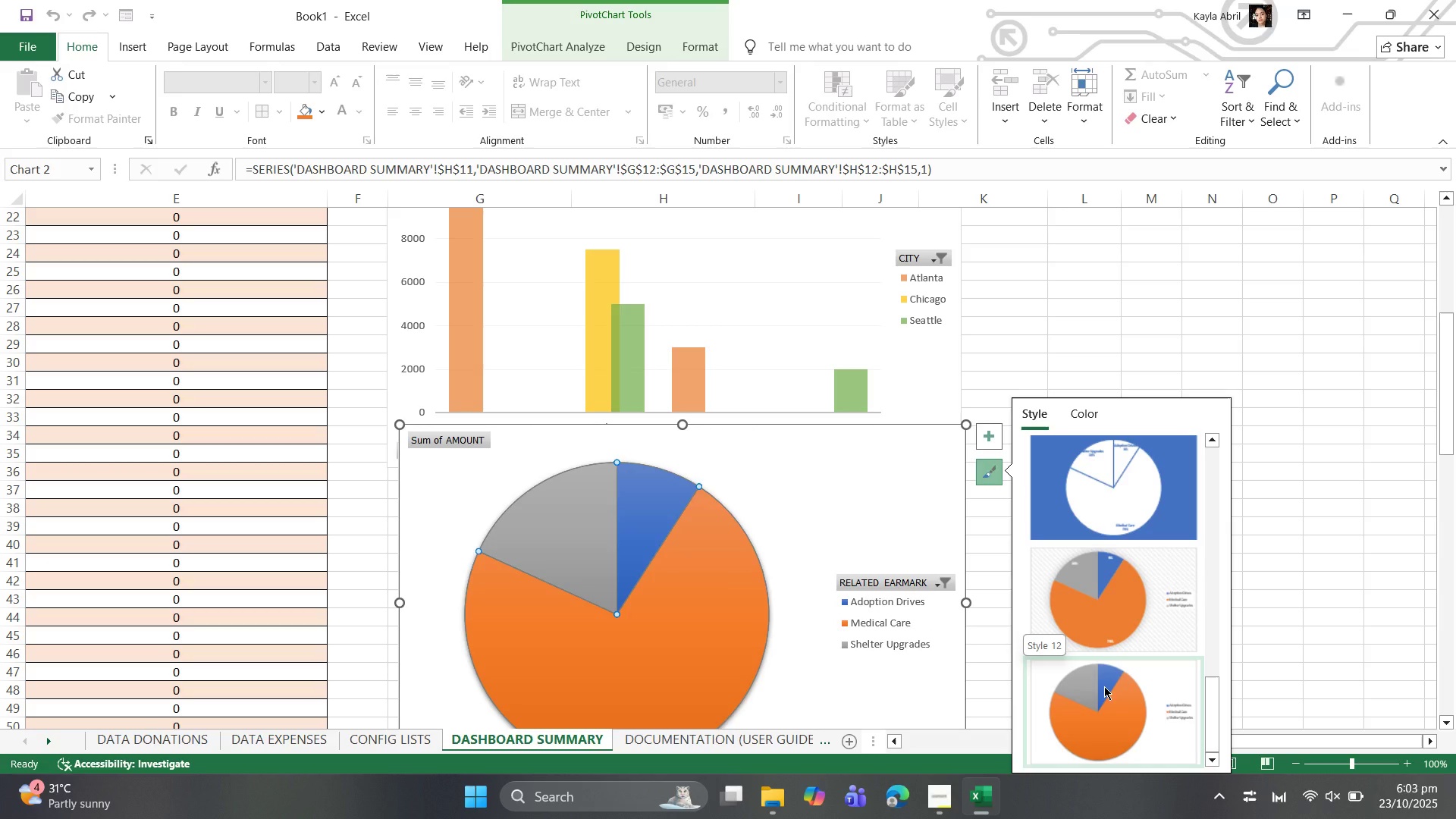 
left_click([1111, 681])
 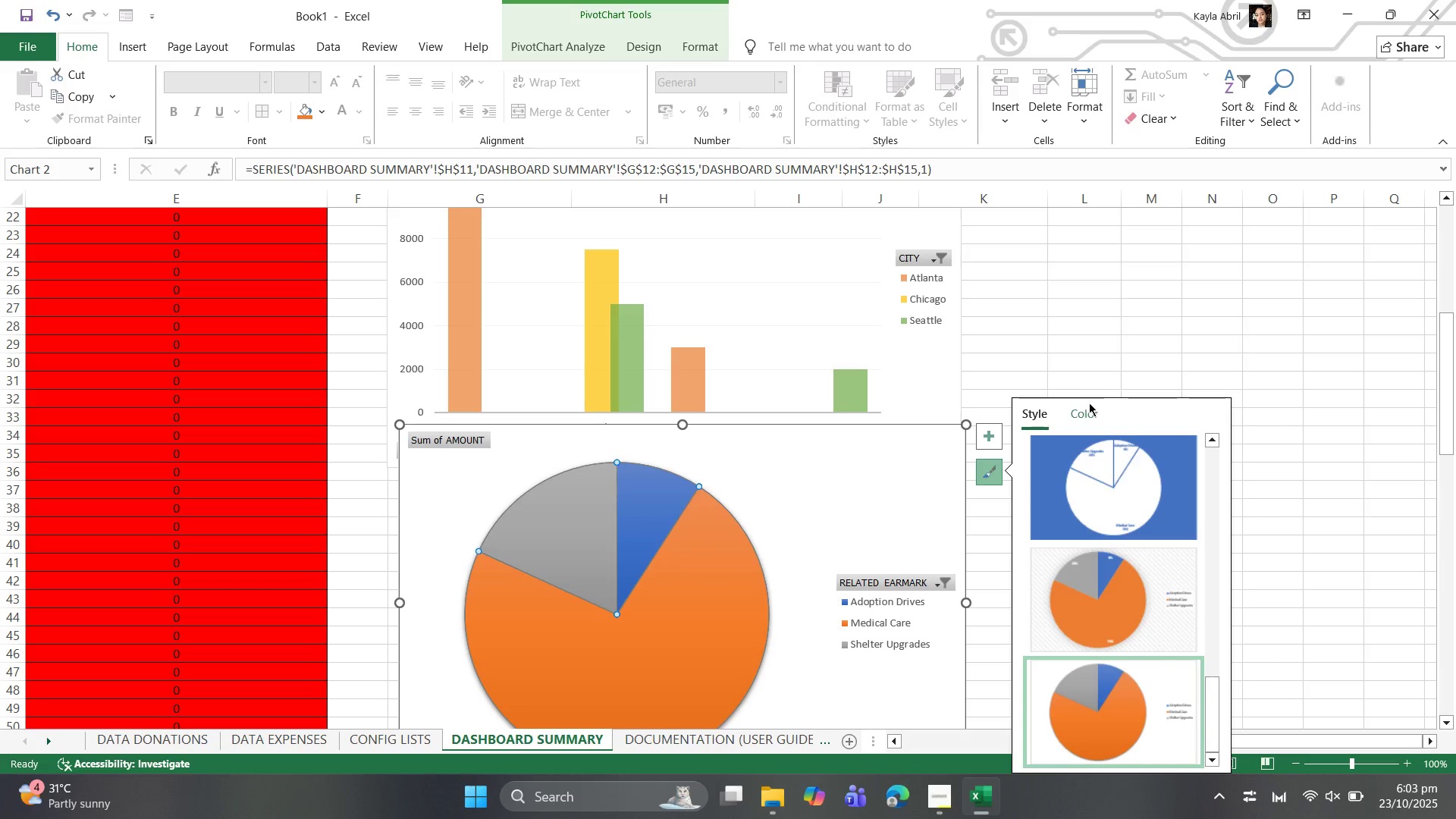 
left_click([1087, 413])
 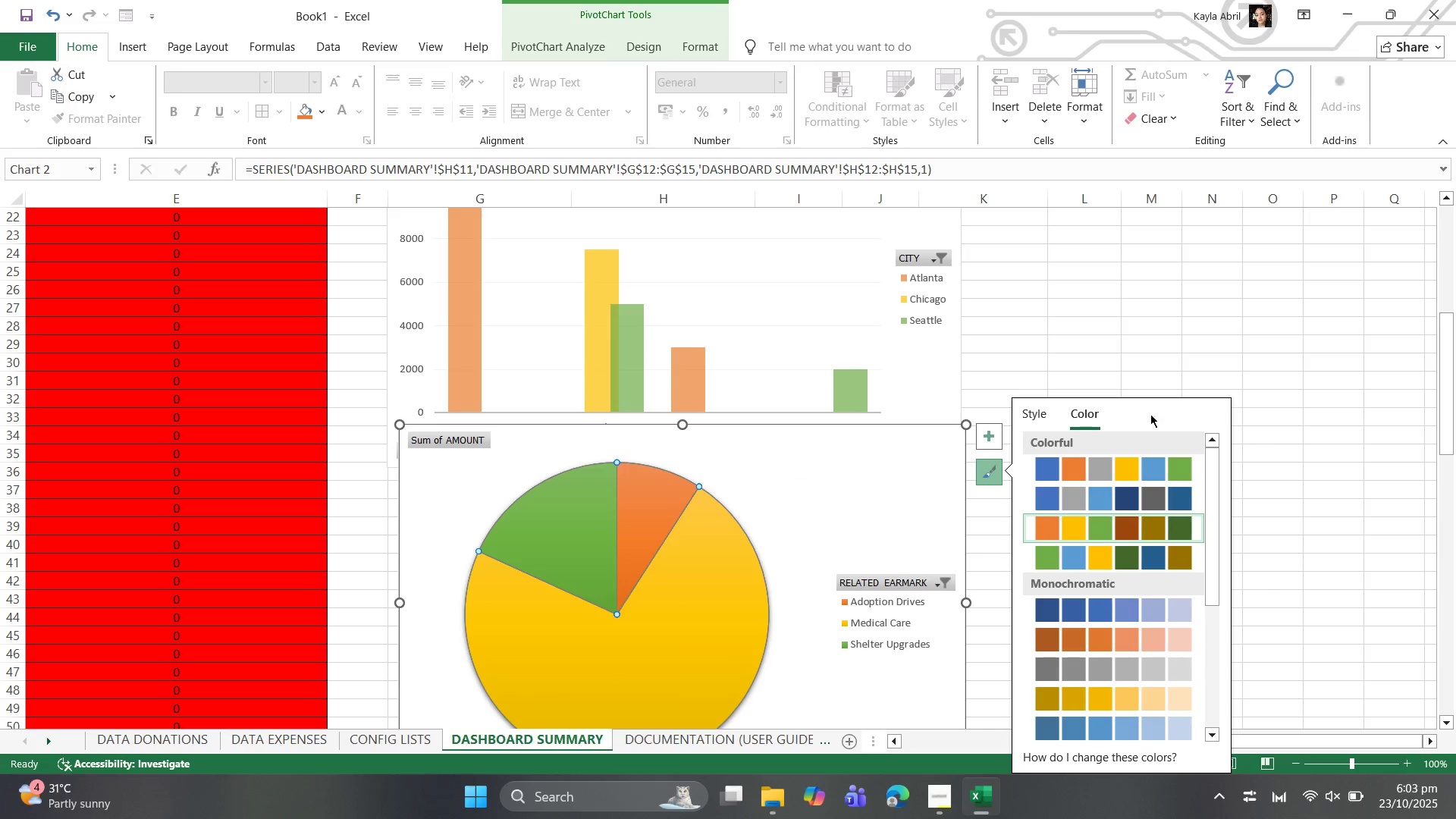 
left_click([1117, 289])
 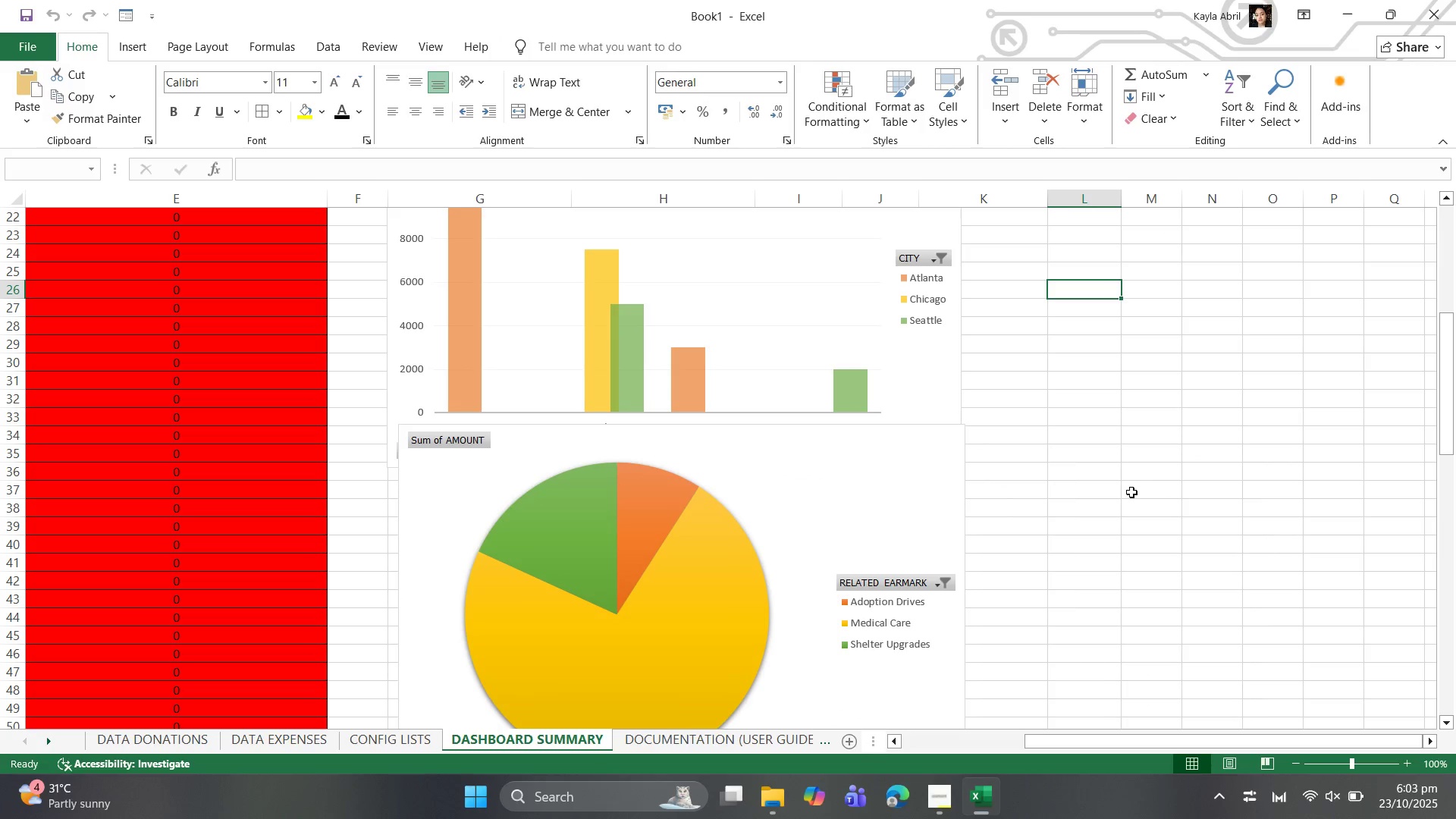 
scroll: coordinate [1138, 426], scroll_direction: up, amount: 9.0
 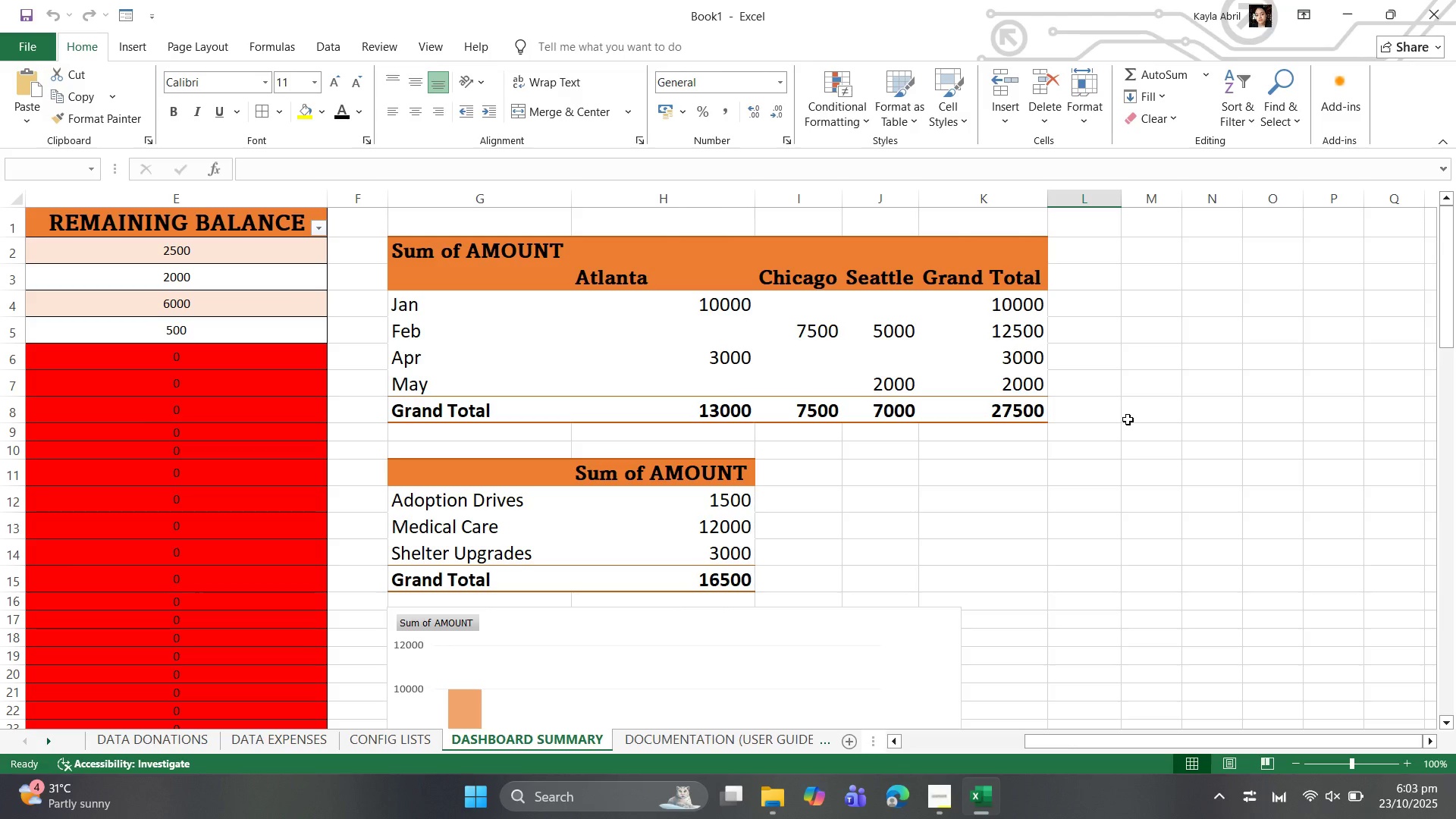 
wait(10.3)
 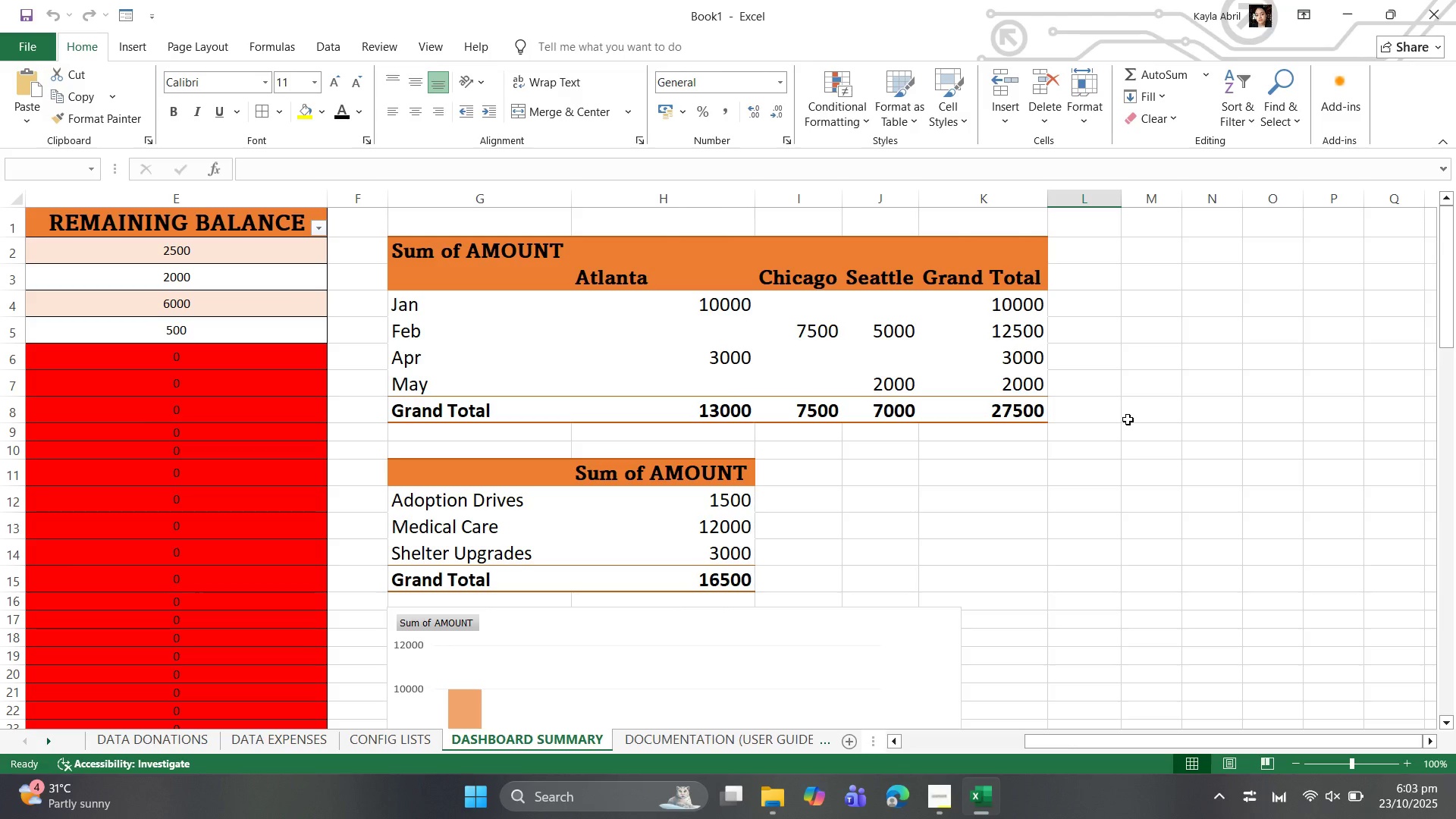 
left_click([628, 239])
 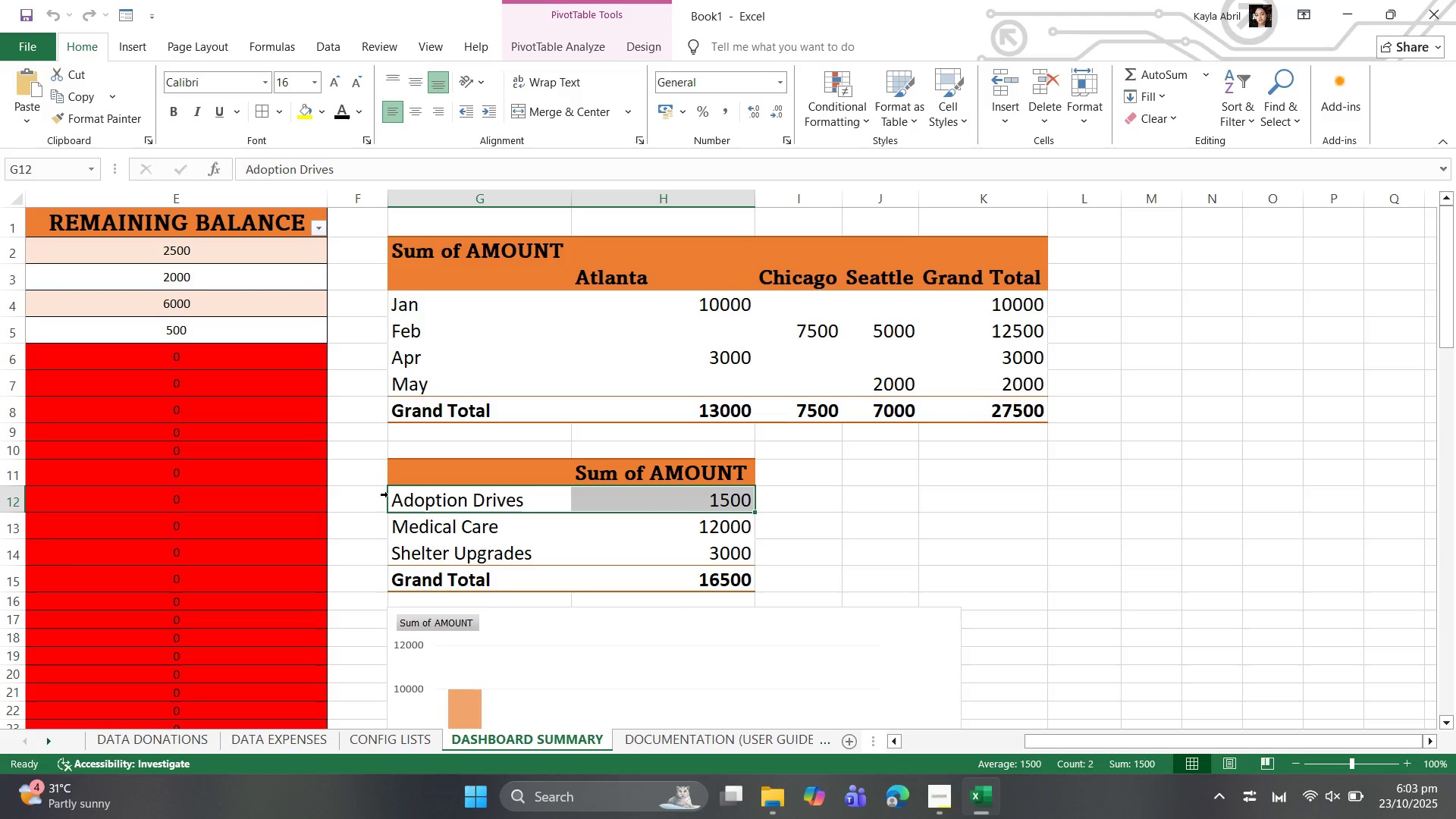 
mouse_move([430, 259])
 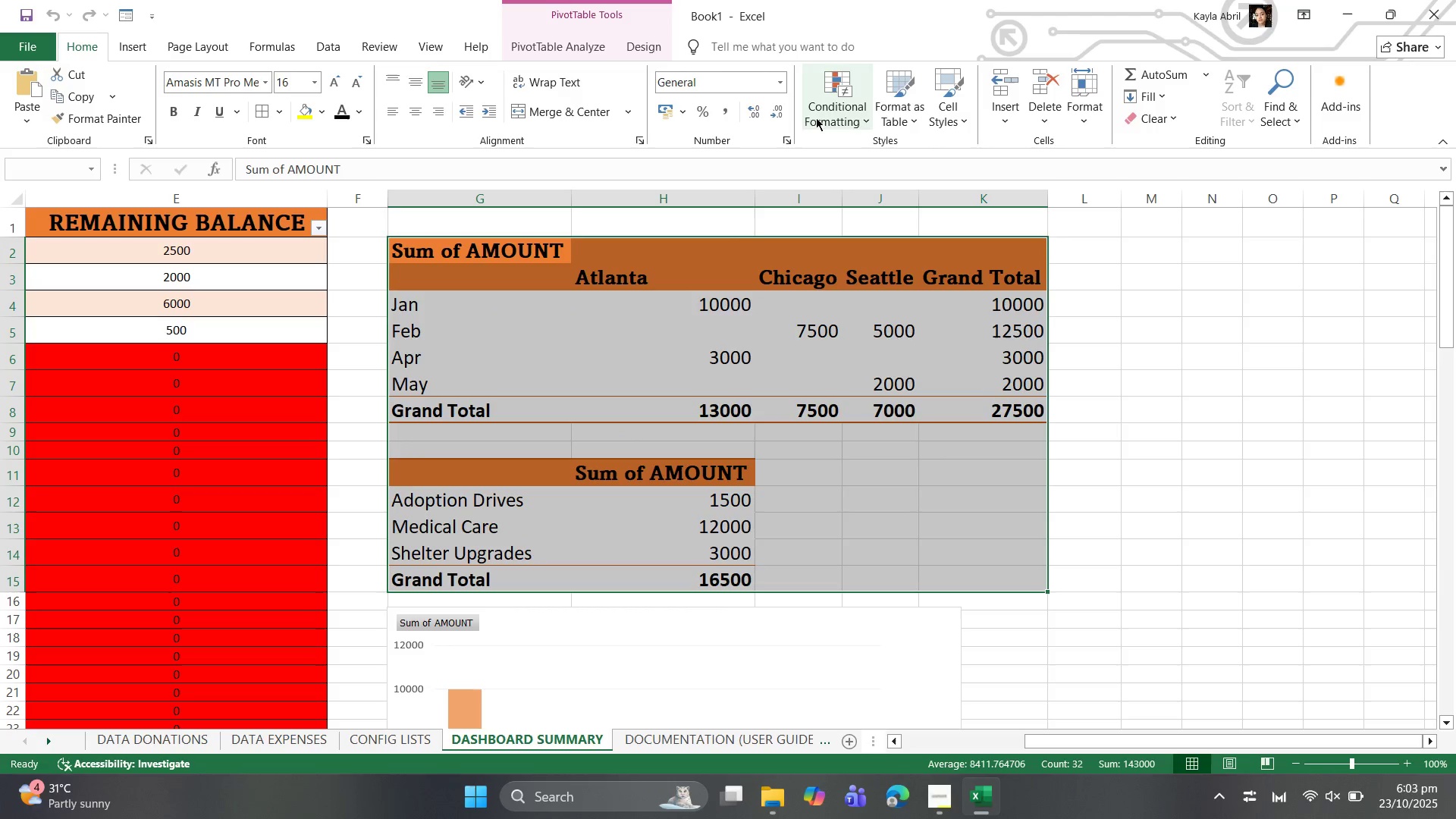 
wait(5.83)
 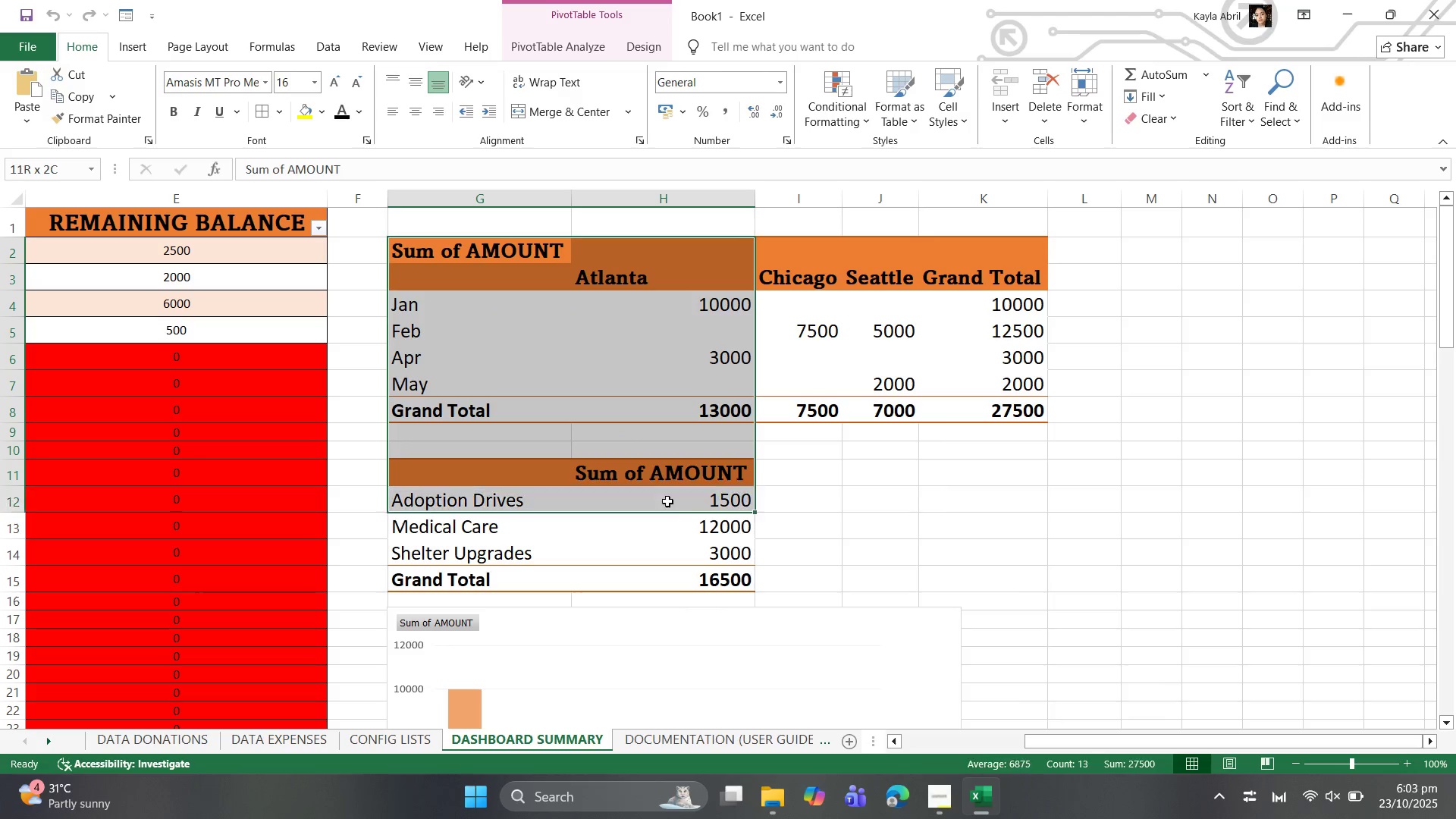 
left_click([559, 50])
 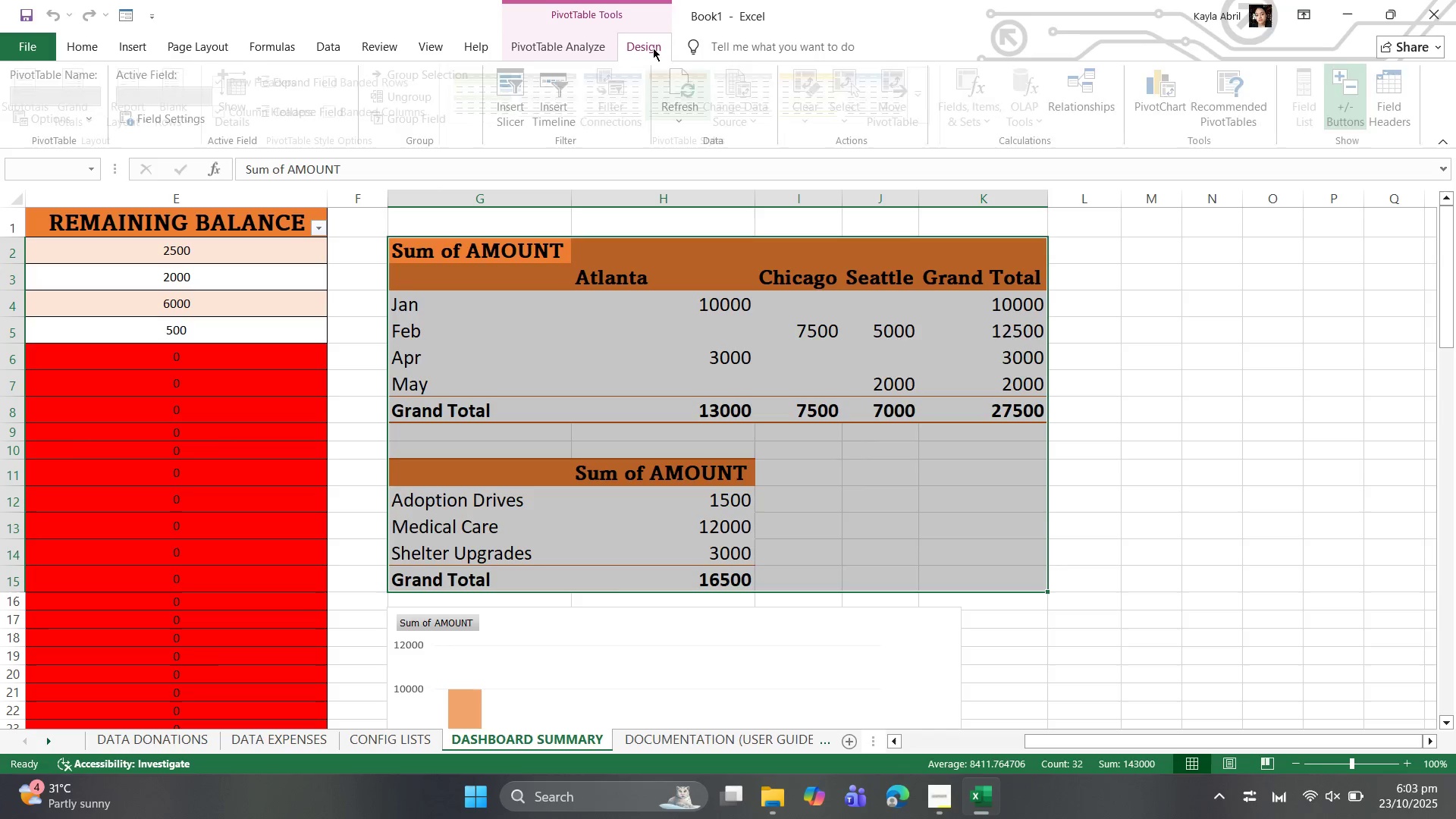 
wait(5.85)
 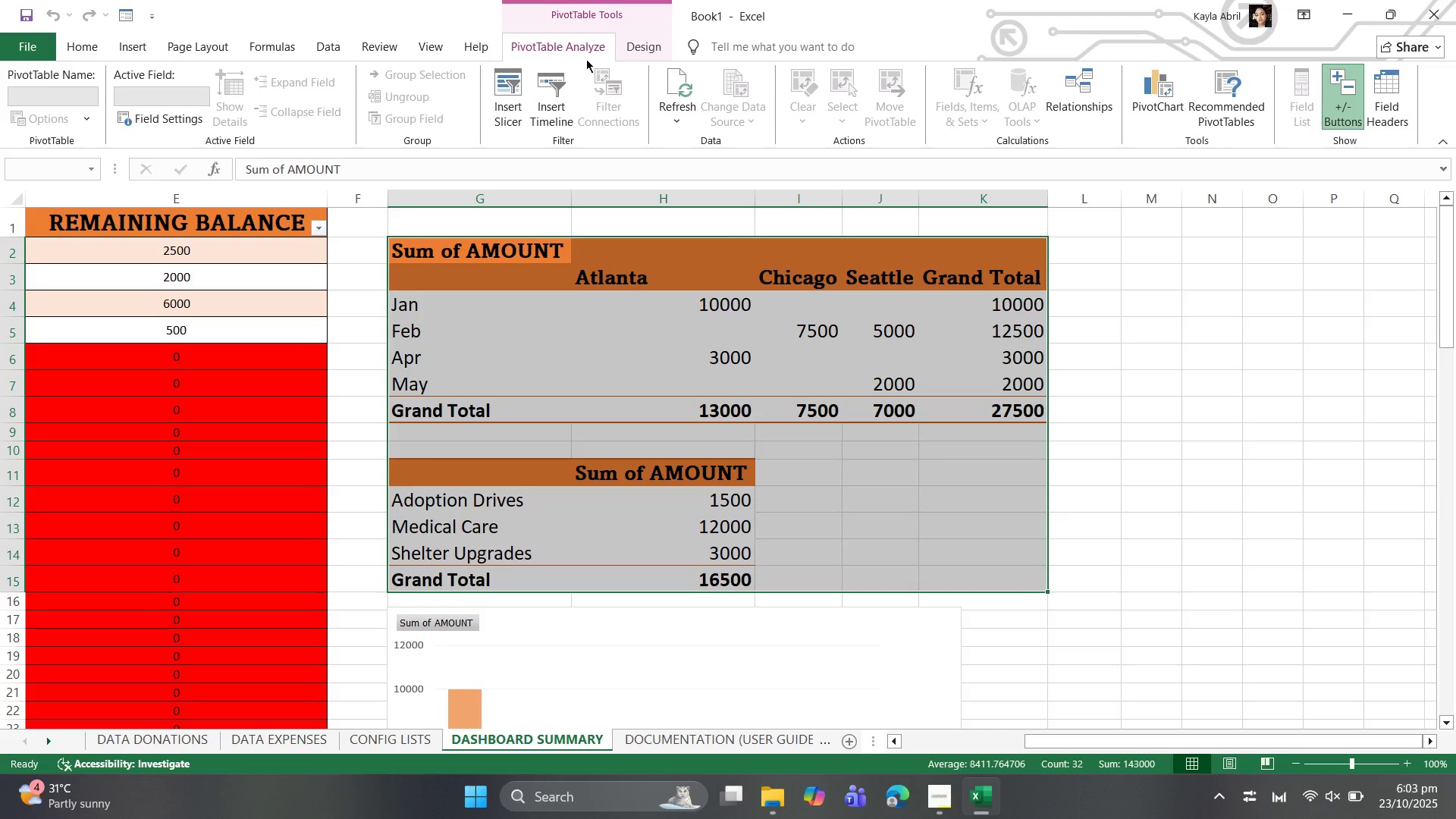 
left_click([566, 49])
 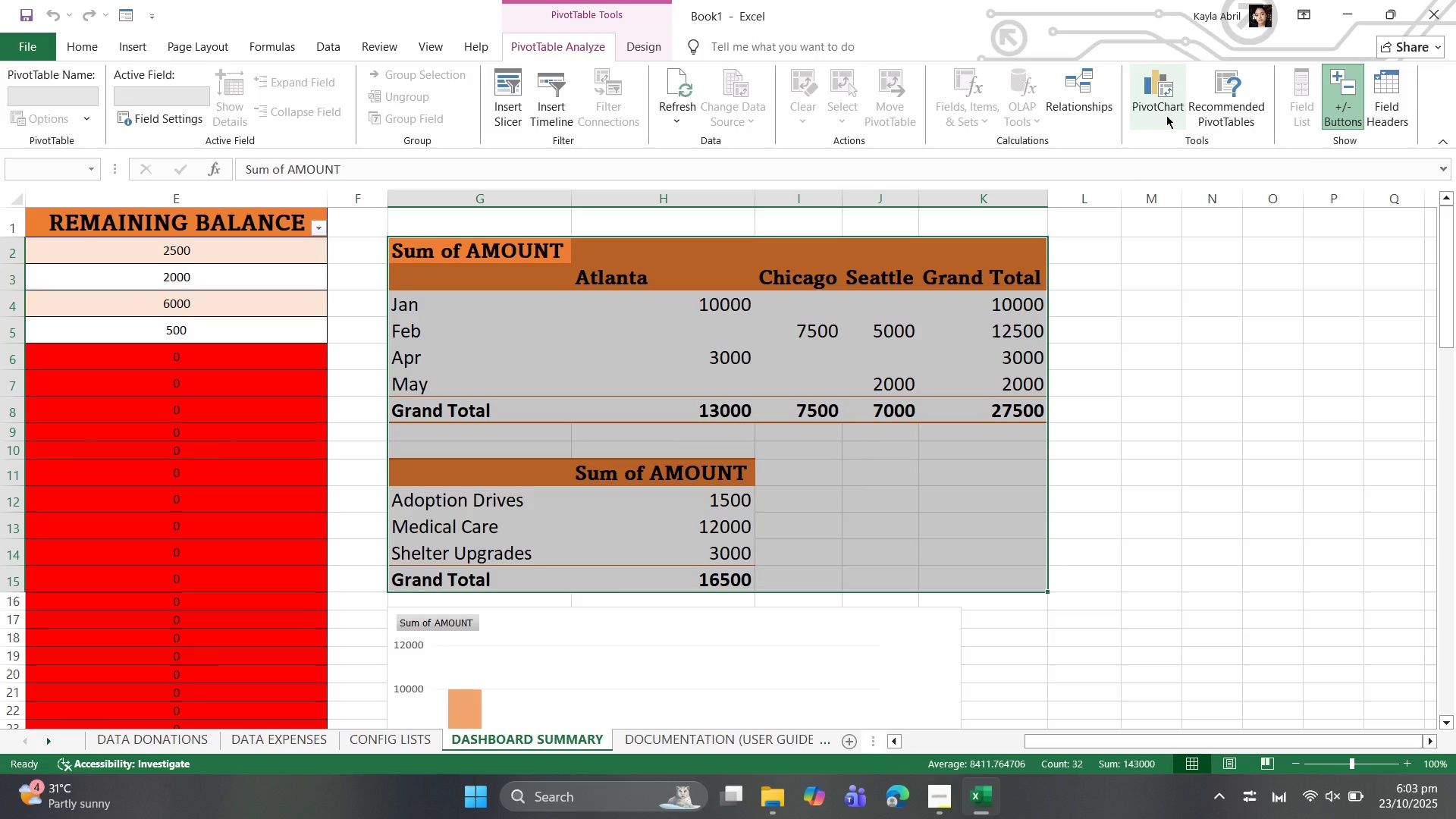 
left_click([1166, 114])
 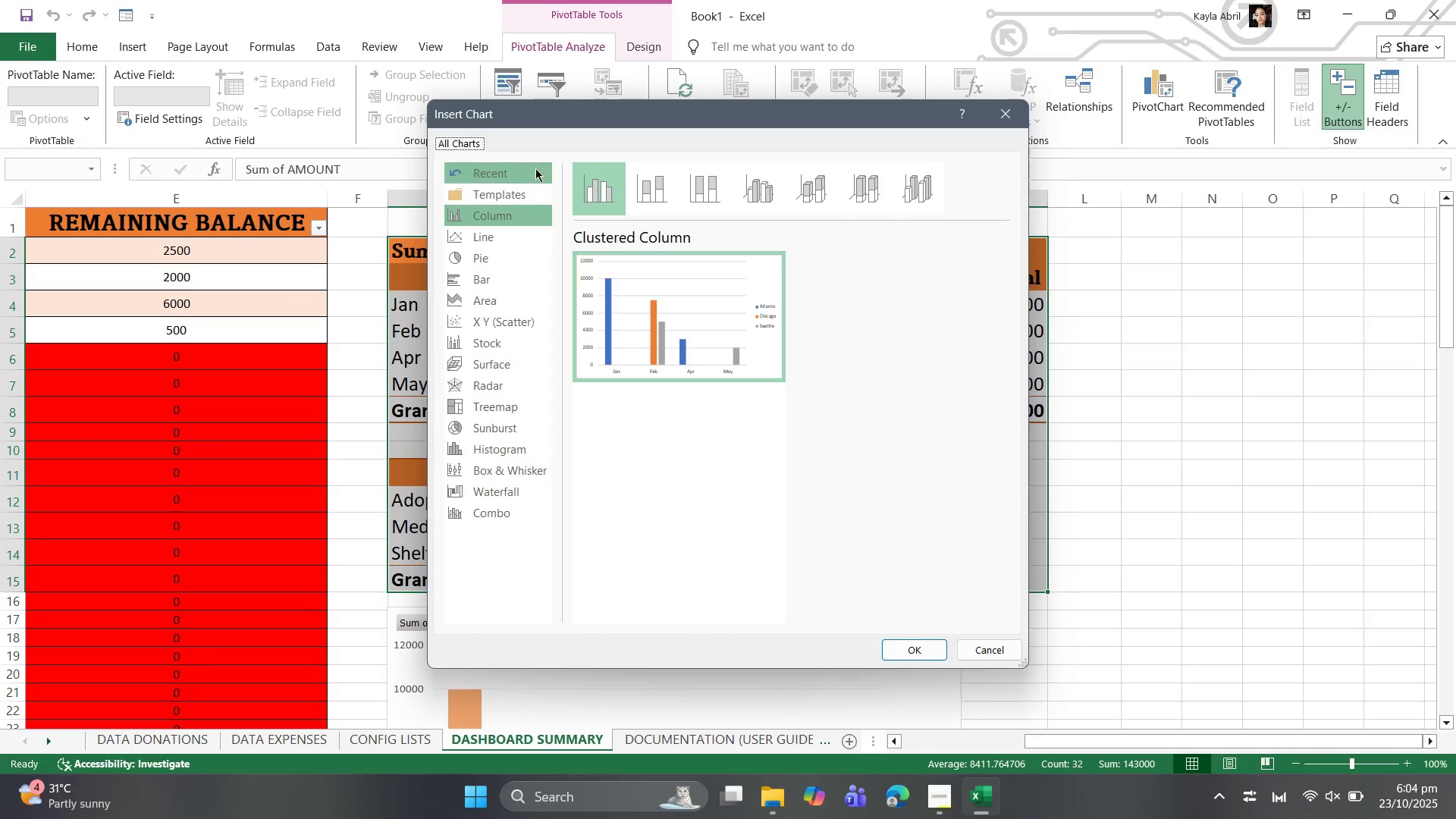 
wait(5.59)
 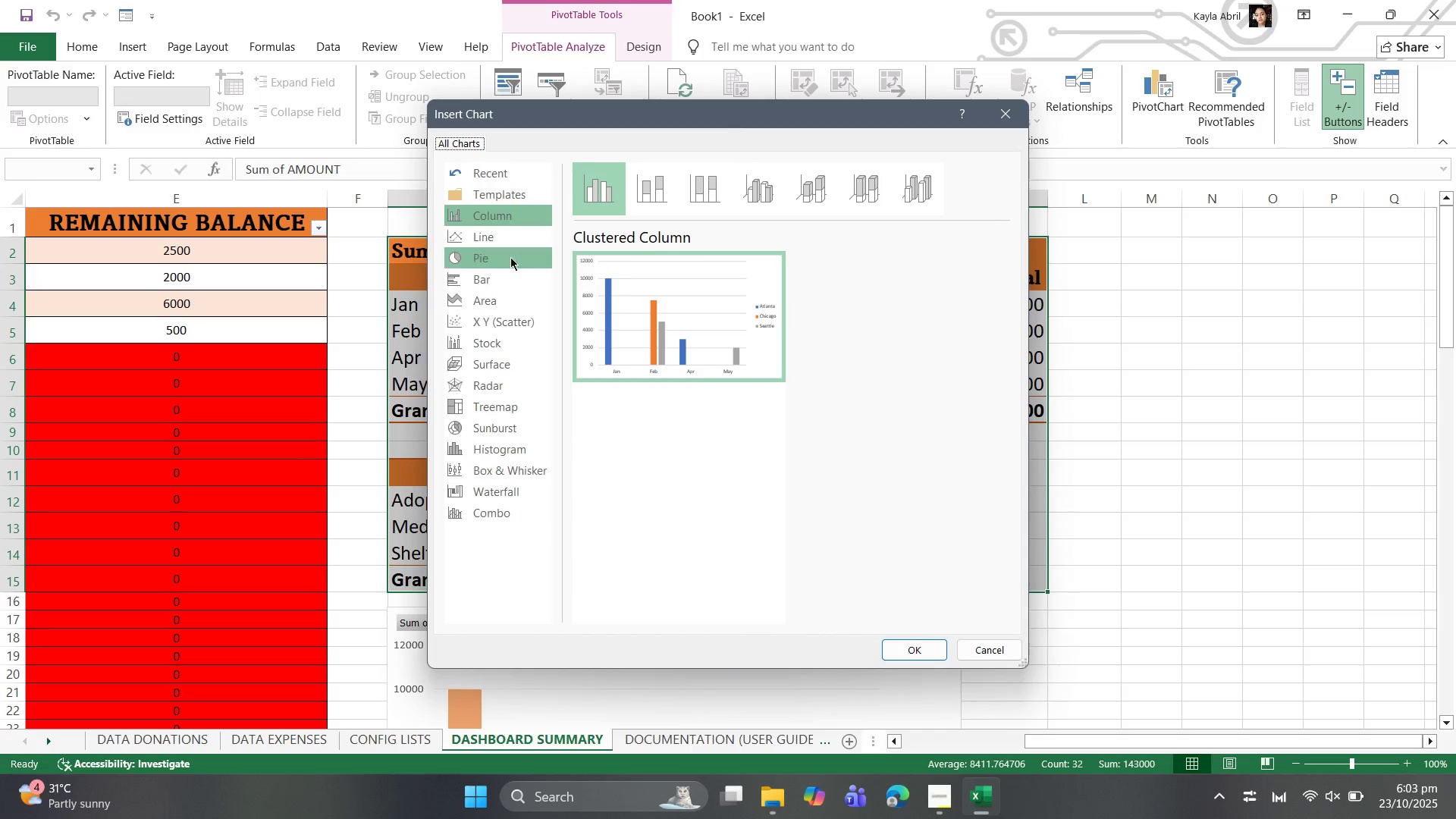 
left_click([1007, 120])
 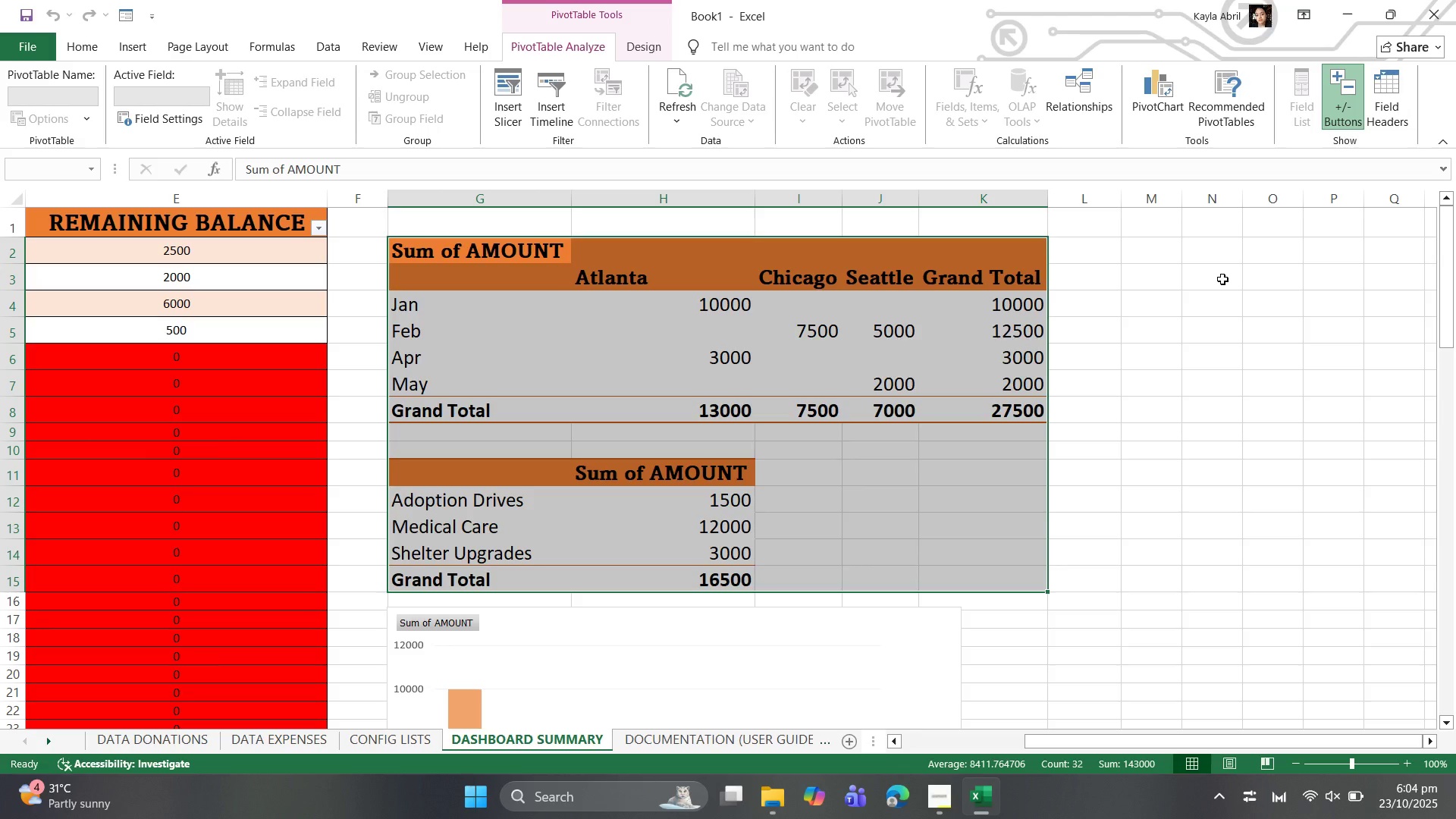 
wait(58.61)
 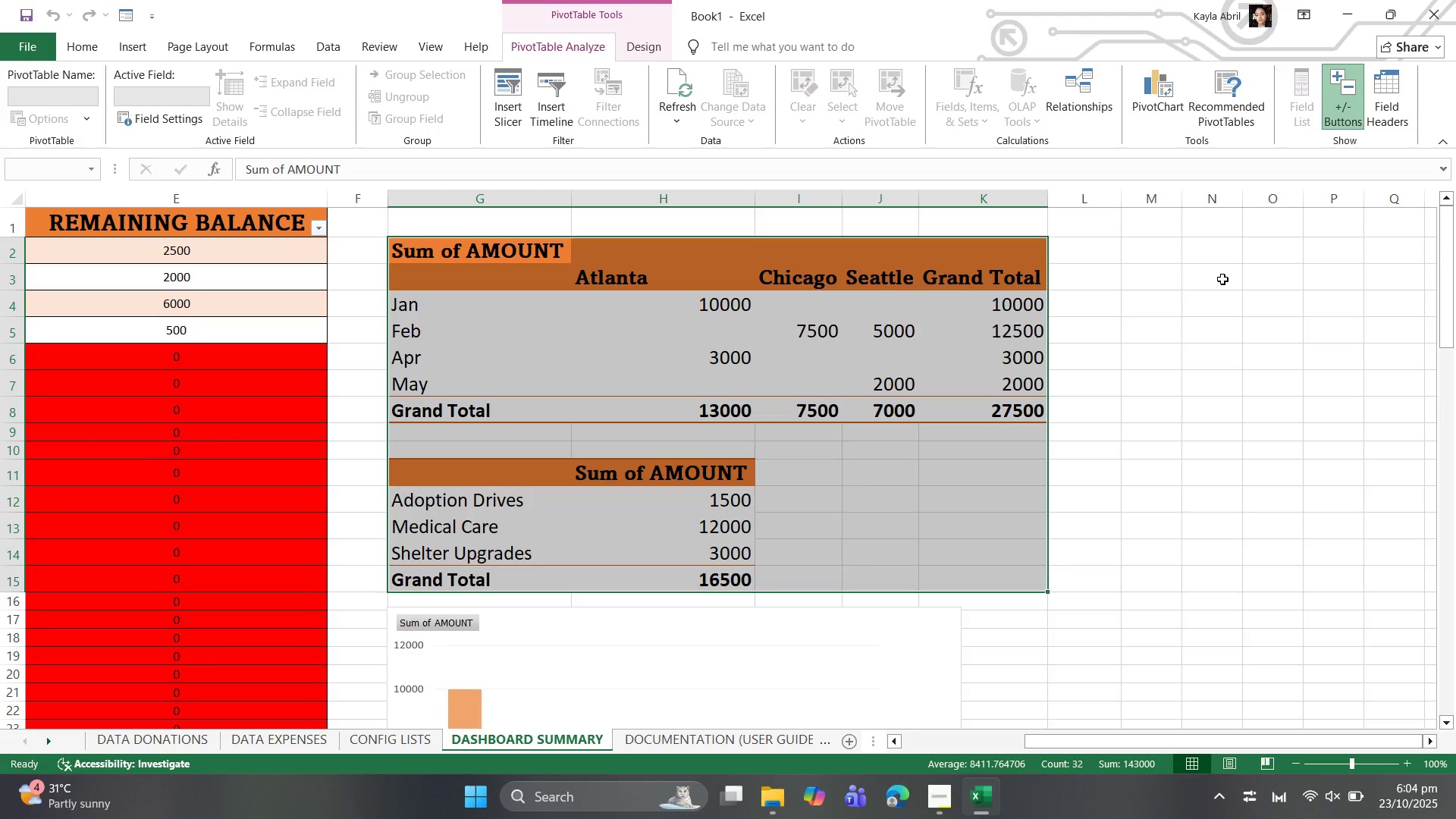 
left_click([507, 79])
 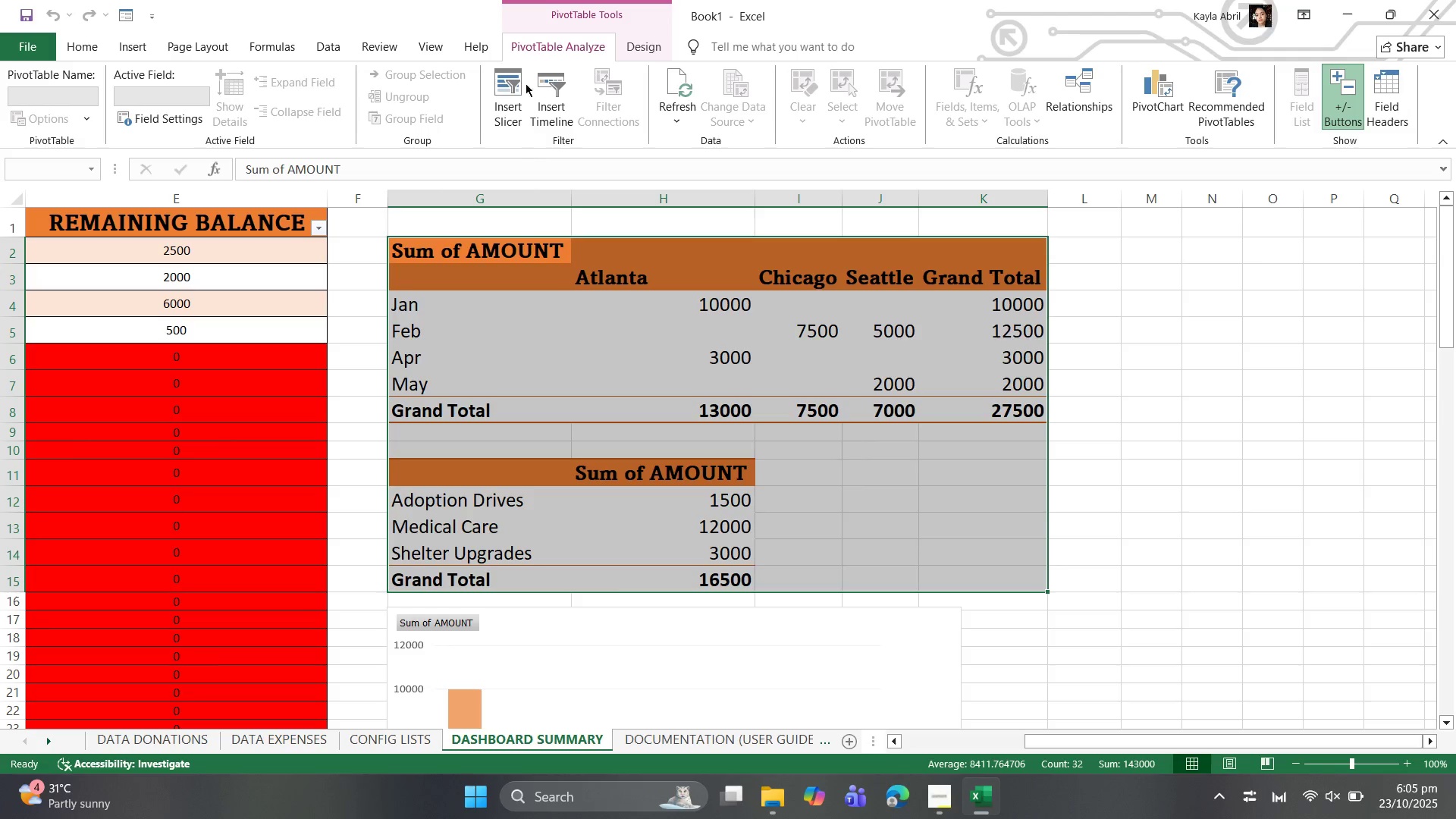 
mouse_move([506, 105])
 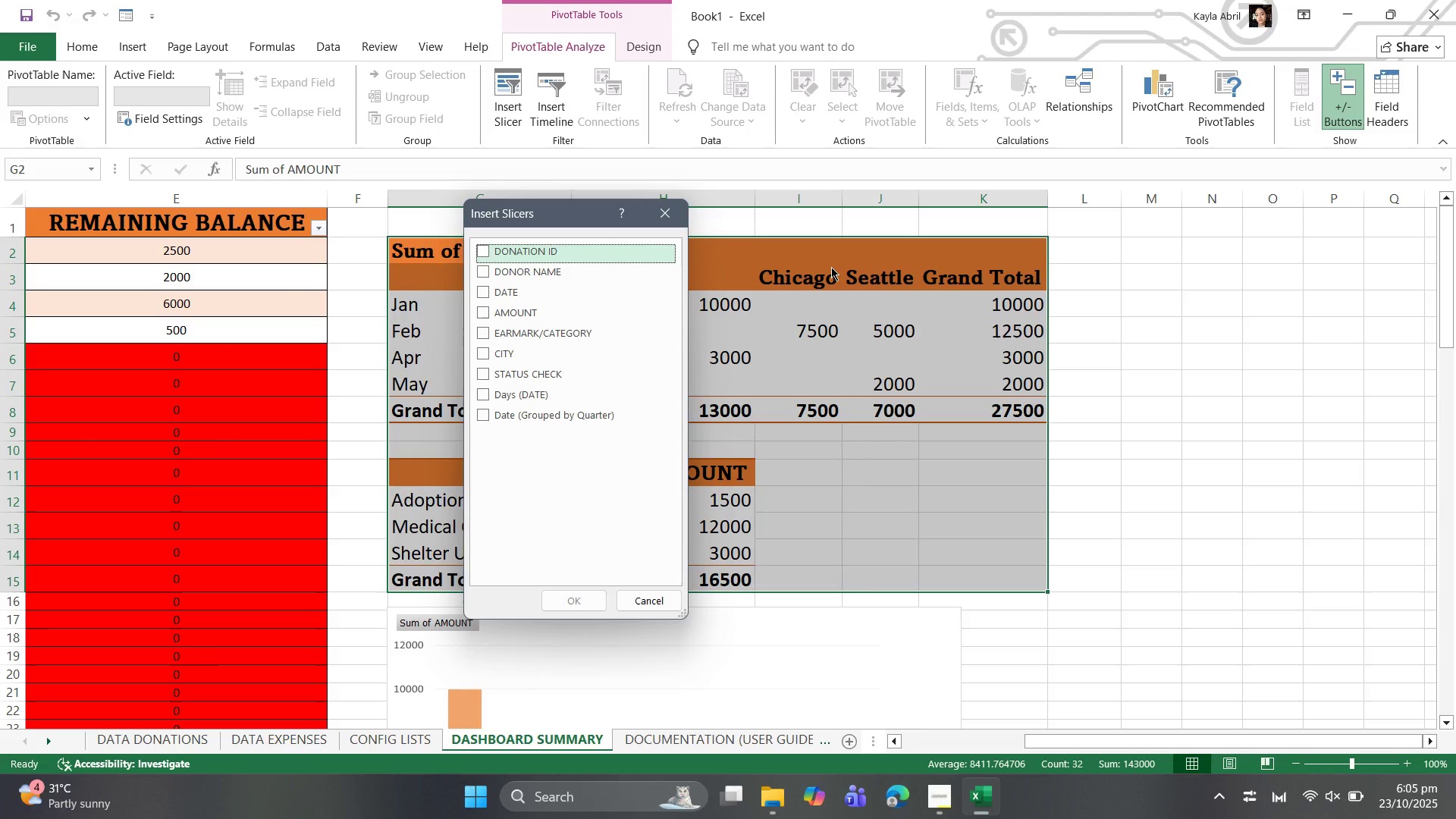 
wait(8.89)
 